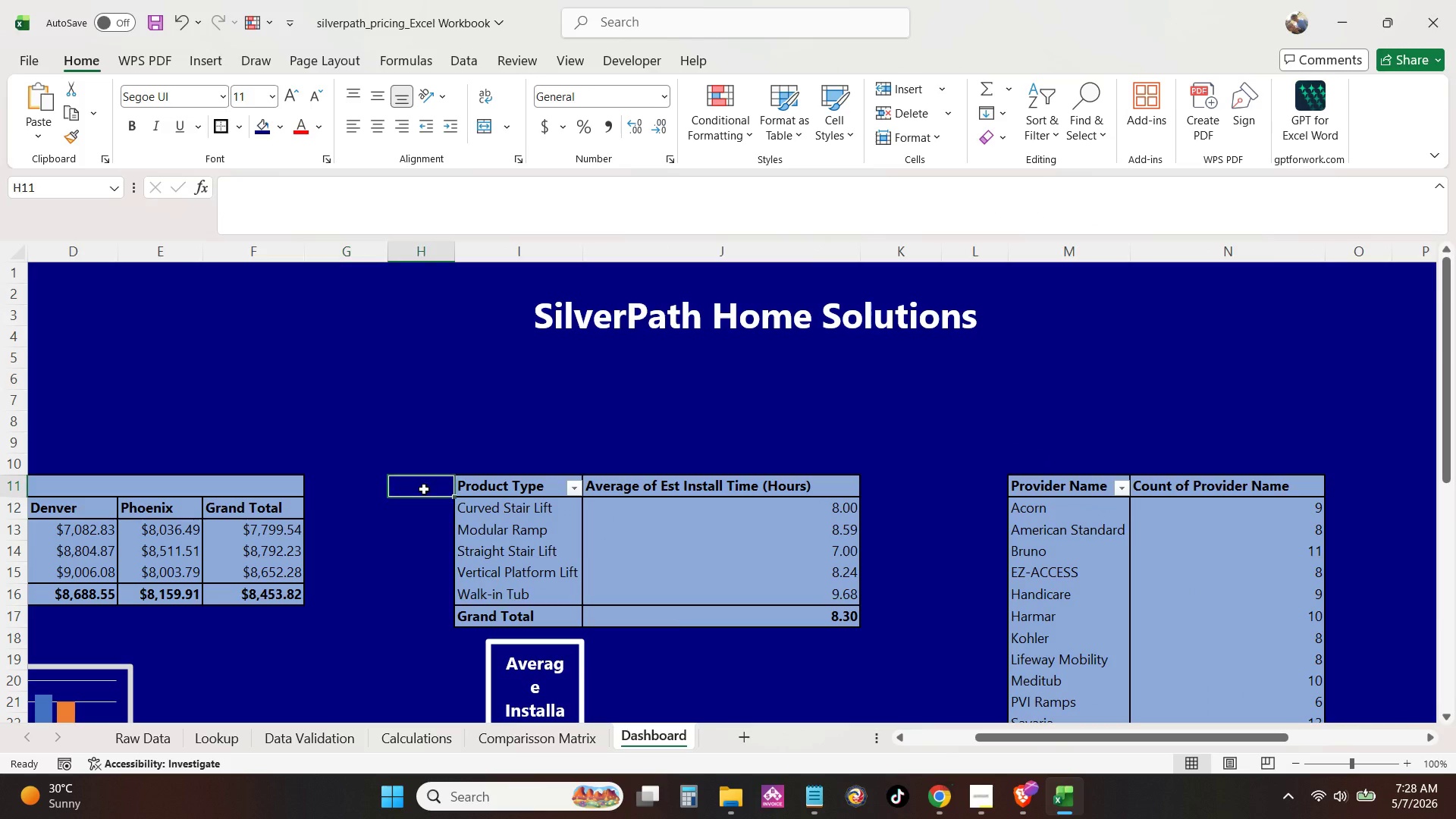 
double_click([424, 489])
 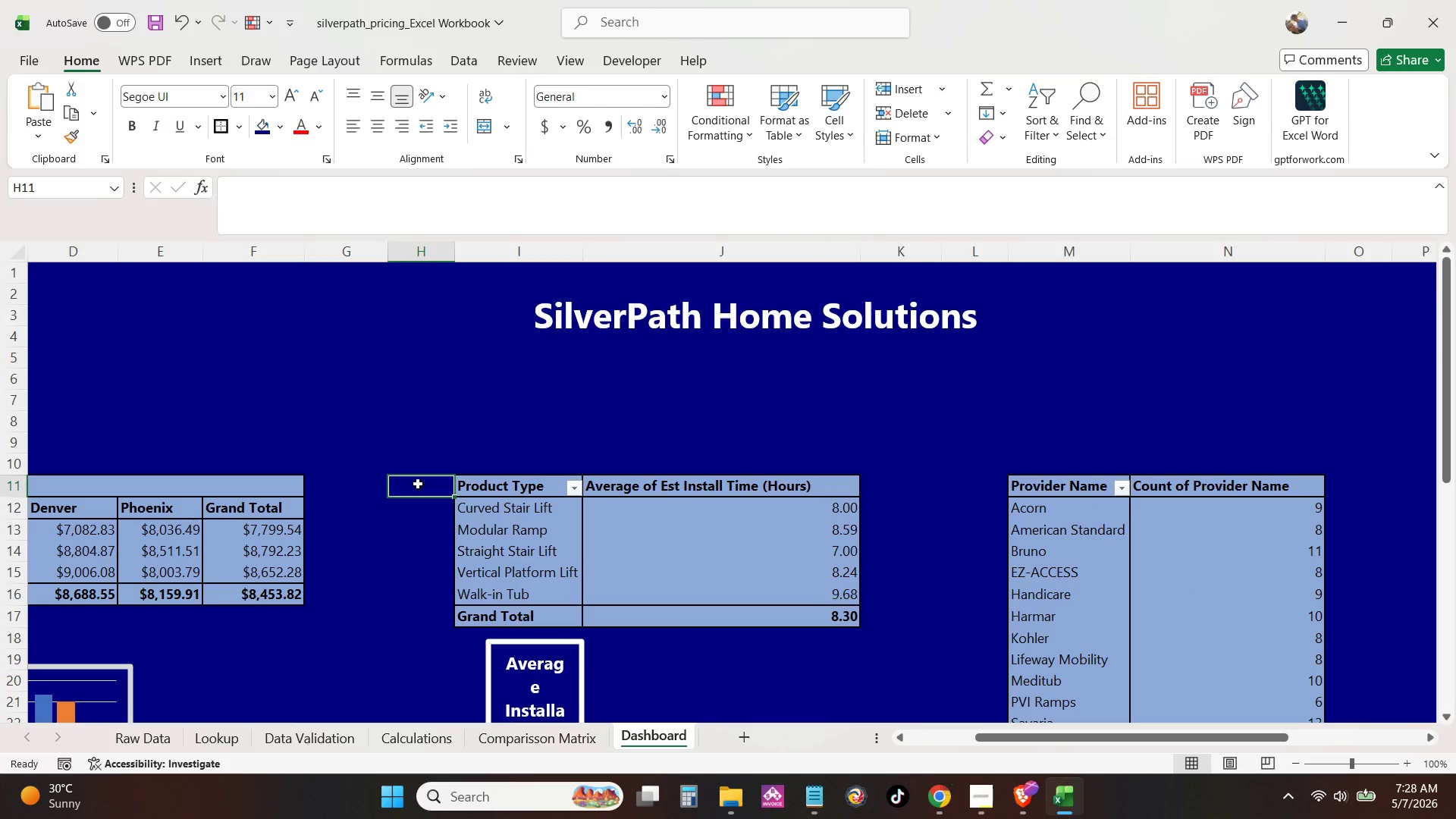 
key(Control+ControlRight)
 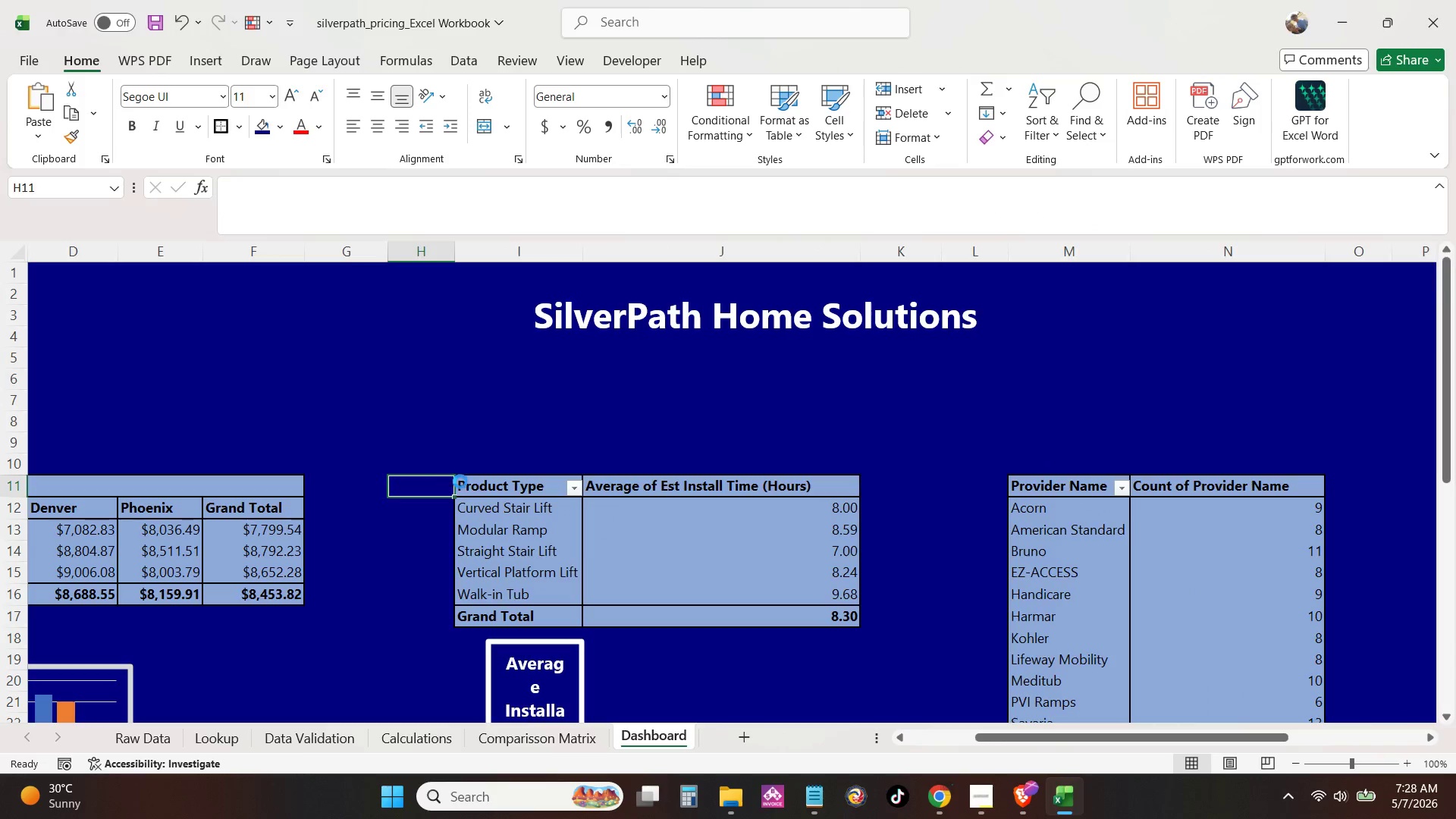 
key(Control+P)
 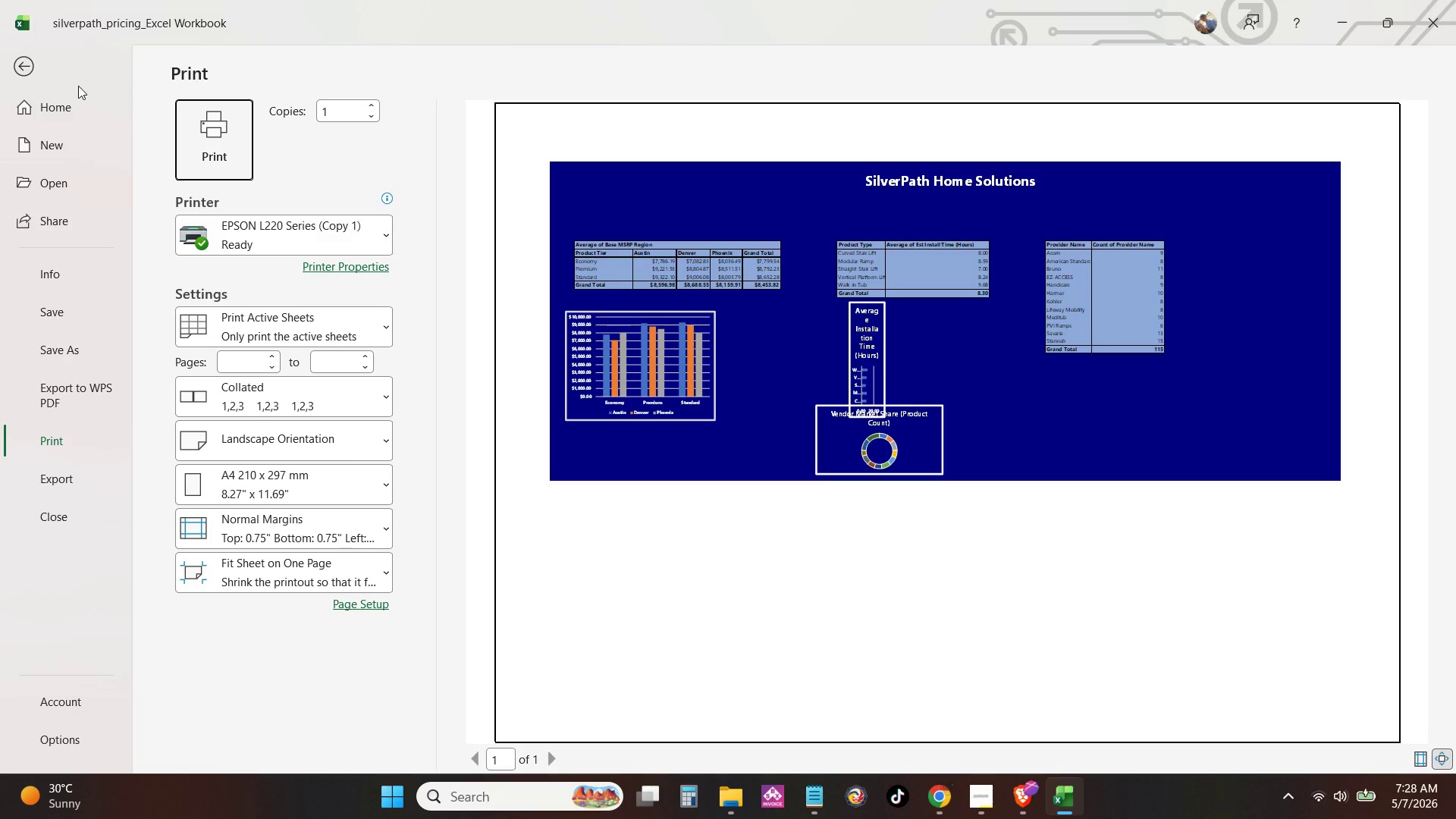 
left_click([20, 57])
 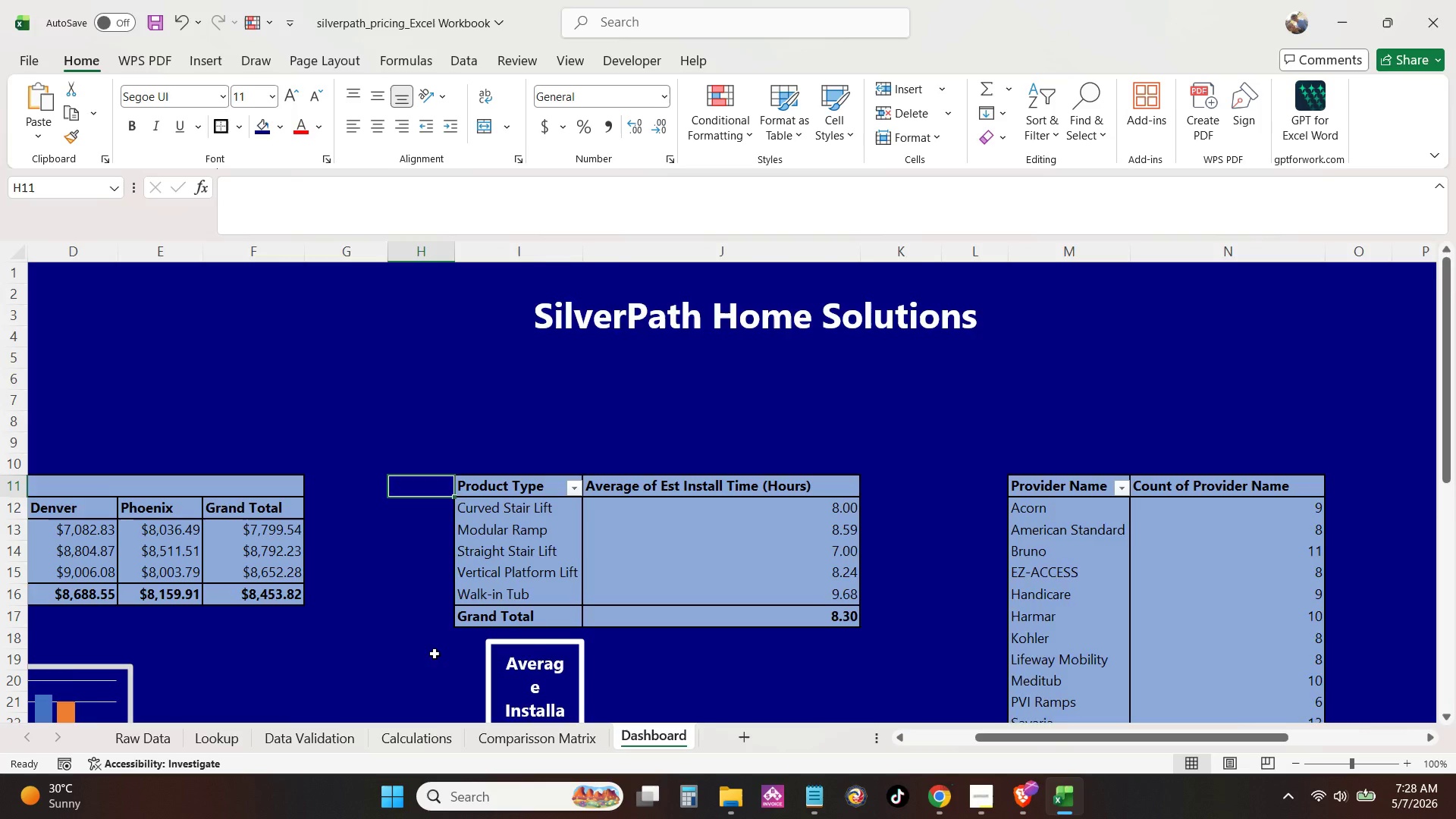 
scroll: coordinate [489, 597], scroll_direction: down, amount: 8.0
 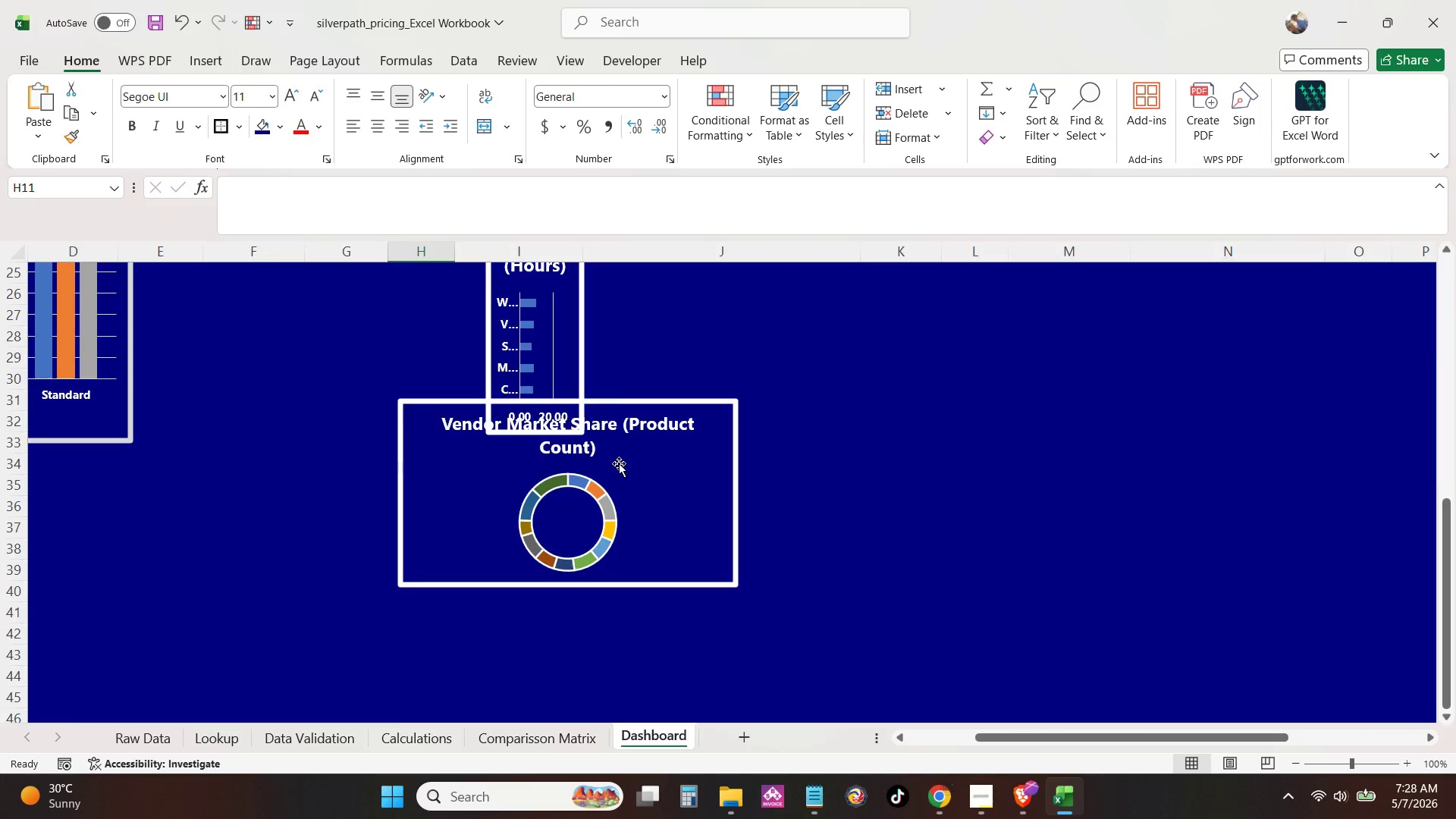 
left_click([565, 570])
 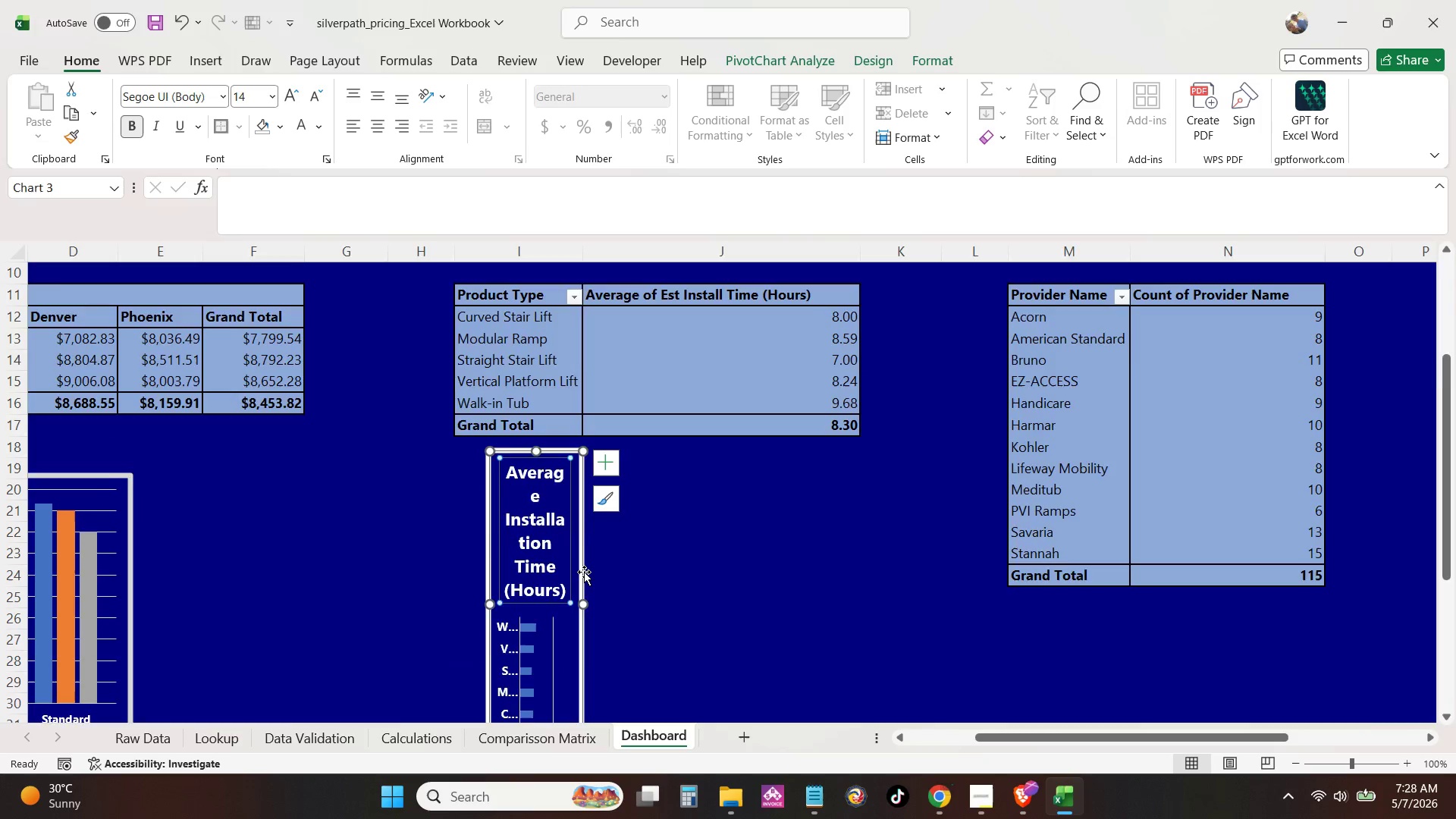 
scroll: coordinate [620, 465], scroll_direction: up, amount: 5.0
 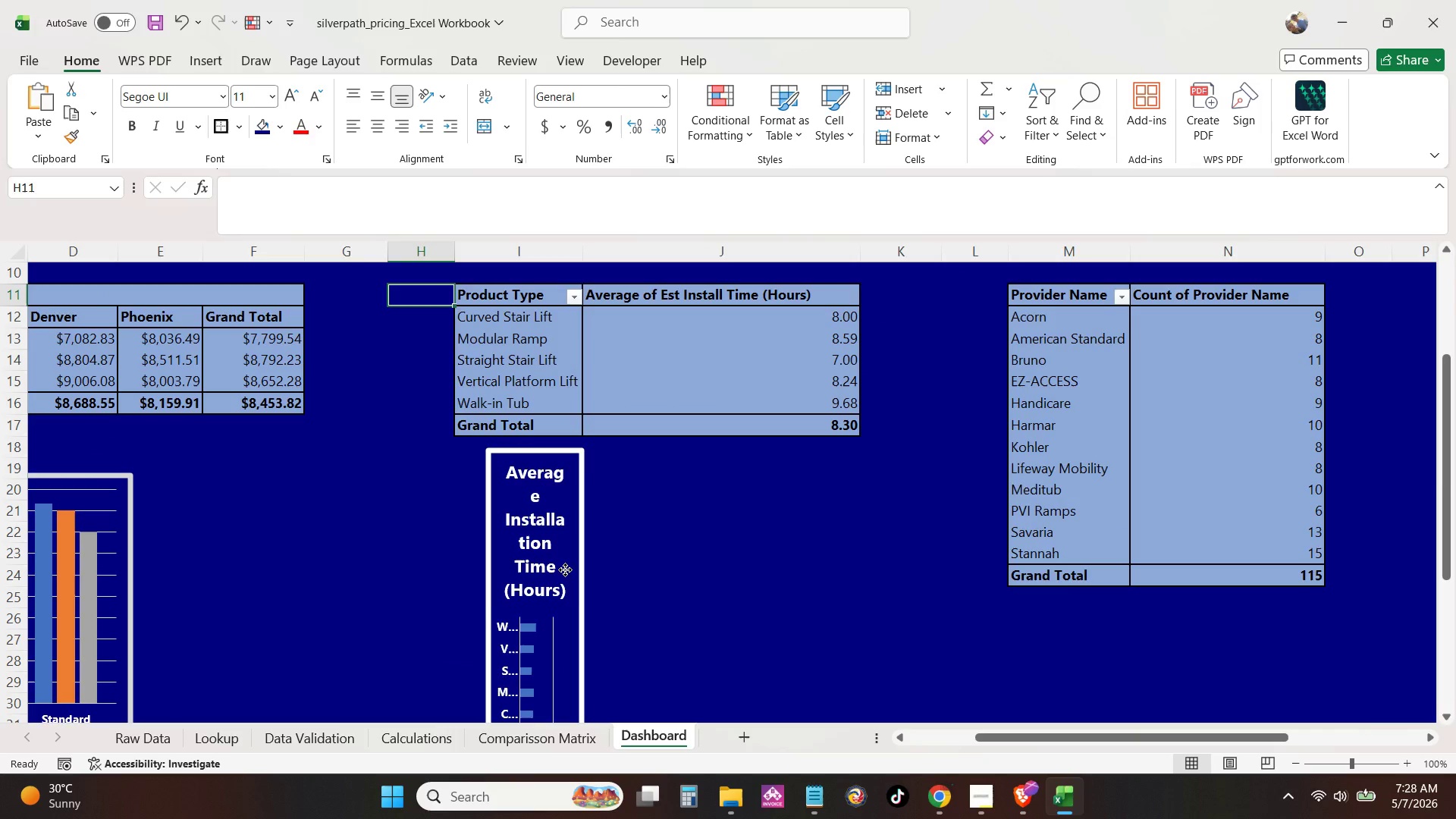 
scroll: coordinate [584, 574], scroll_direction: down, amount: 2.0
 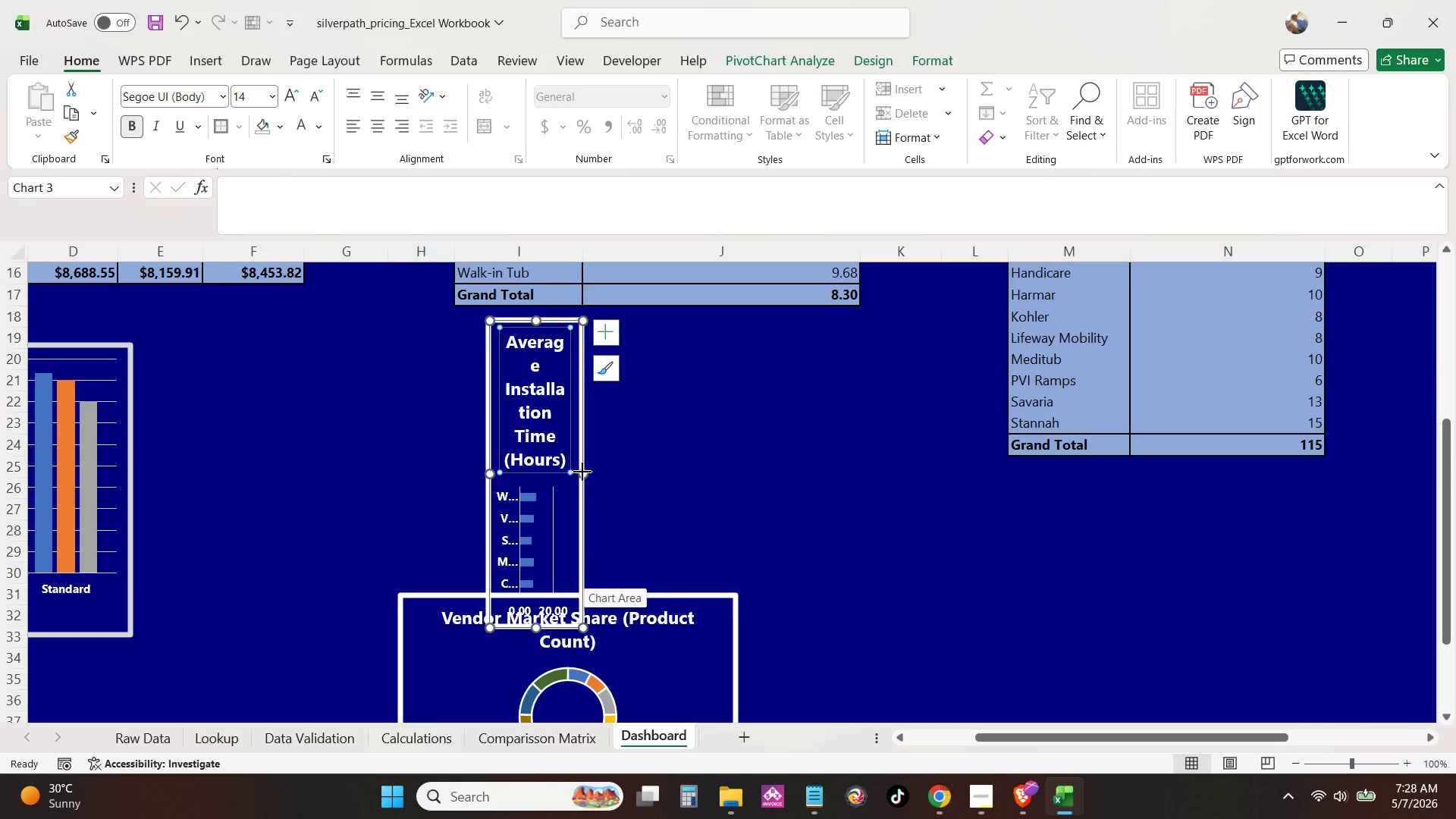 
left_click_drag(start_coordinate=[582, 472], to_coordinate=[911, 479])
 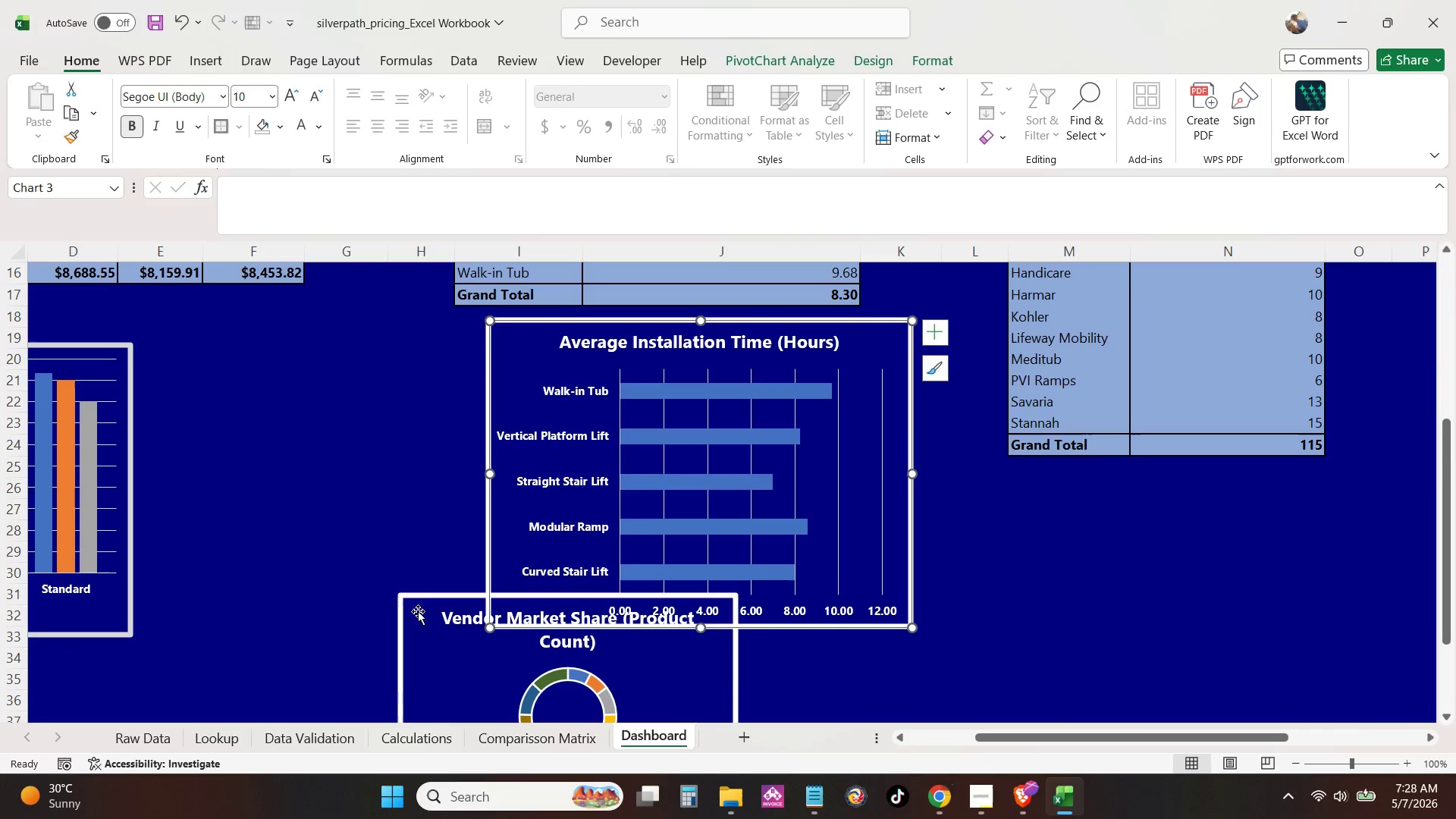 
left_click_drag(start_coordinate=[417, 609], to_coordinate=[1032, 492])
 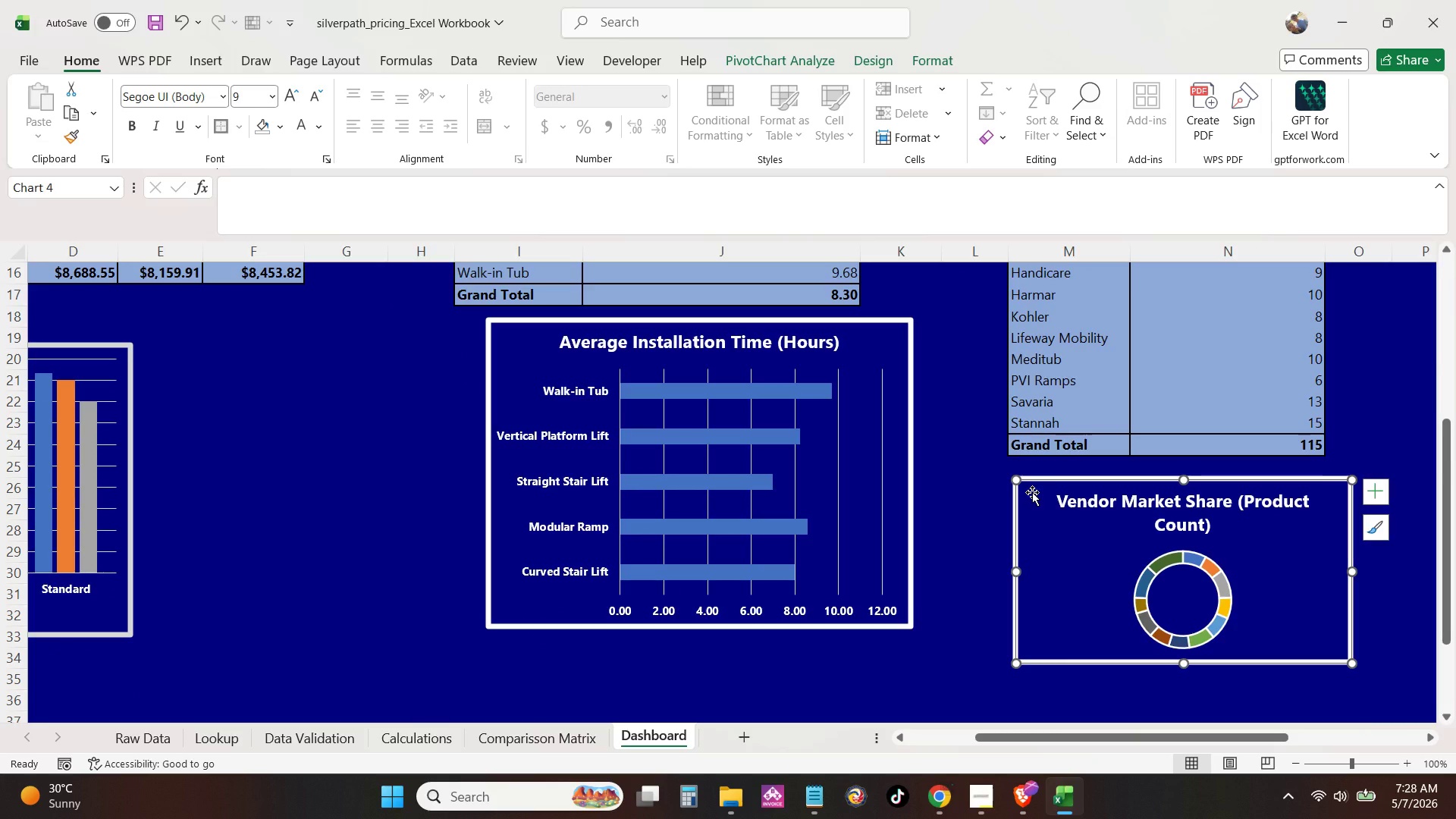 
key(Control+ControlRight)
 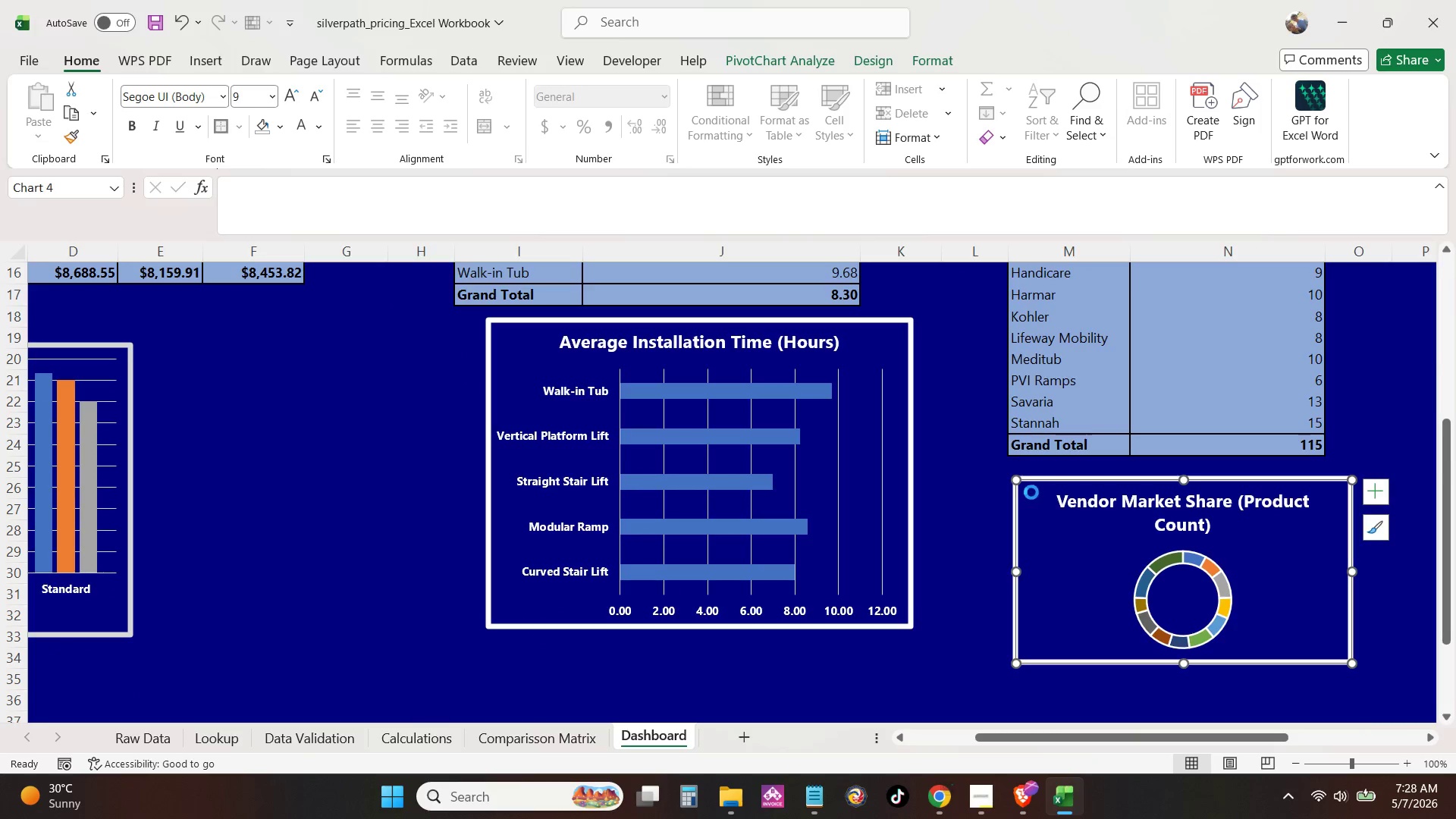 
key(Control+P)
 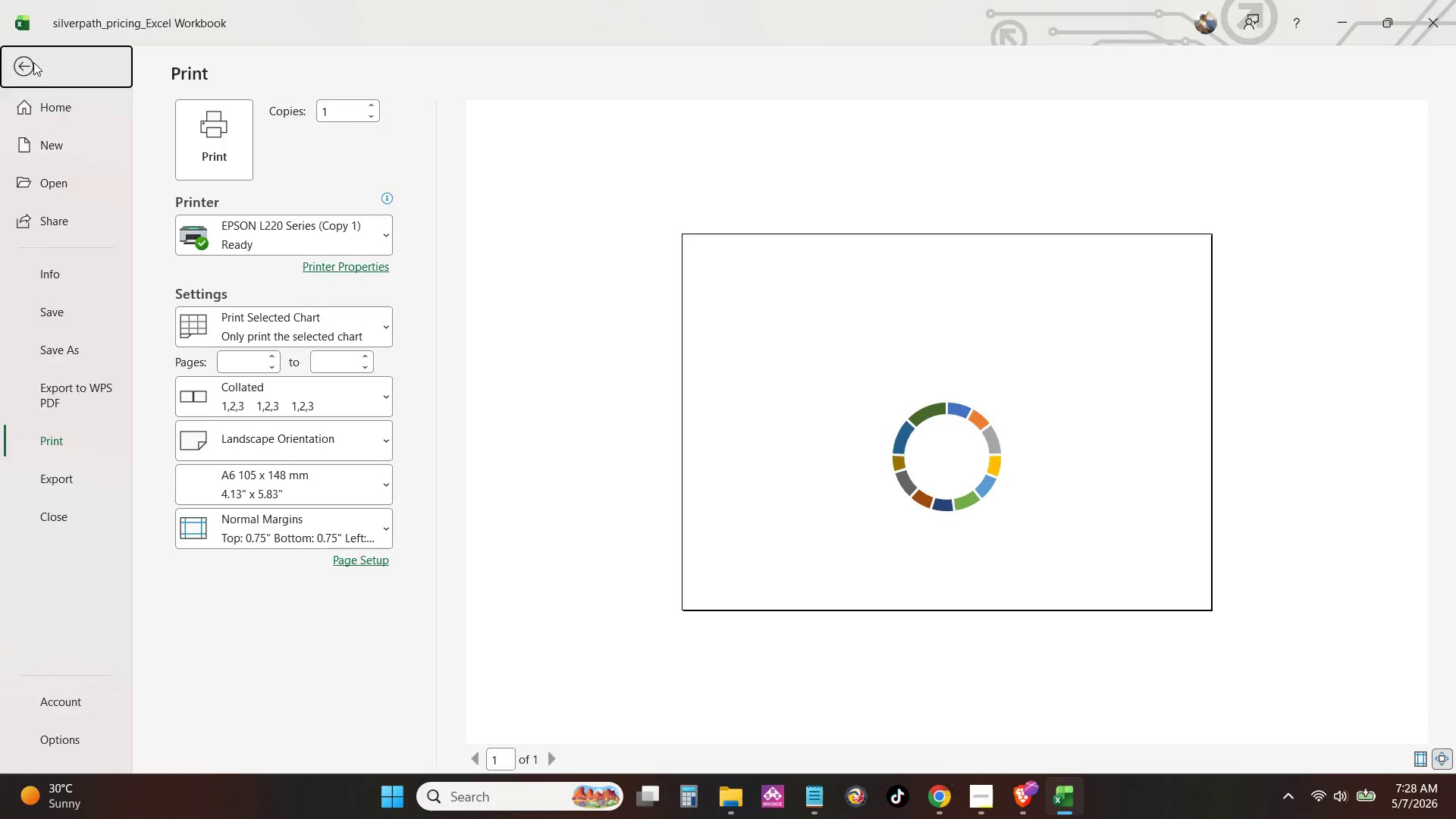 
double_click([349, 400])
 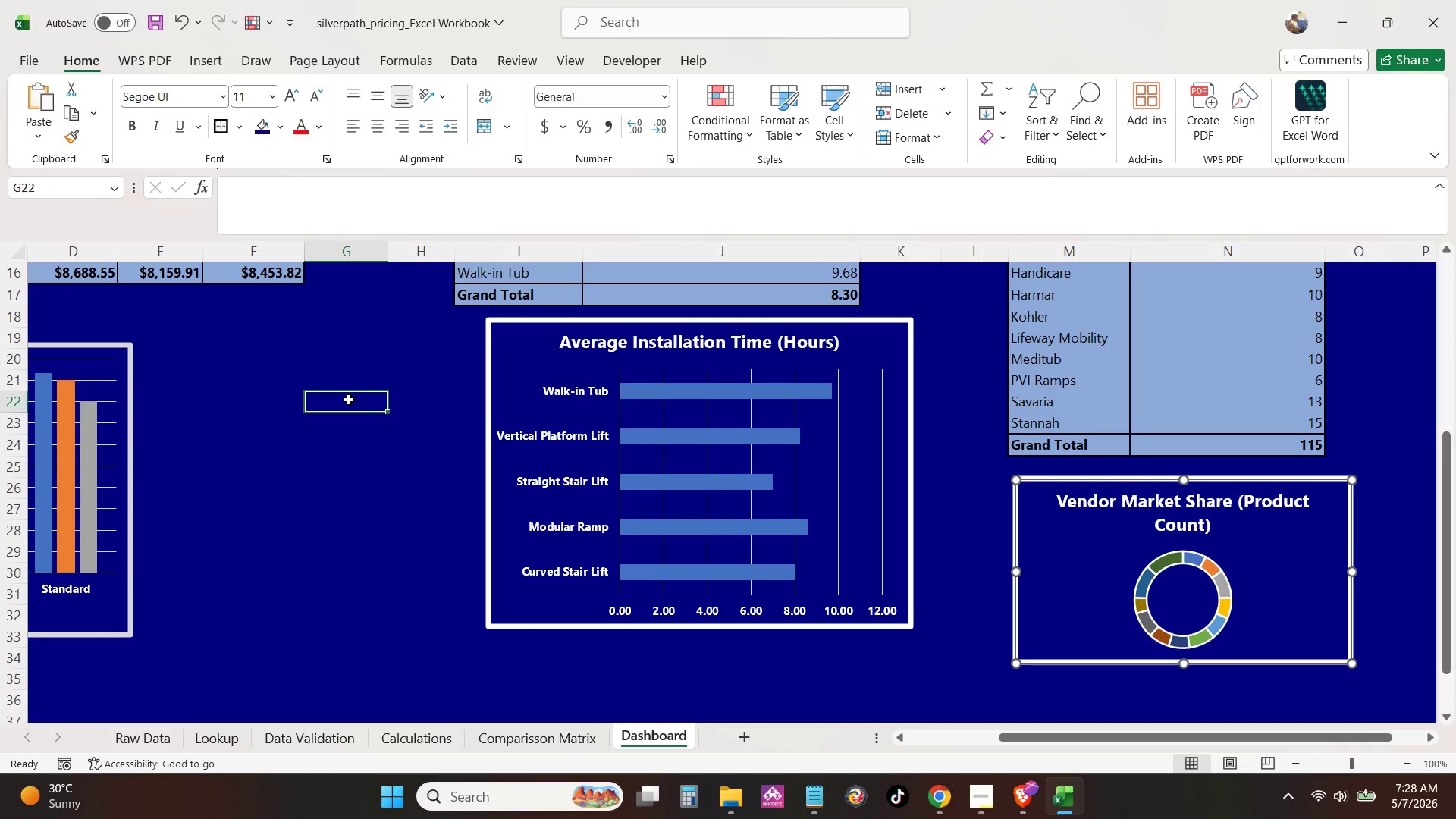 
key(Control+ControlRight)
 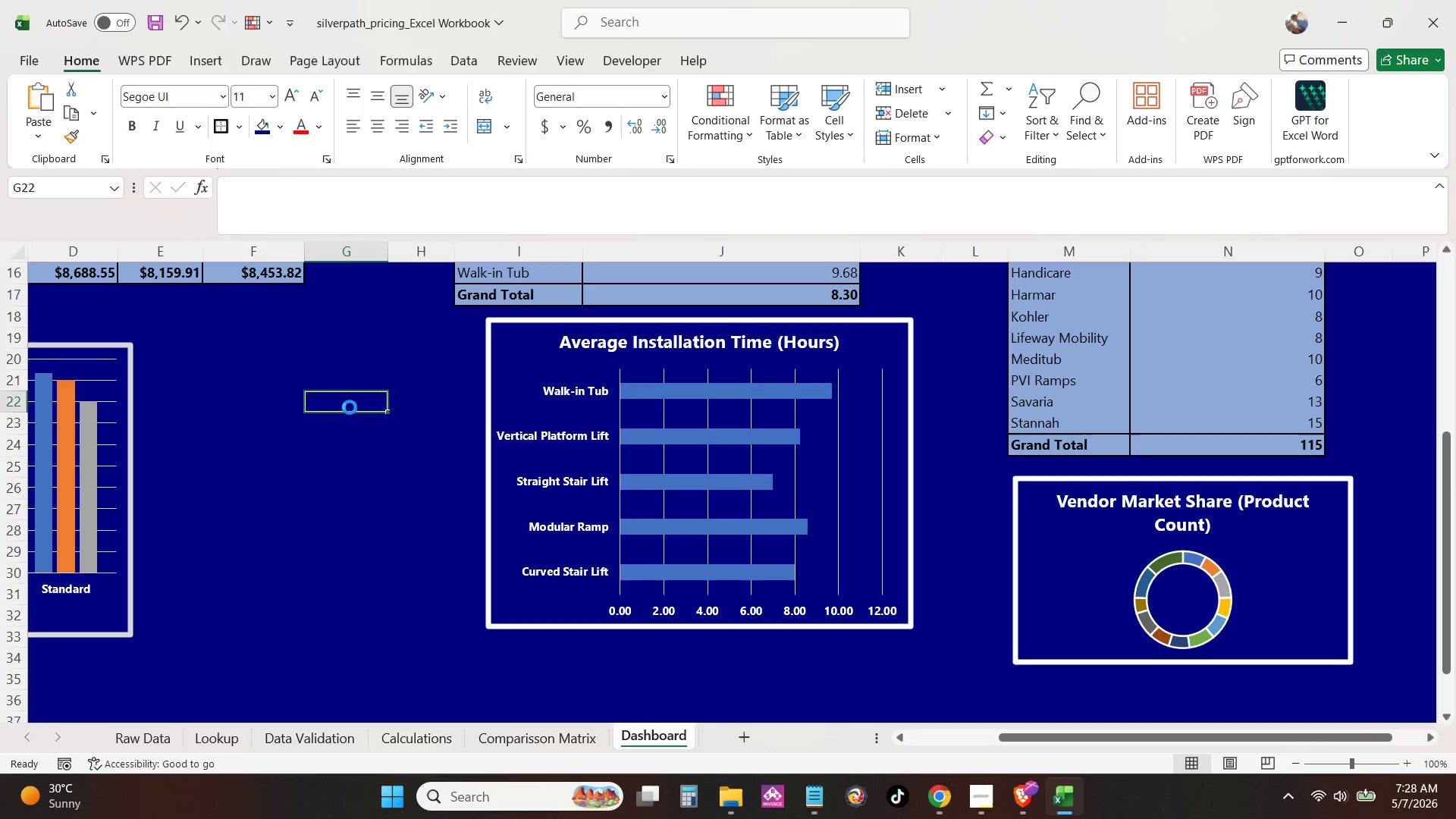 
key(Control+P)
 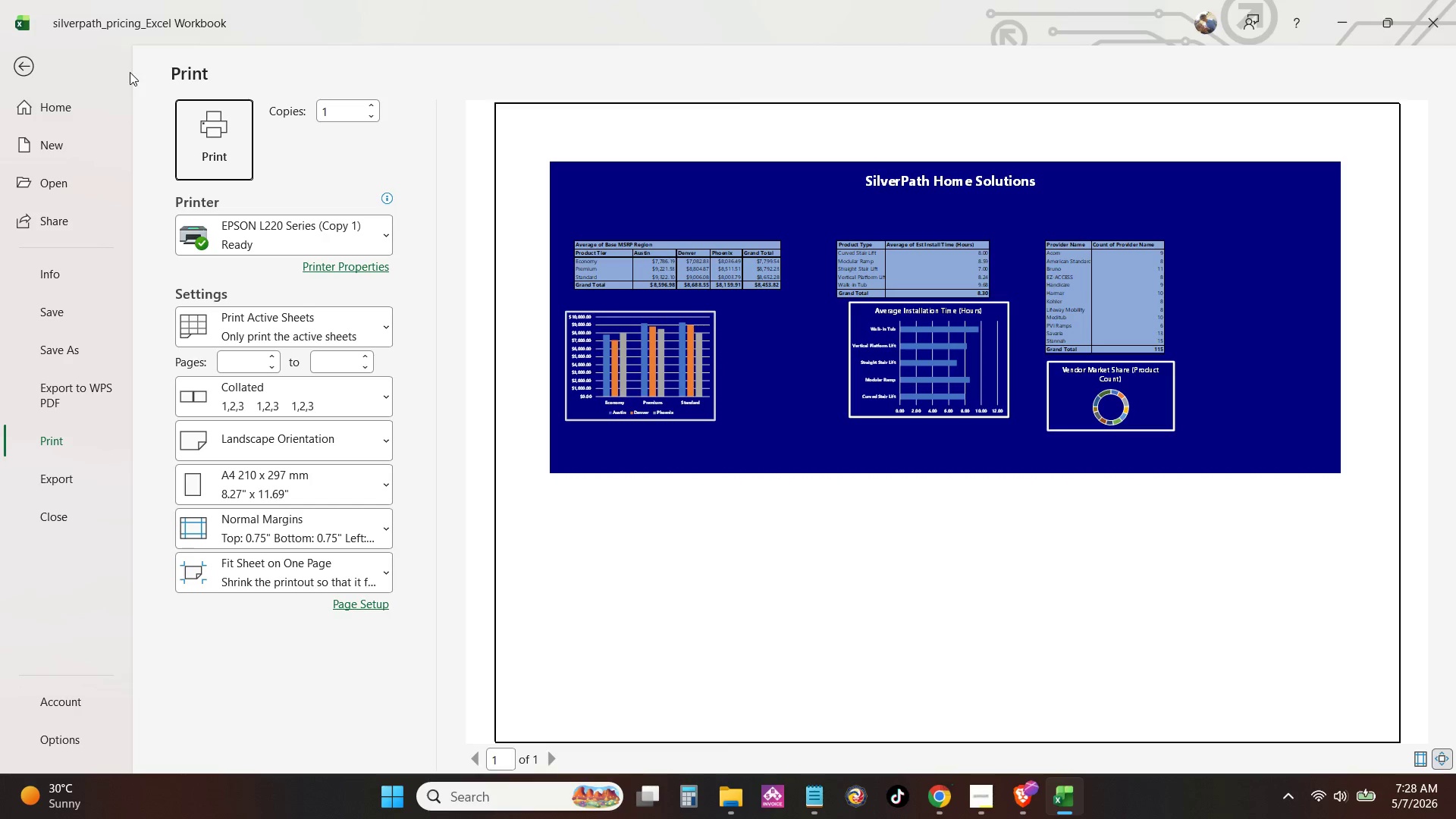 
left_click([35, 64])
 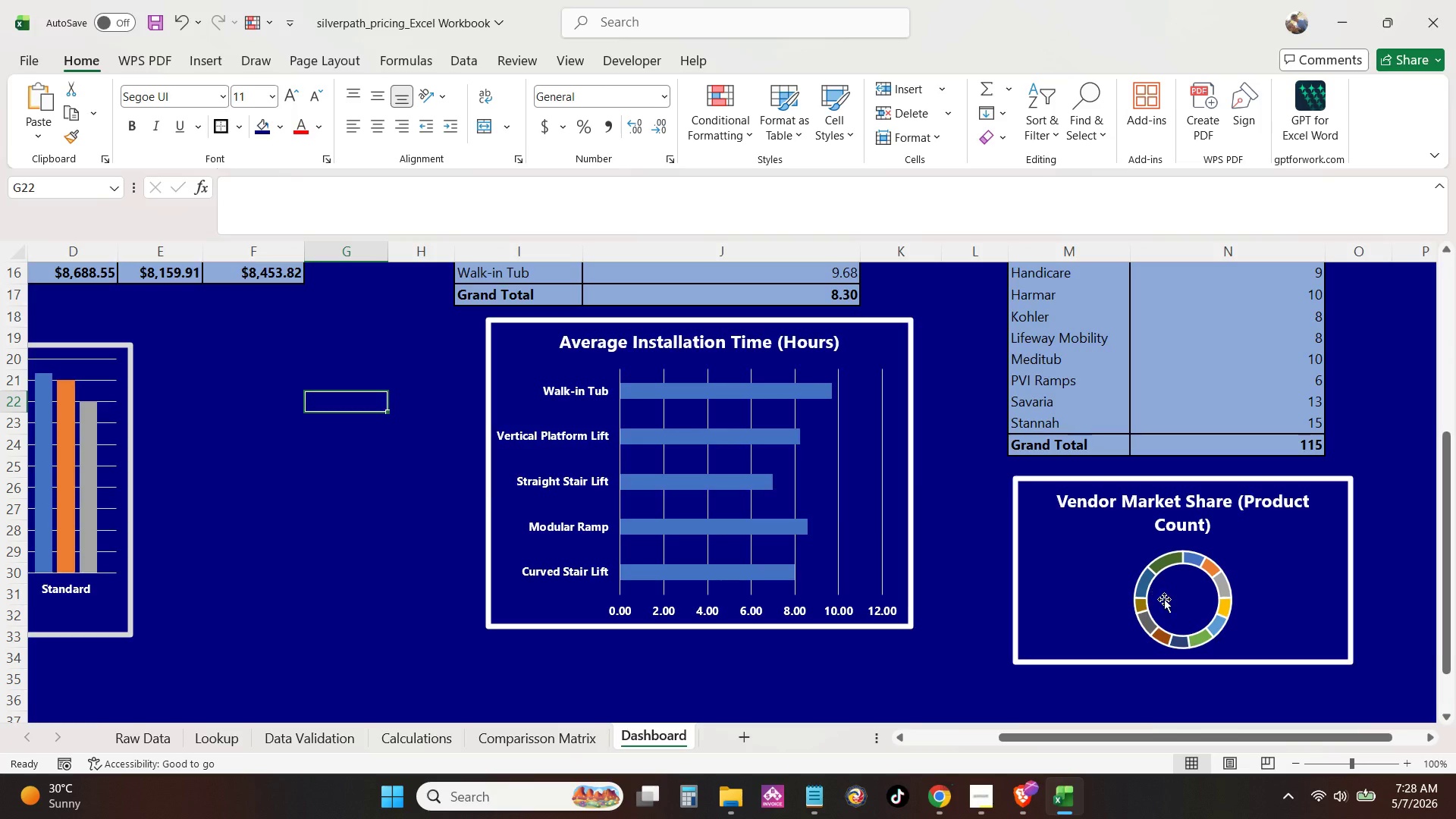 
scroll: coordinate [1224, 641], scroll_direction: none, amount: 0.0
 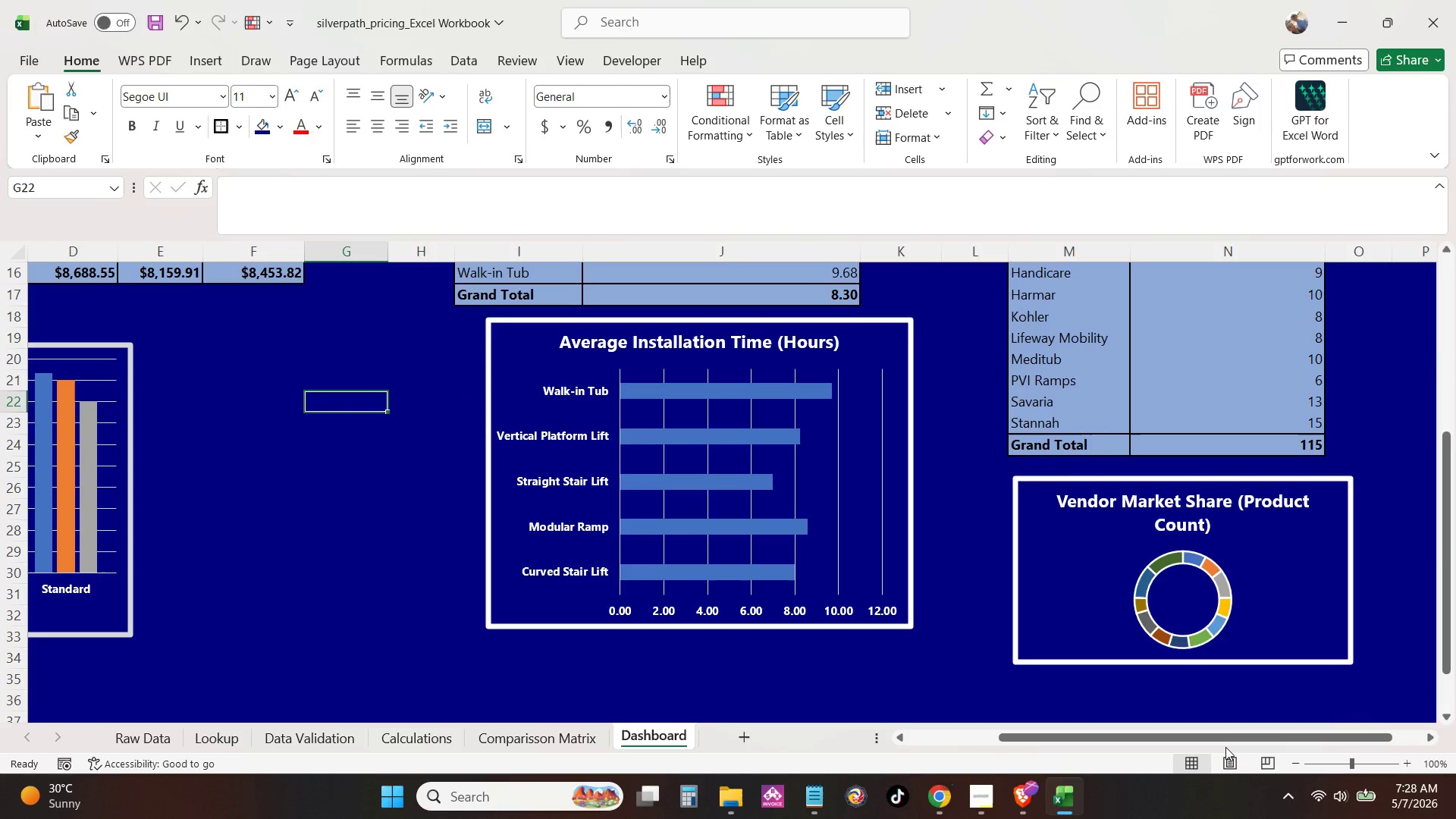 
left_click_drag(start_coordinate=[1225, 747], to_coordinate=[1455, 728])
 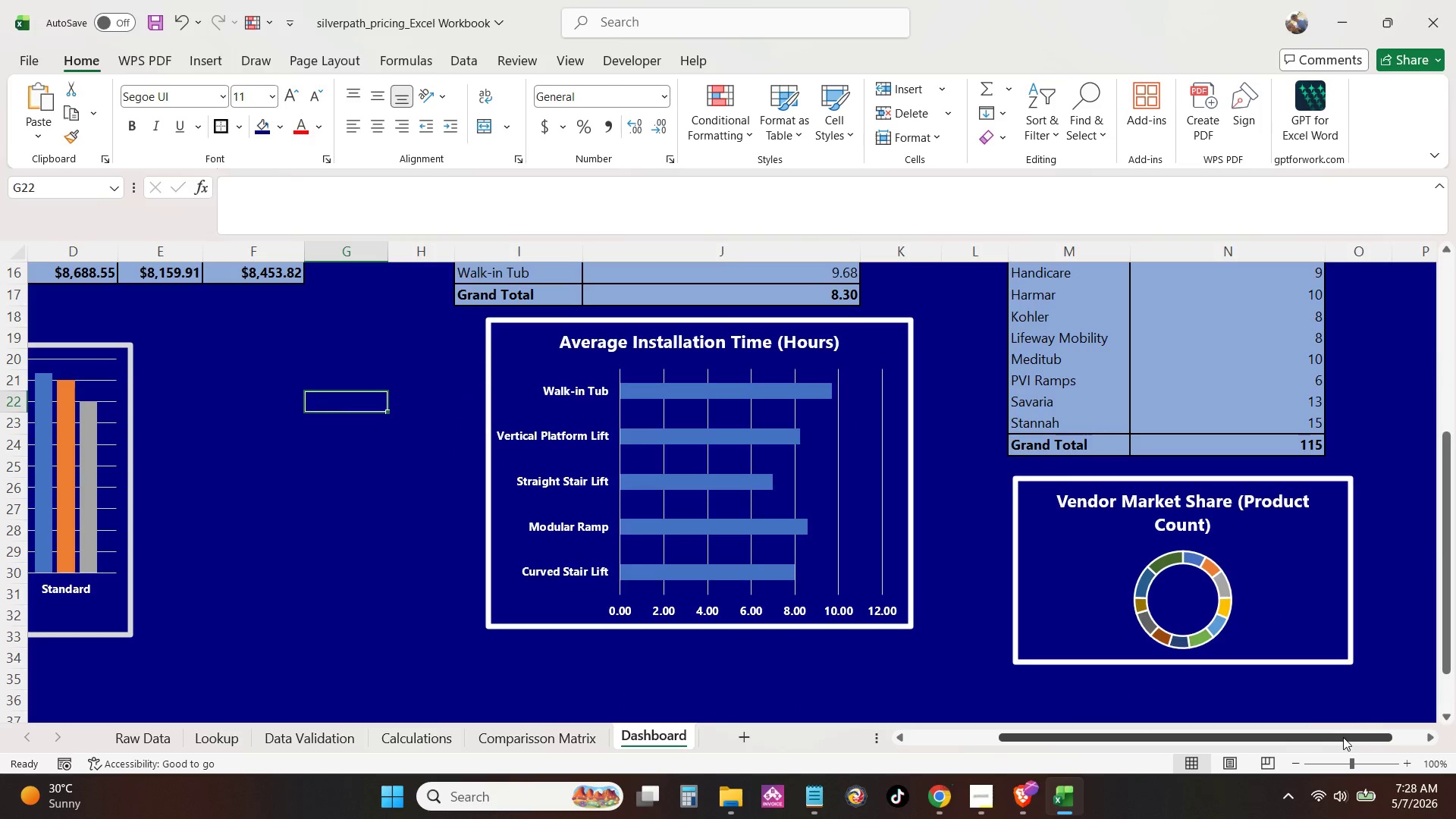 
left_click_drag(start_coordinate=[1343, 737], to_coordinate=[1455, 739])
 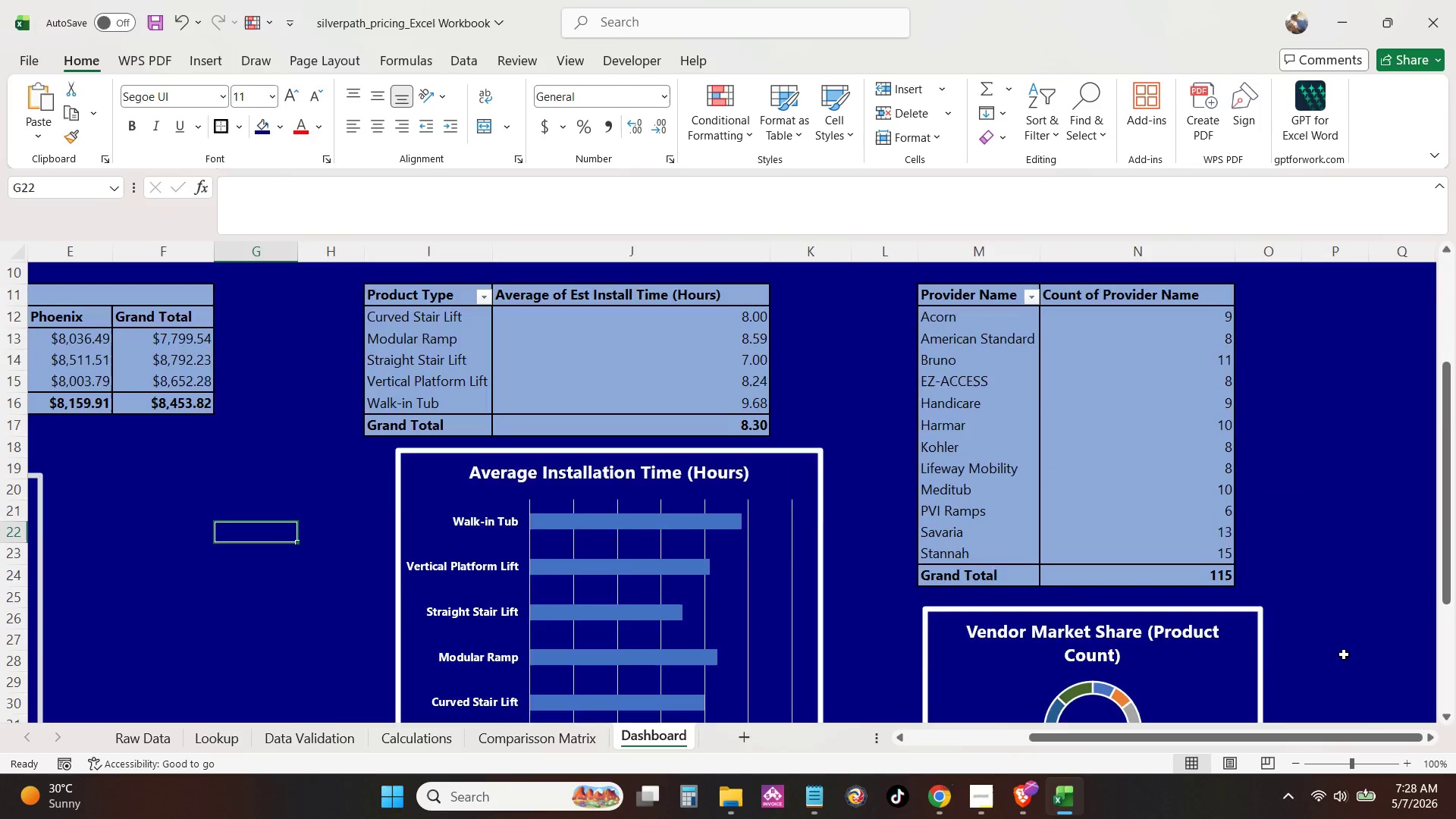 
scroll: coordinate [1344, 654], scroll_direction: up, amount: 3.0
 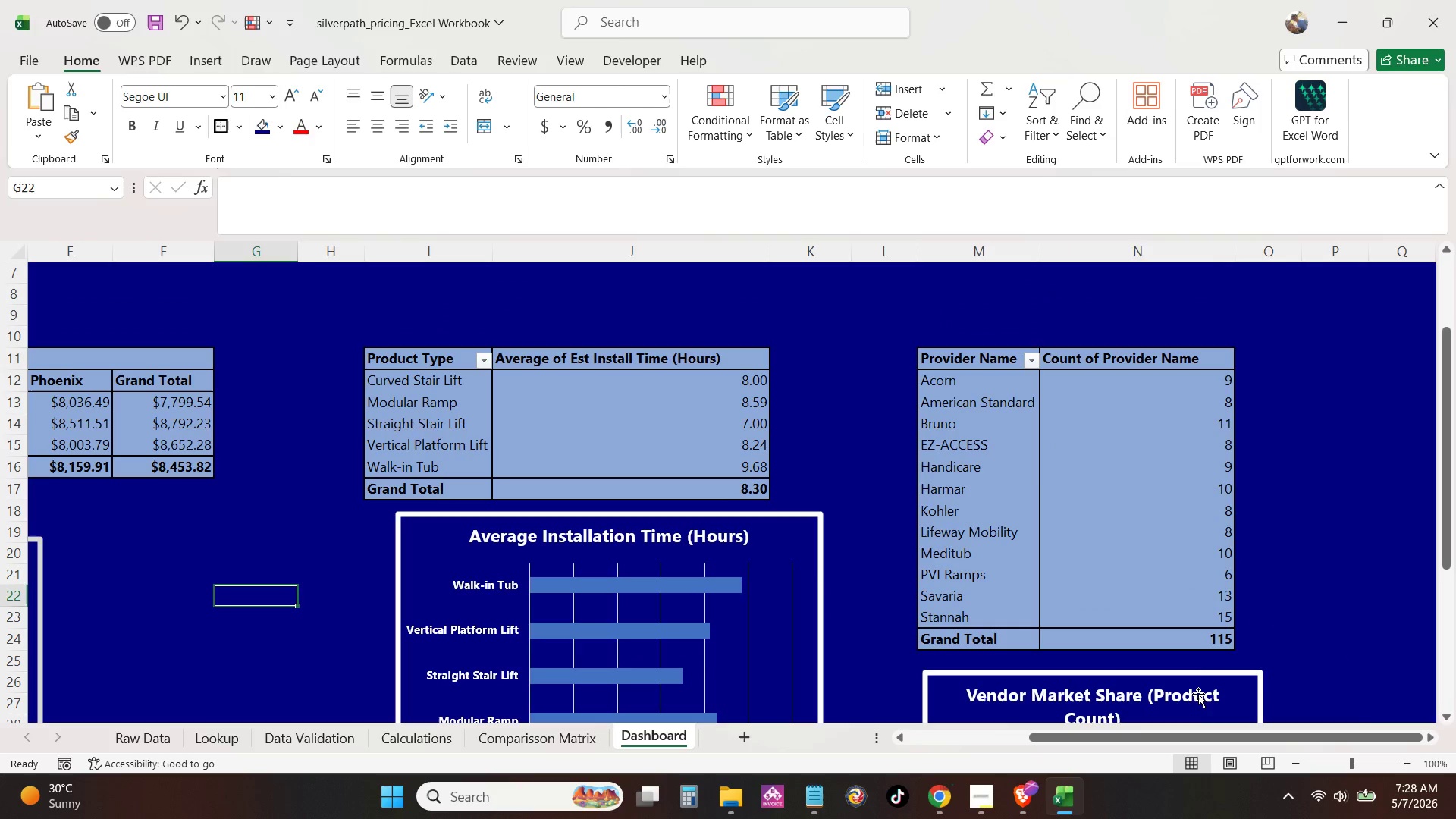 
left_click_drag(start_coordinate=[1194, 675], to_coordinate=[1369, 361])
 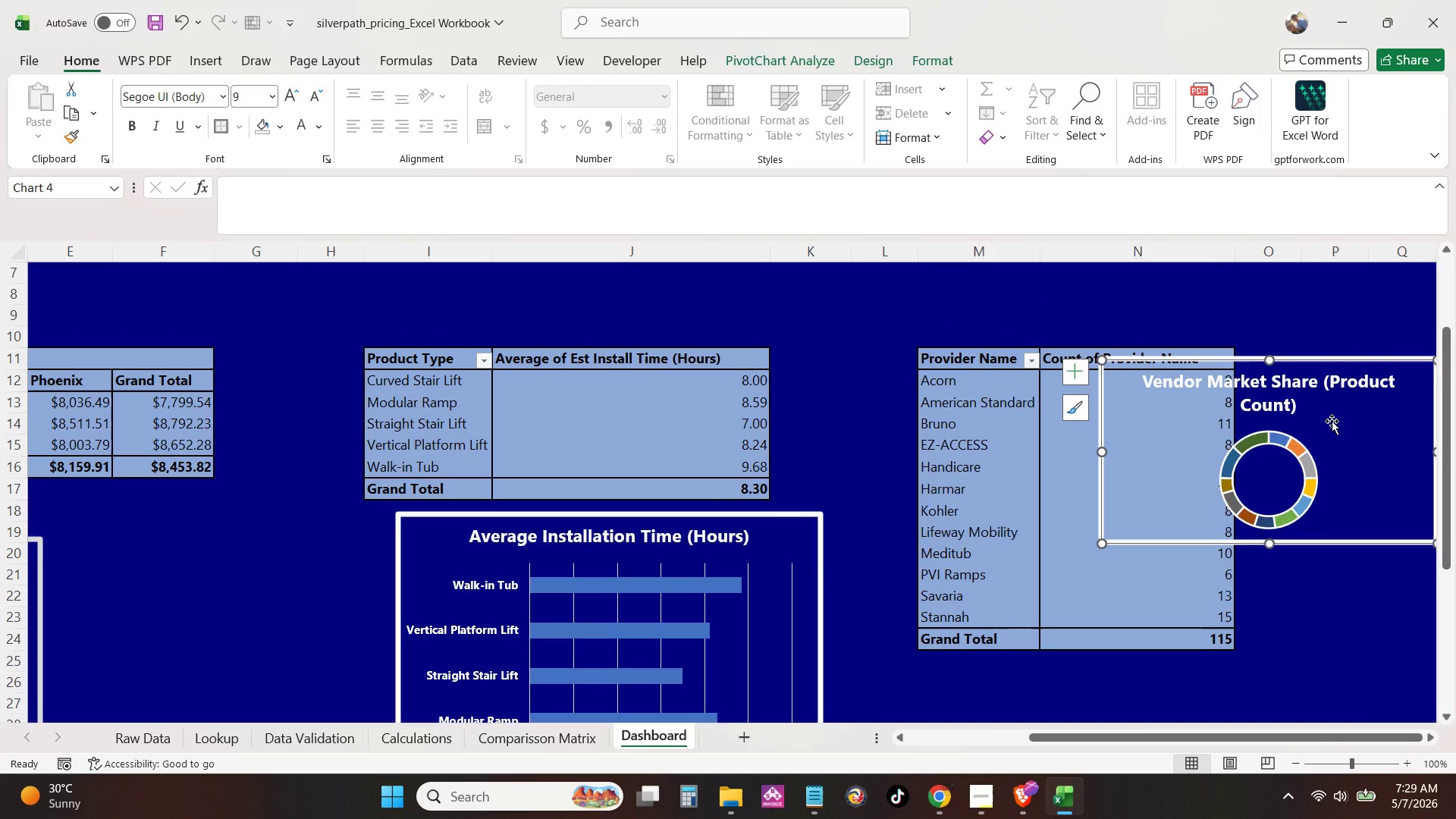 
key(Control+ControlRight)
 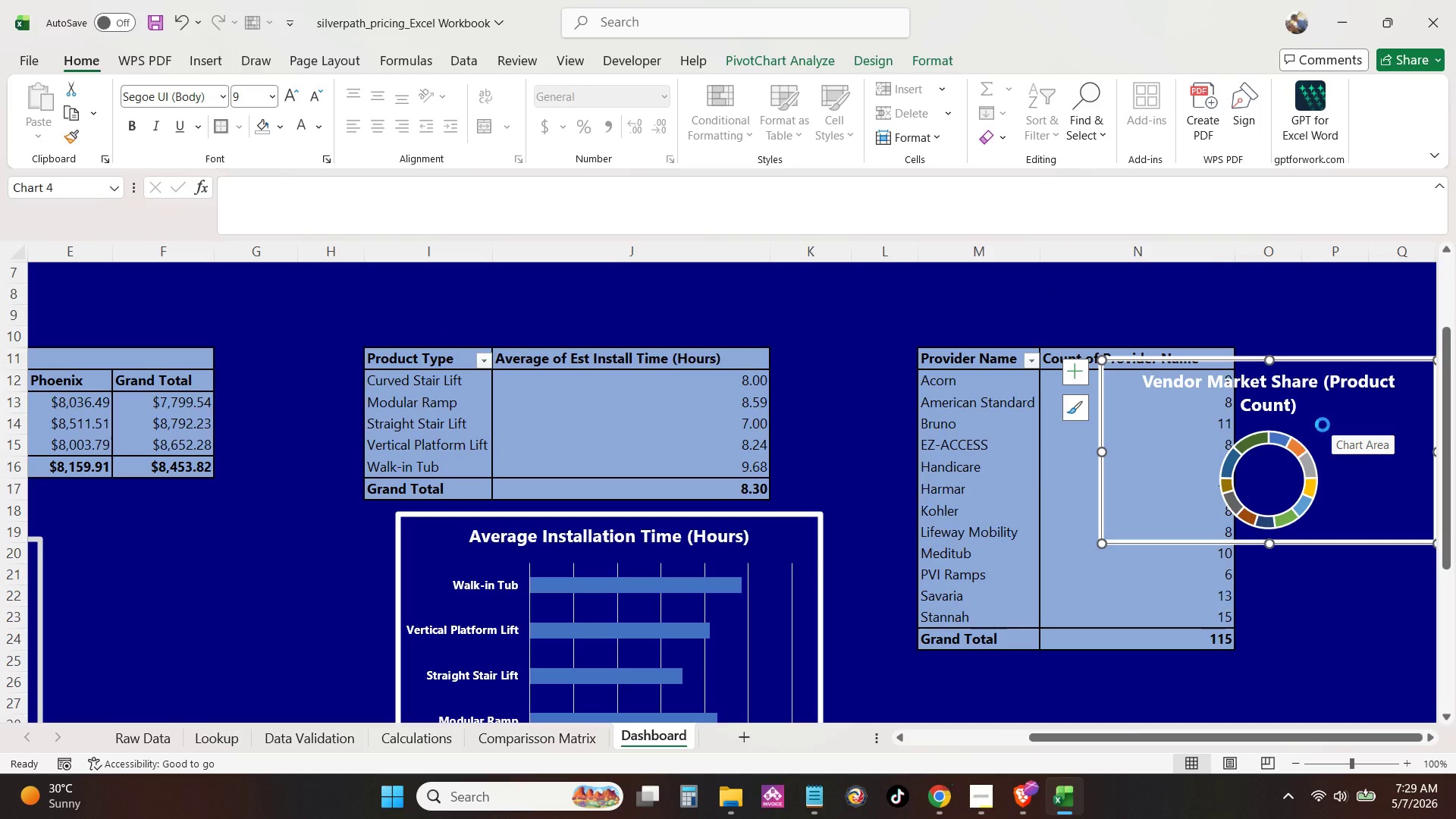 
key(Control+P)
 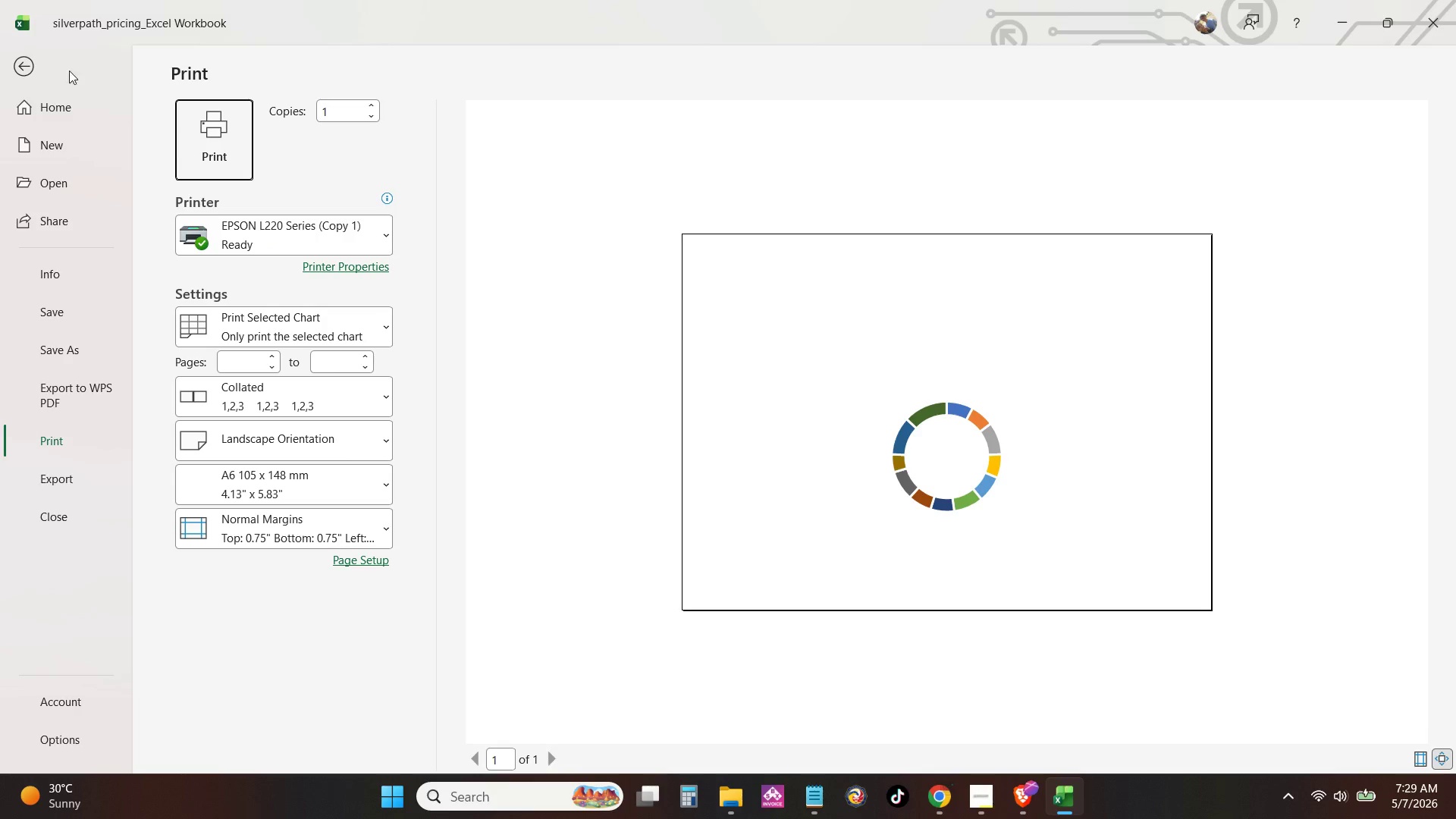 
left_click([16, 69])
 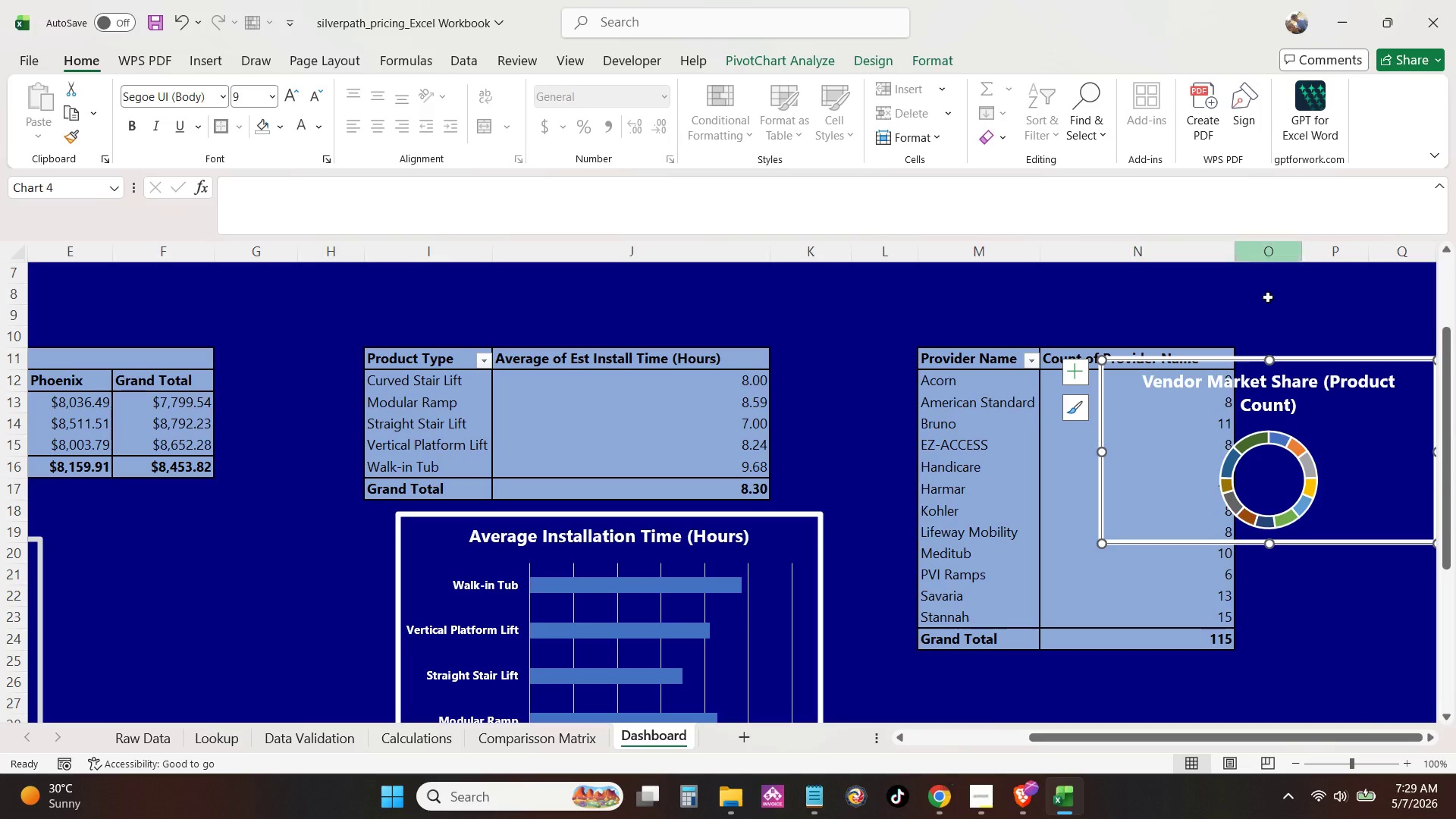 
left_click([1290, 334])
 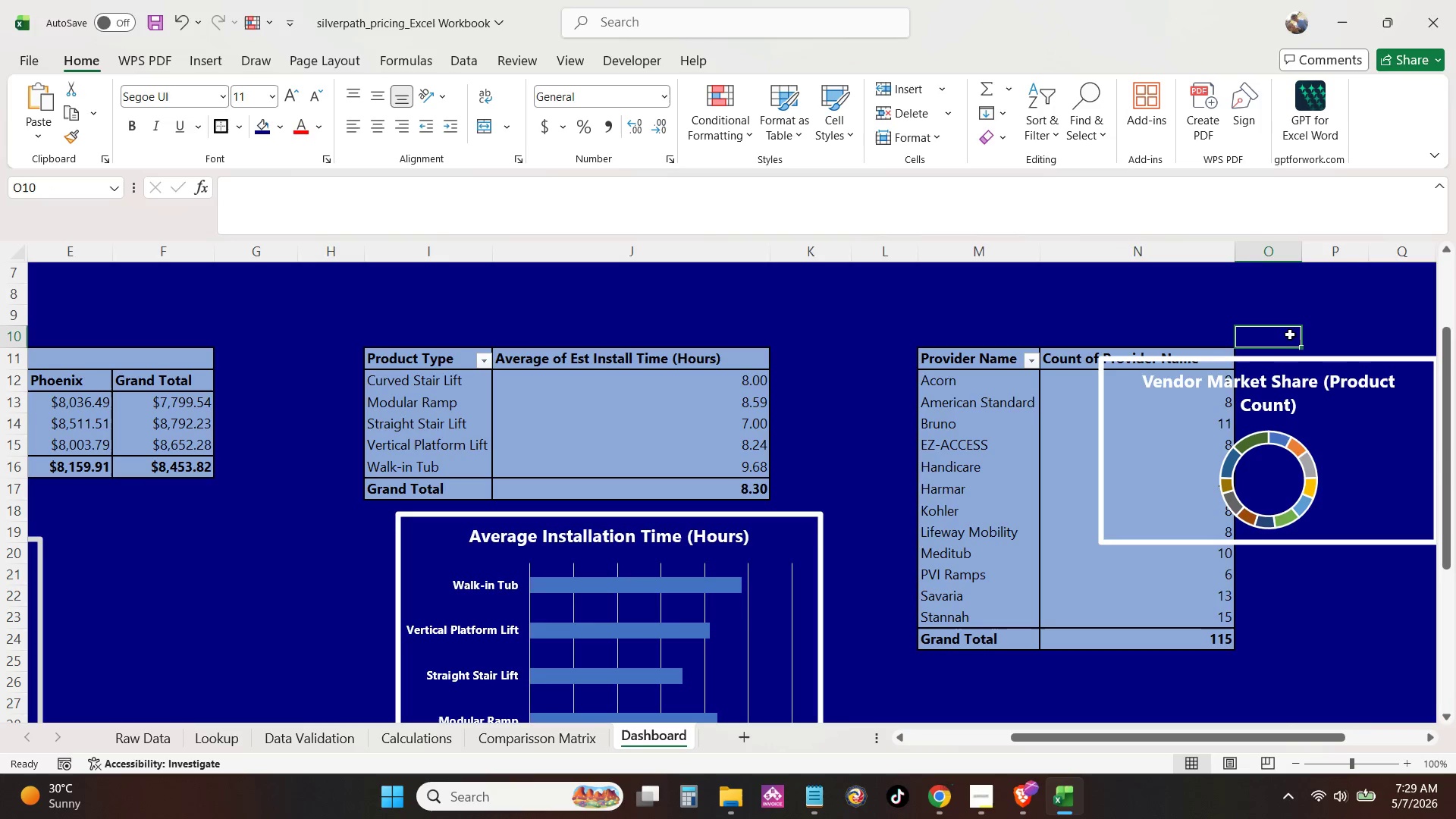 
key(Control+ControlRight)
 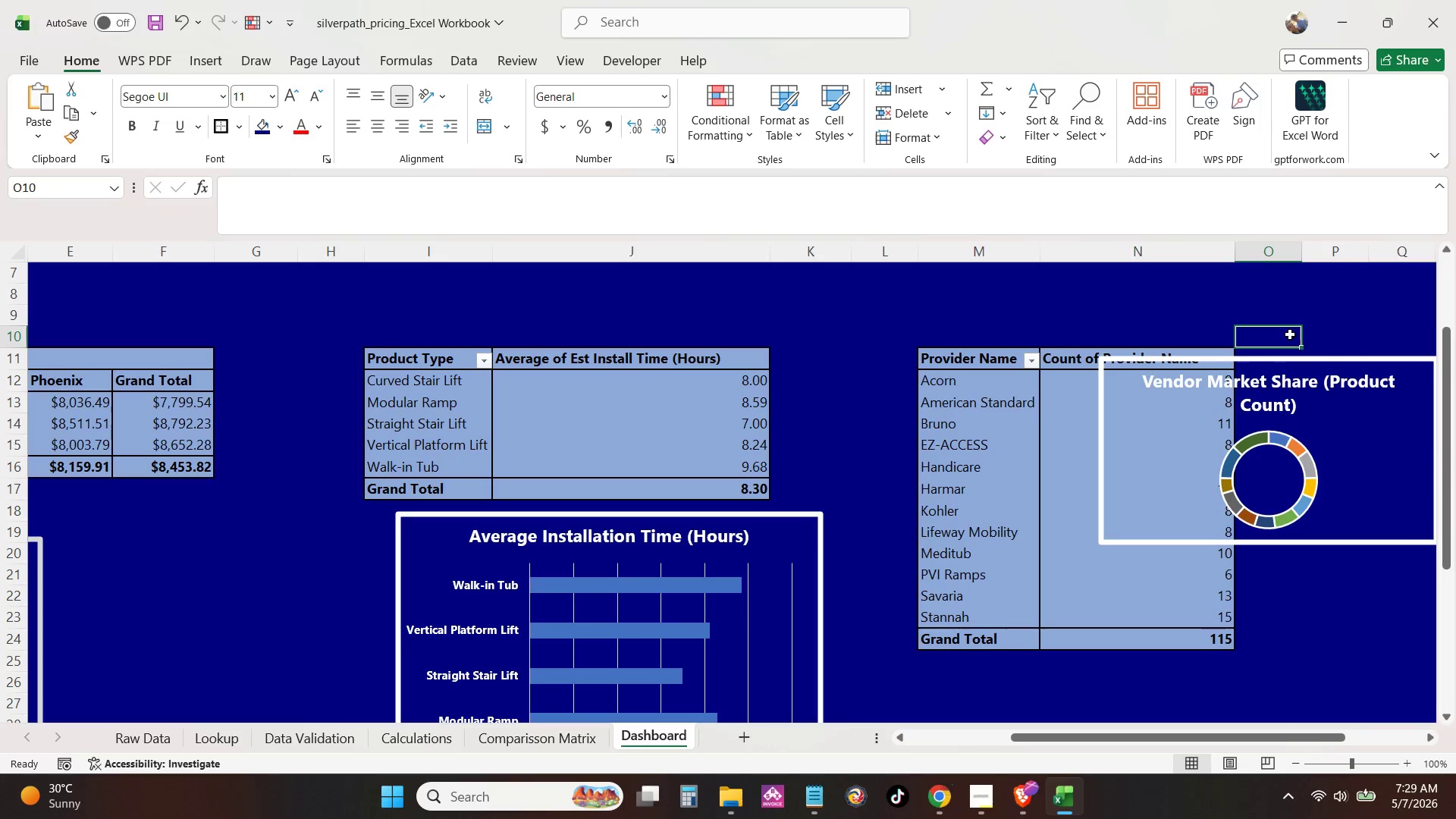 
key(Control+P)
 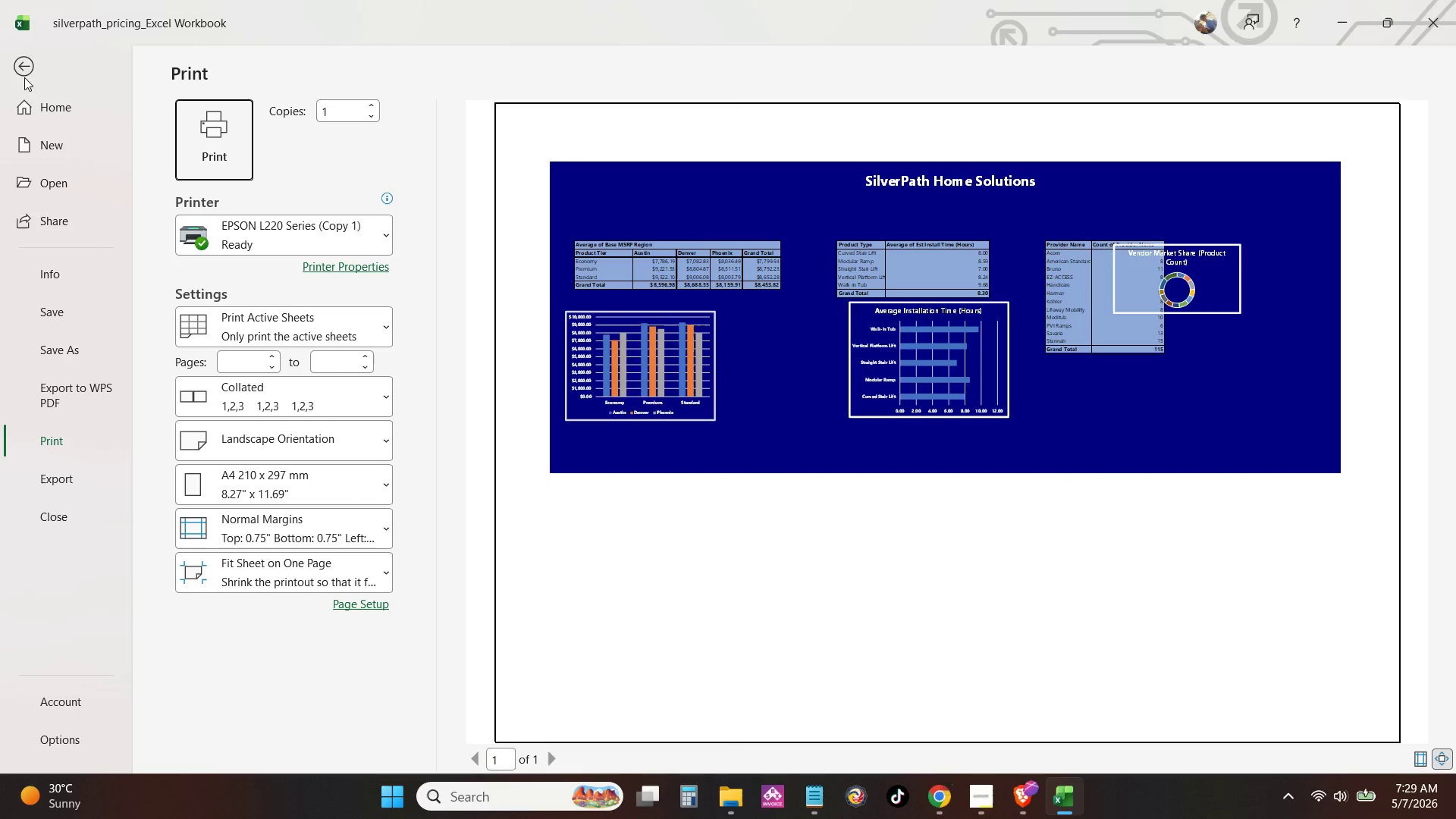 
left_click([24, 62])
 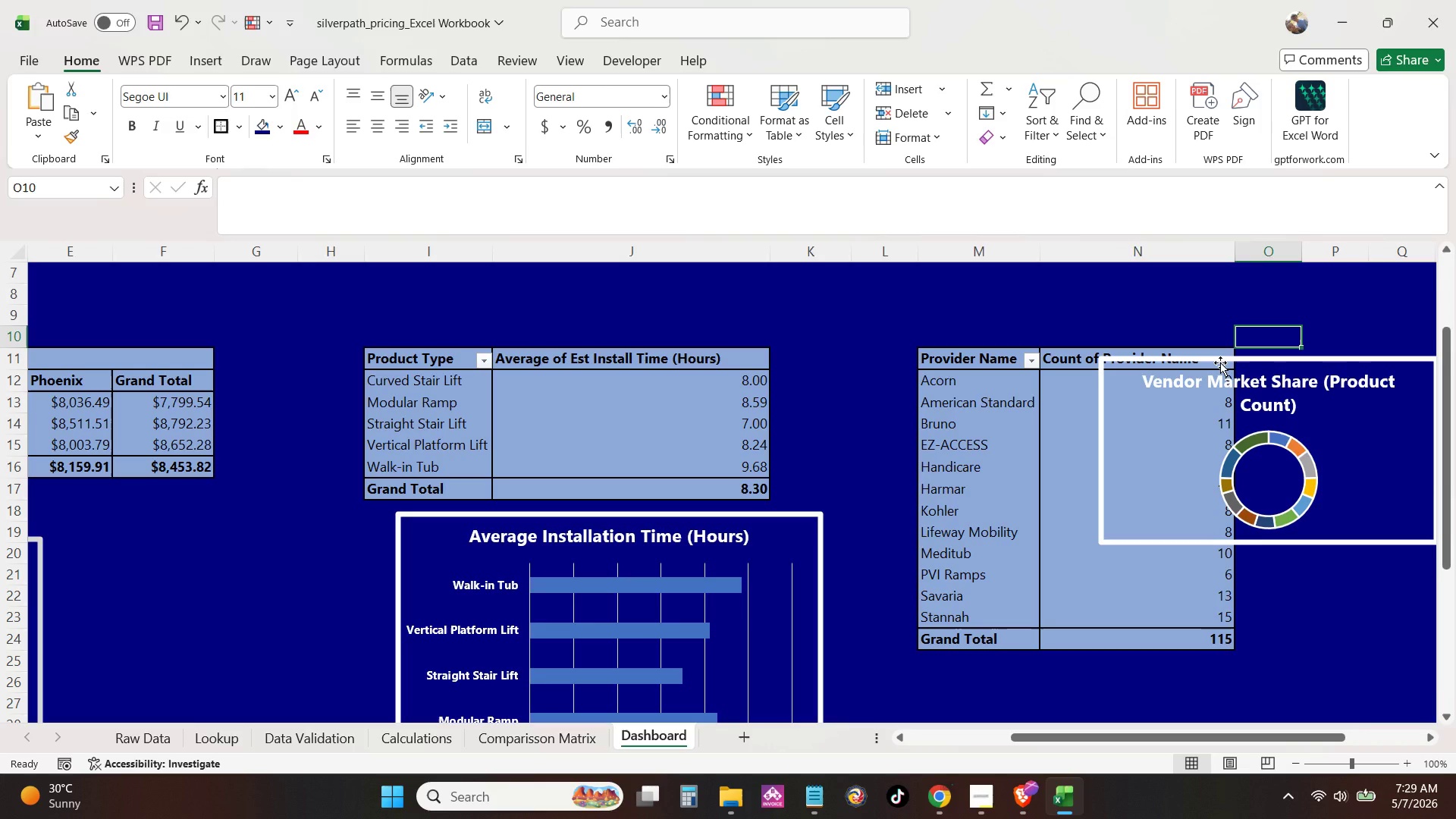 
left_click_drag(start_coordinate=[1222, 359], to_coordinate=[1030, 673])
 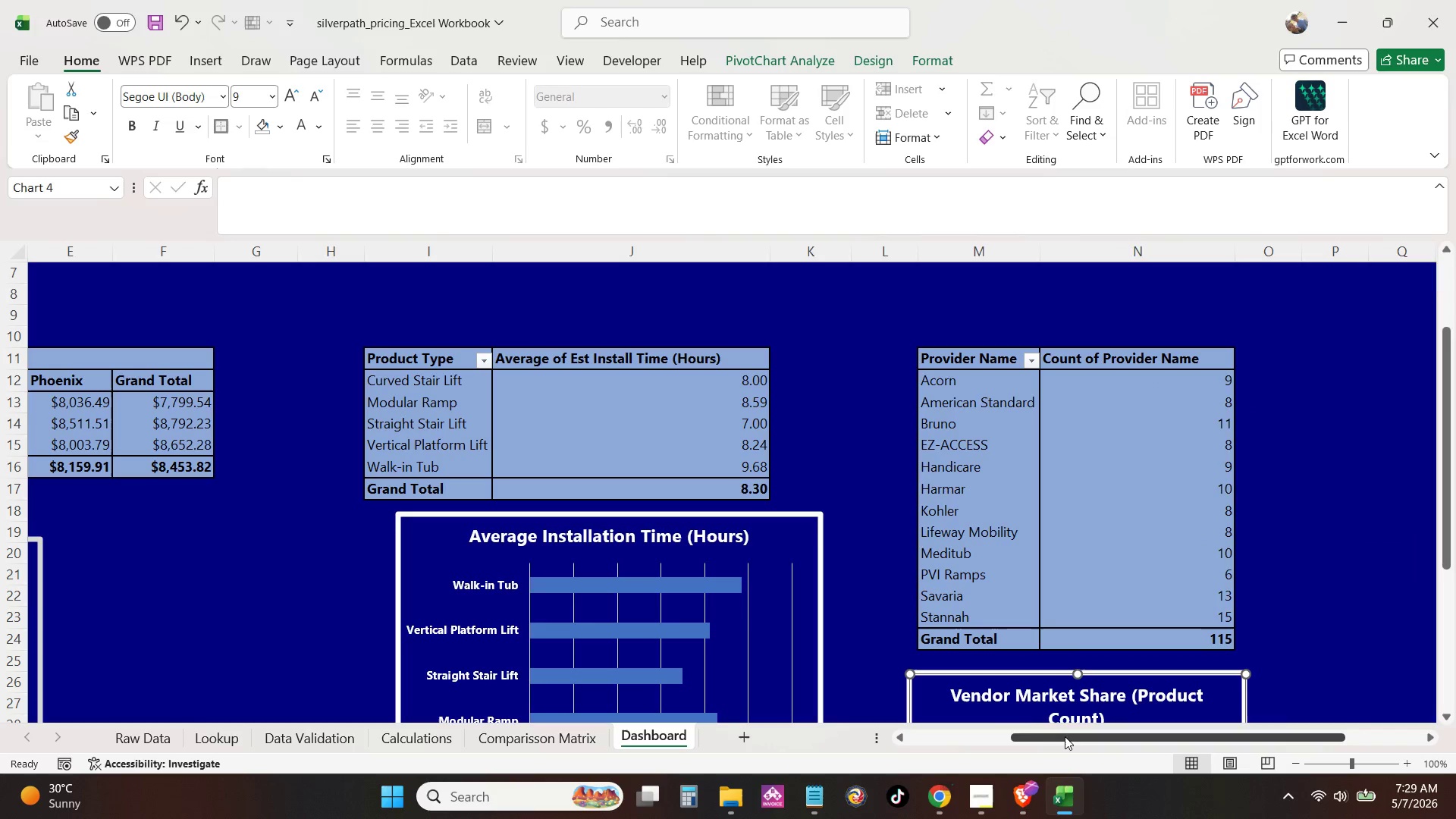 
left_click_drag(start_coordinate=[1068, 739], to_coordinate=[588, 808])
 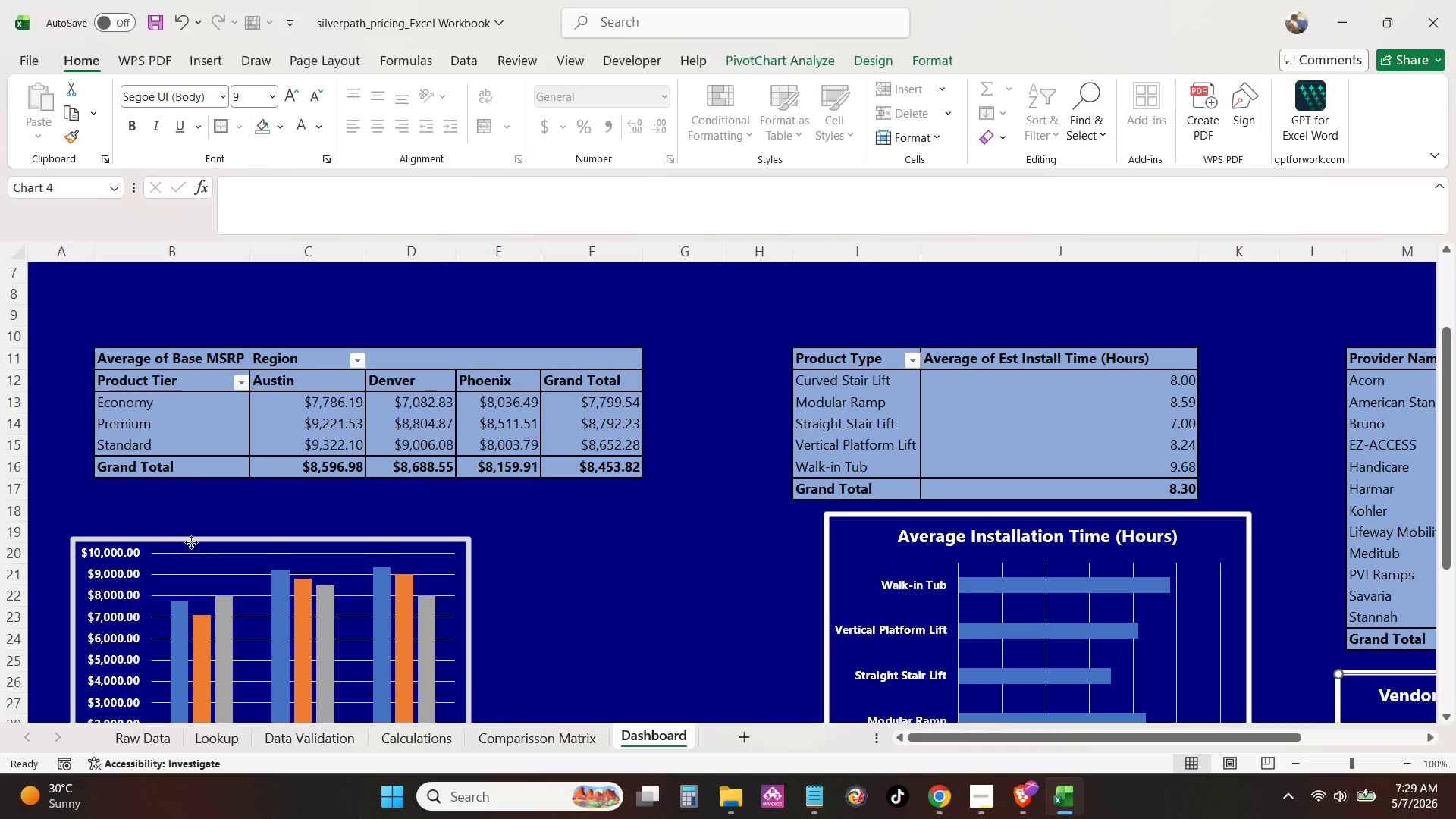 
left_click_drag(start_coordinate=[191, 542], to_coordinate=[176, 498])
 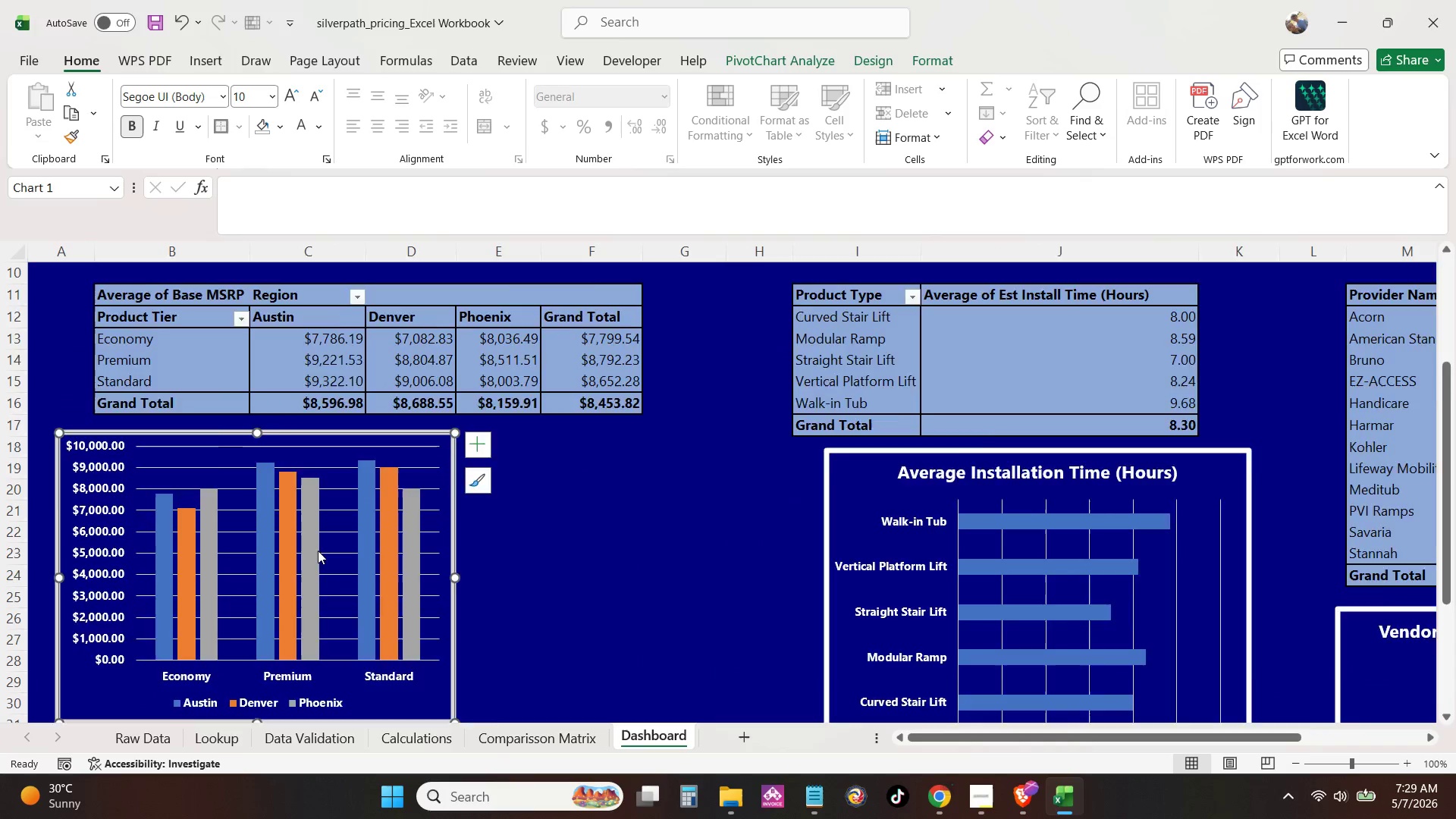 
scroll: coordinate [318, 551], scroll_direction: down, amount: 2.0
 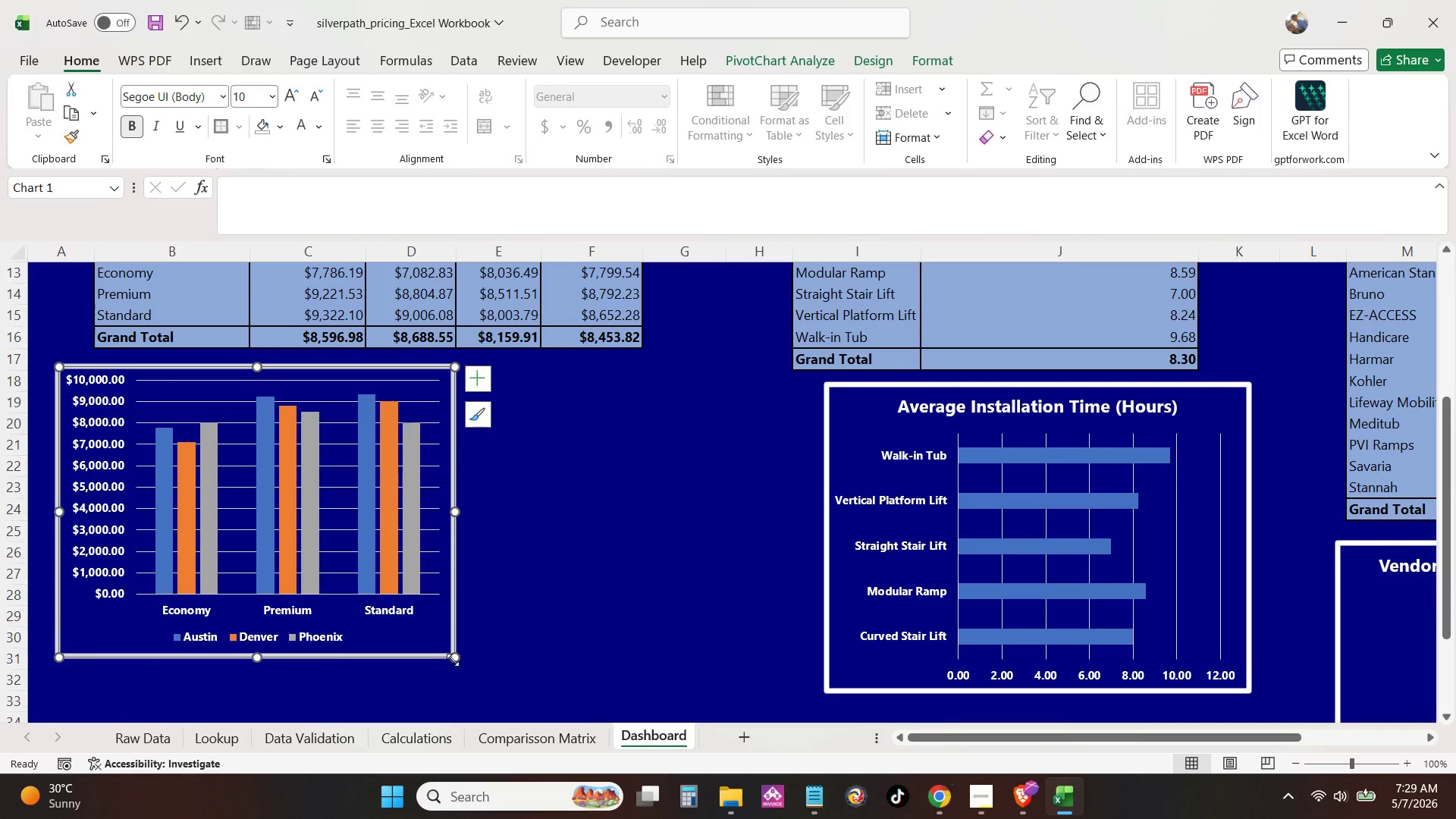 
left_click_drag(start_coordinate=[453, 661], to_coordinate=[686, 703])
 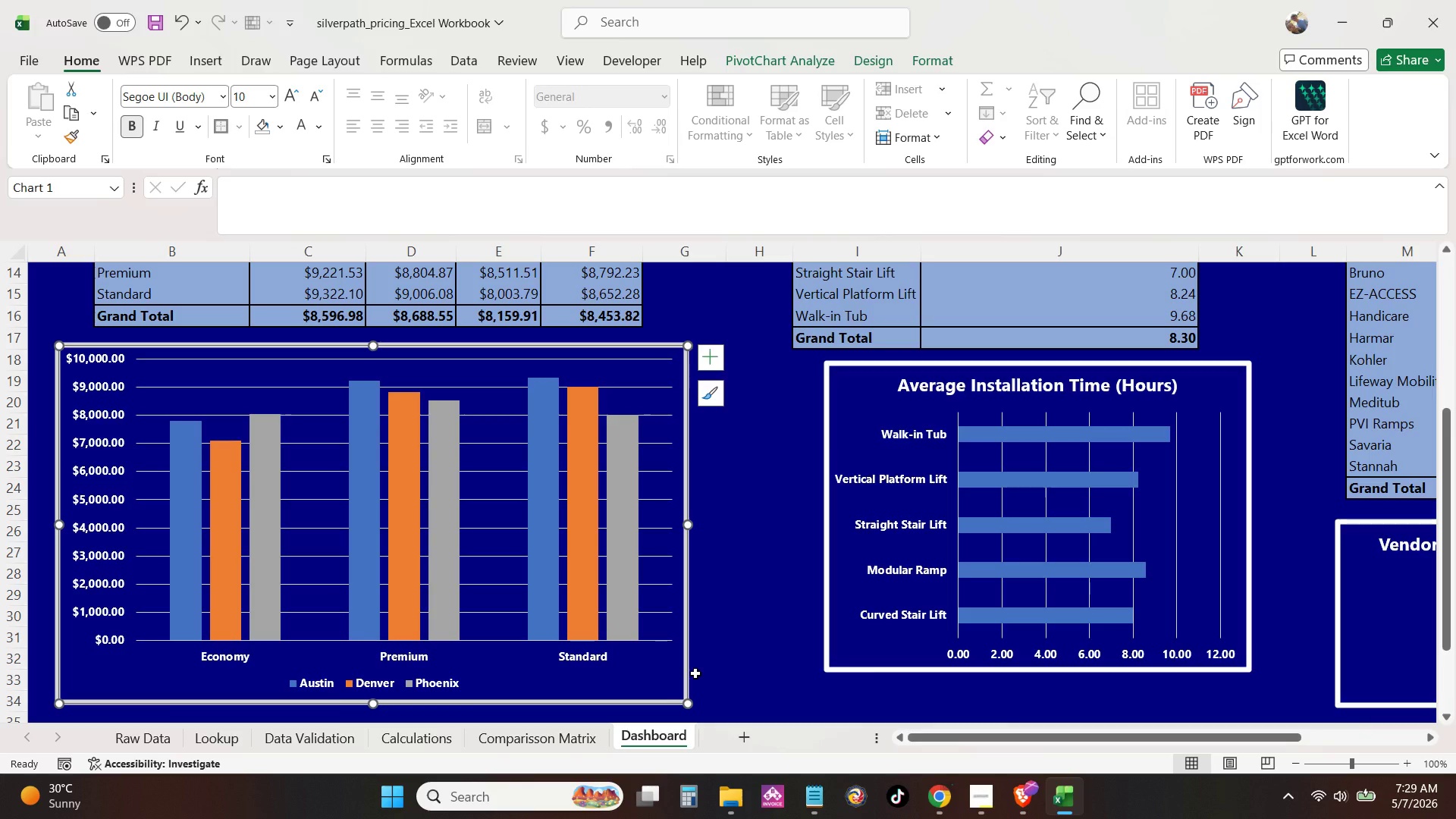 
key(Control+ControlRight)
 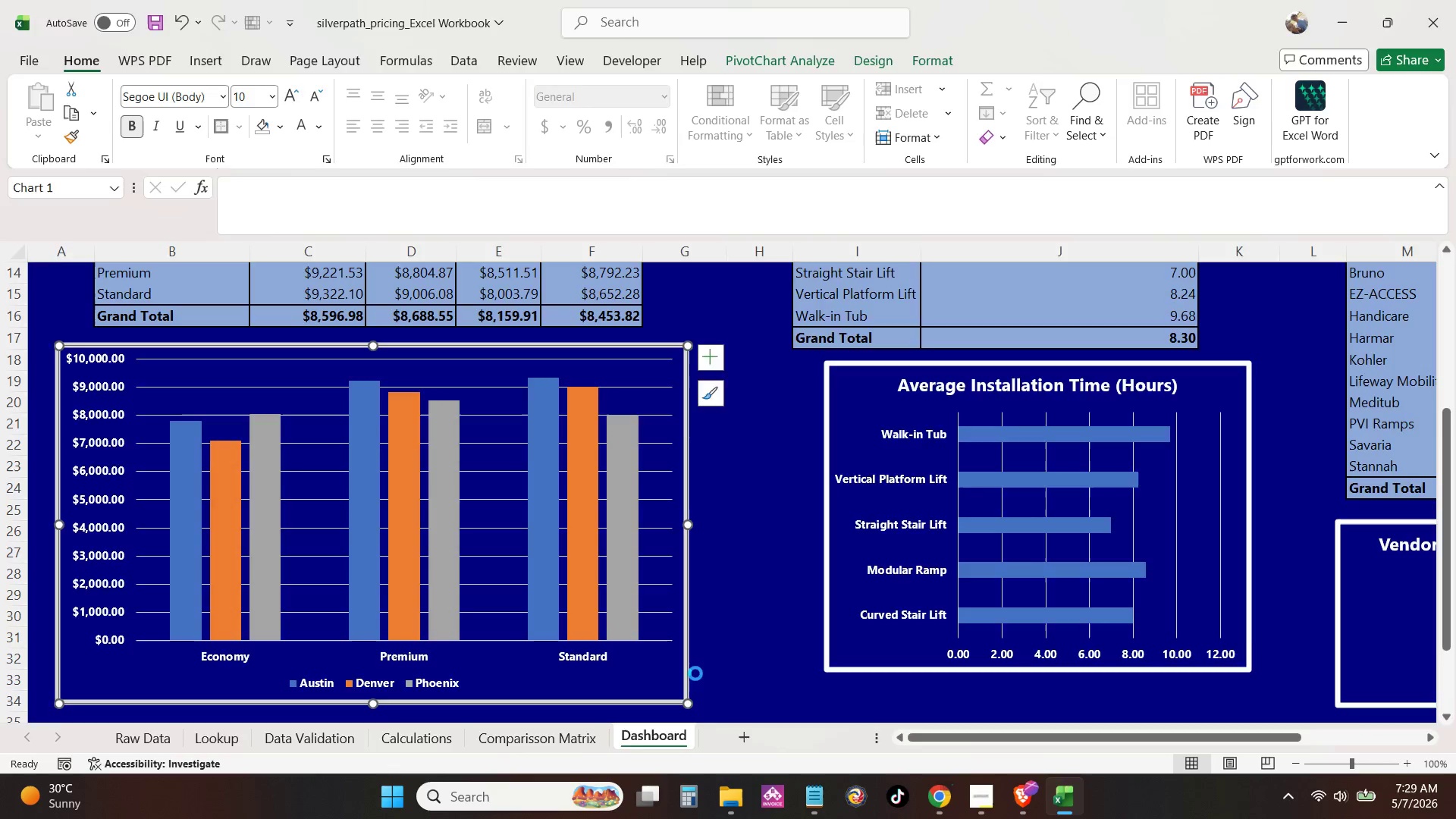 
key(Control+P)
 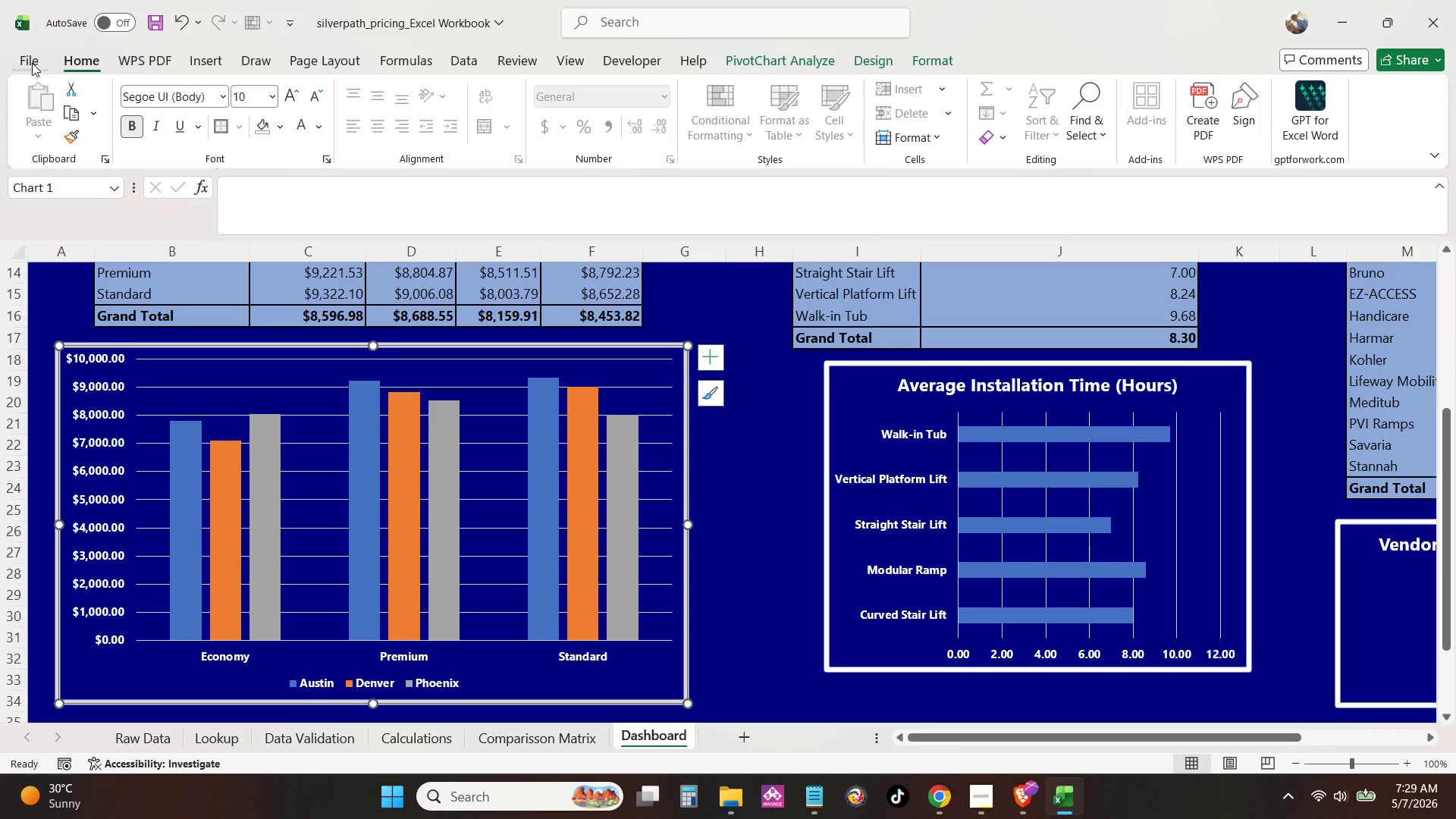 
left_click([751, 306])
 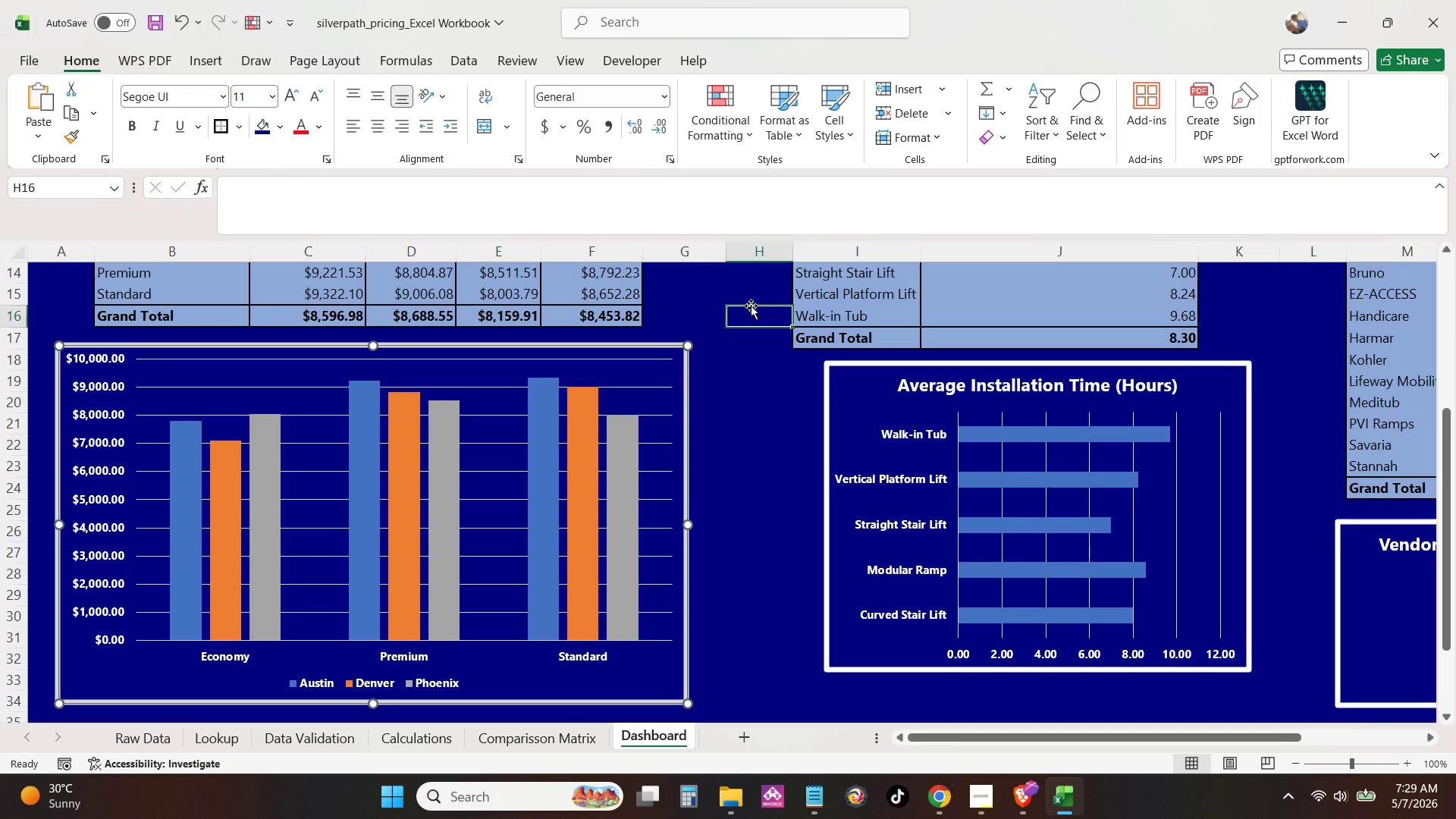 
key(Control+ControlRight)
 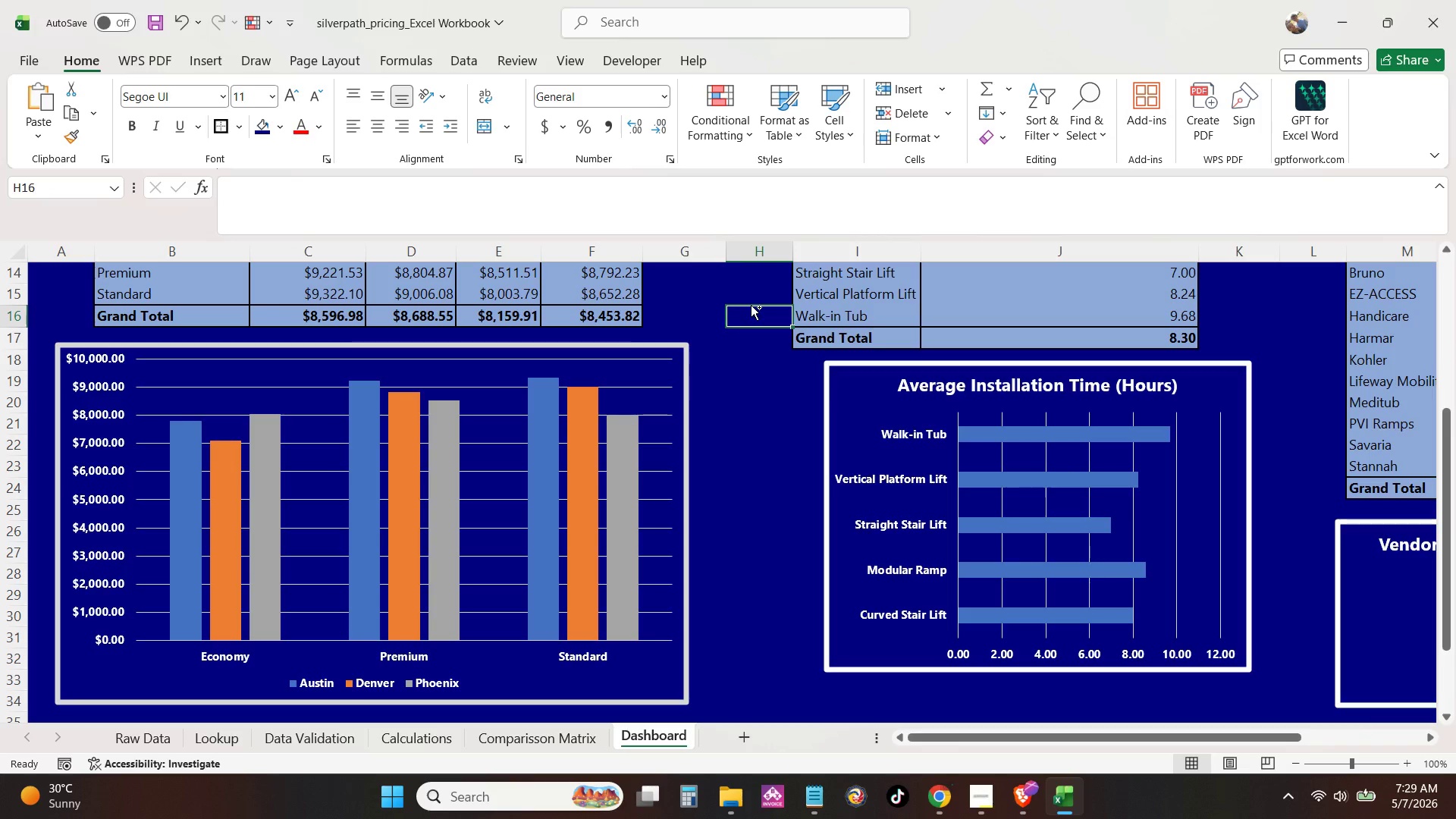 
key(Control+P)
 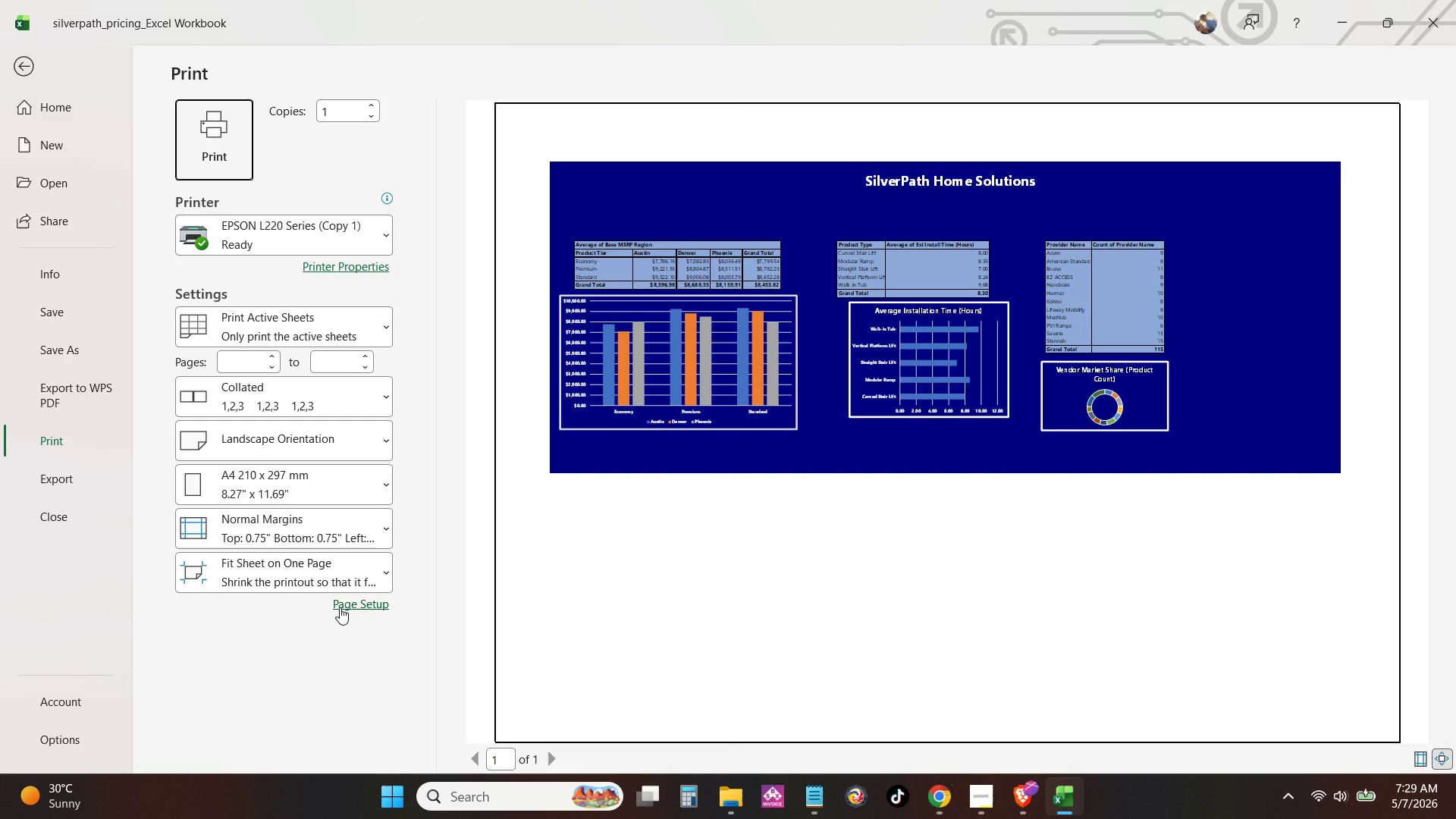 
double_click([318, 570])
 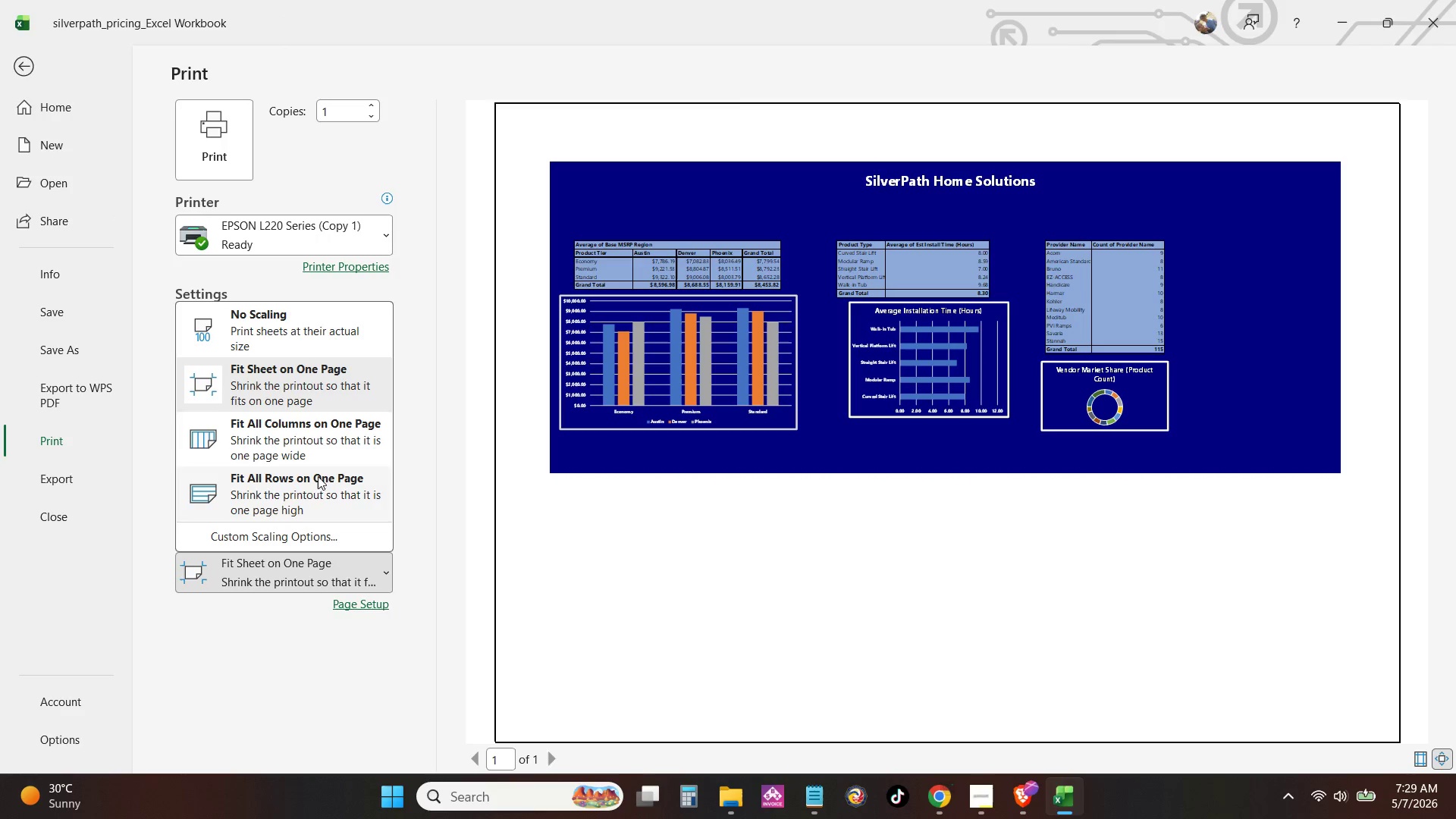 
left_click([342, 424])
 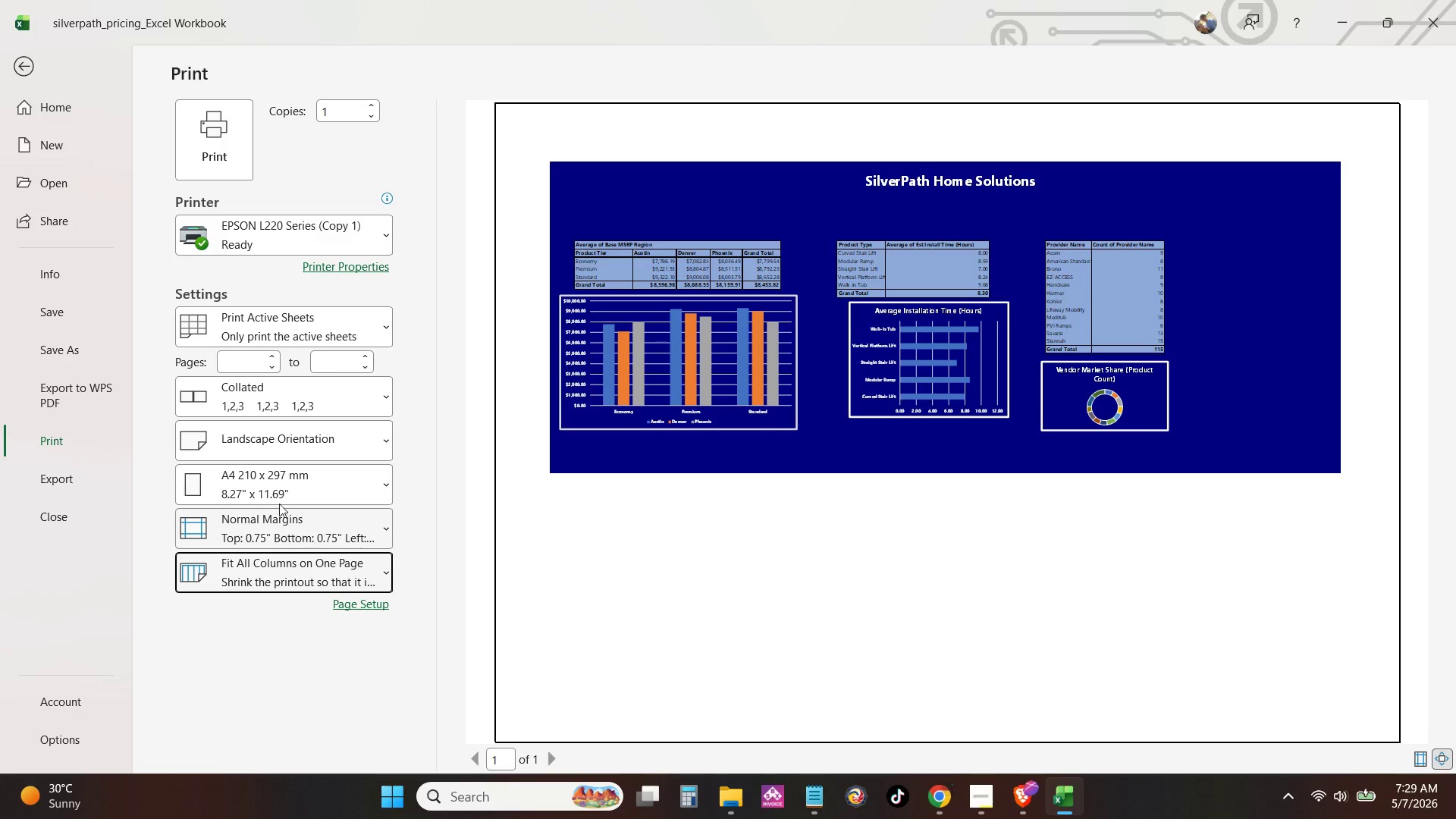 
left_click([13, 71])
 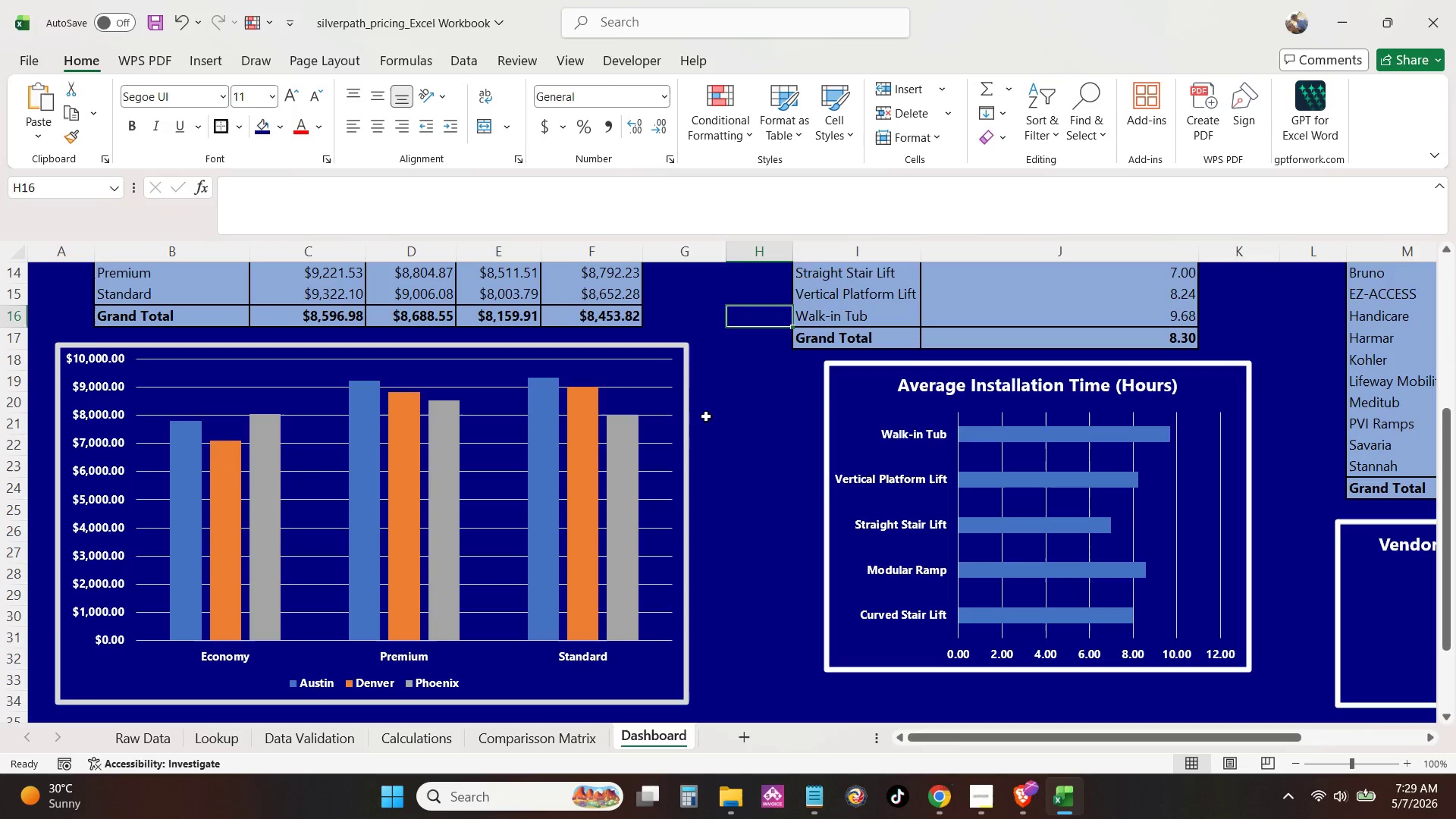 
left_click([706, 423])
 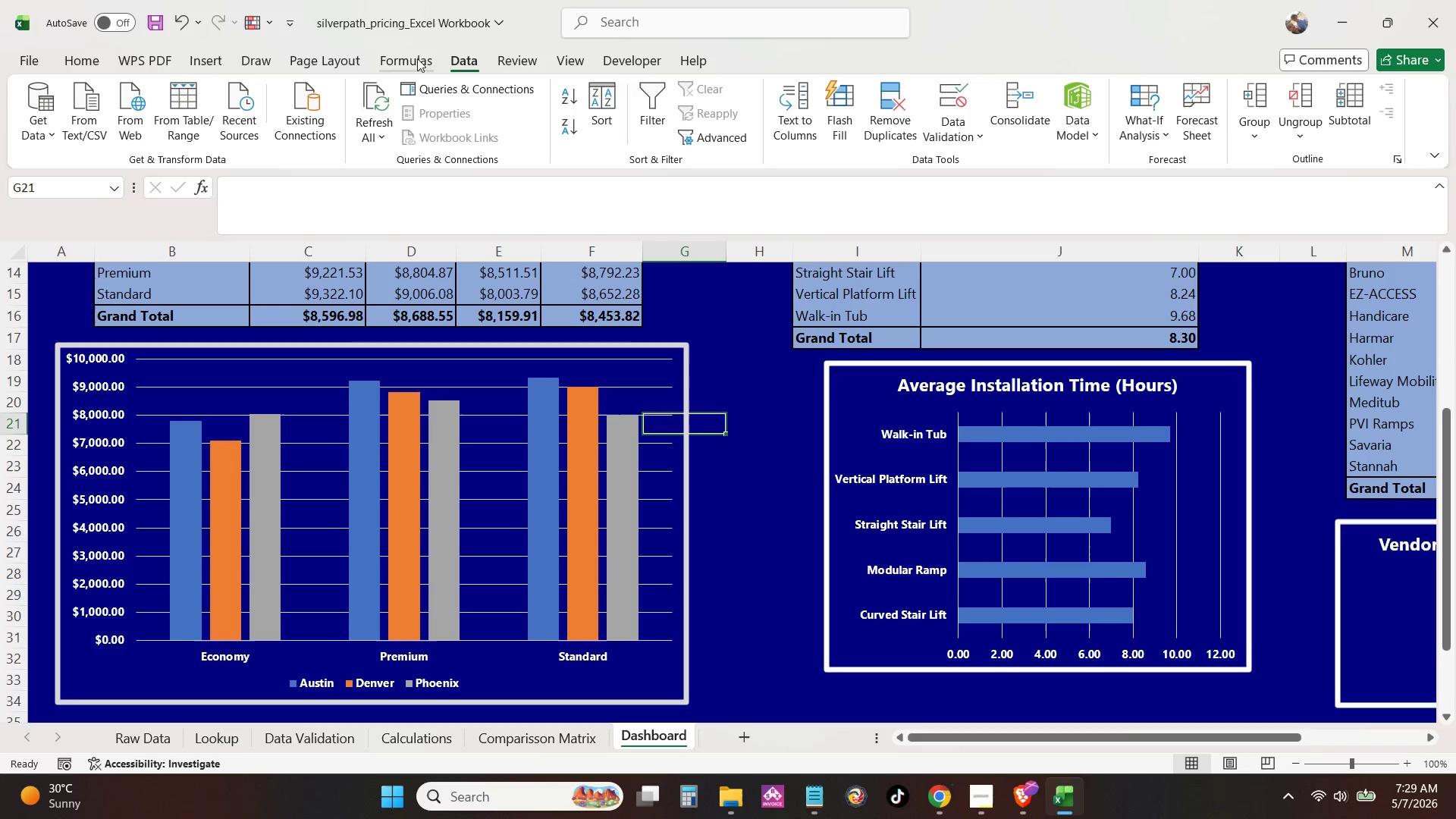 
double_click([356, 52])
 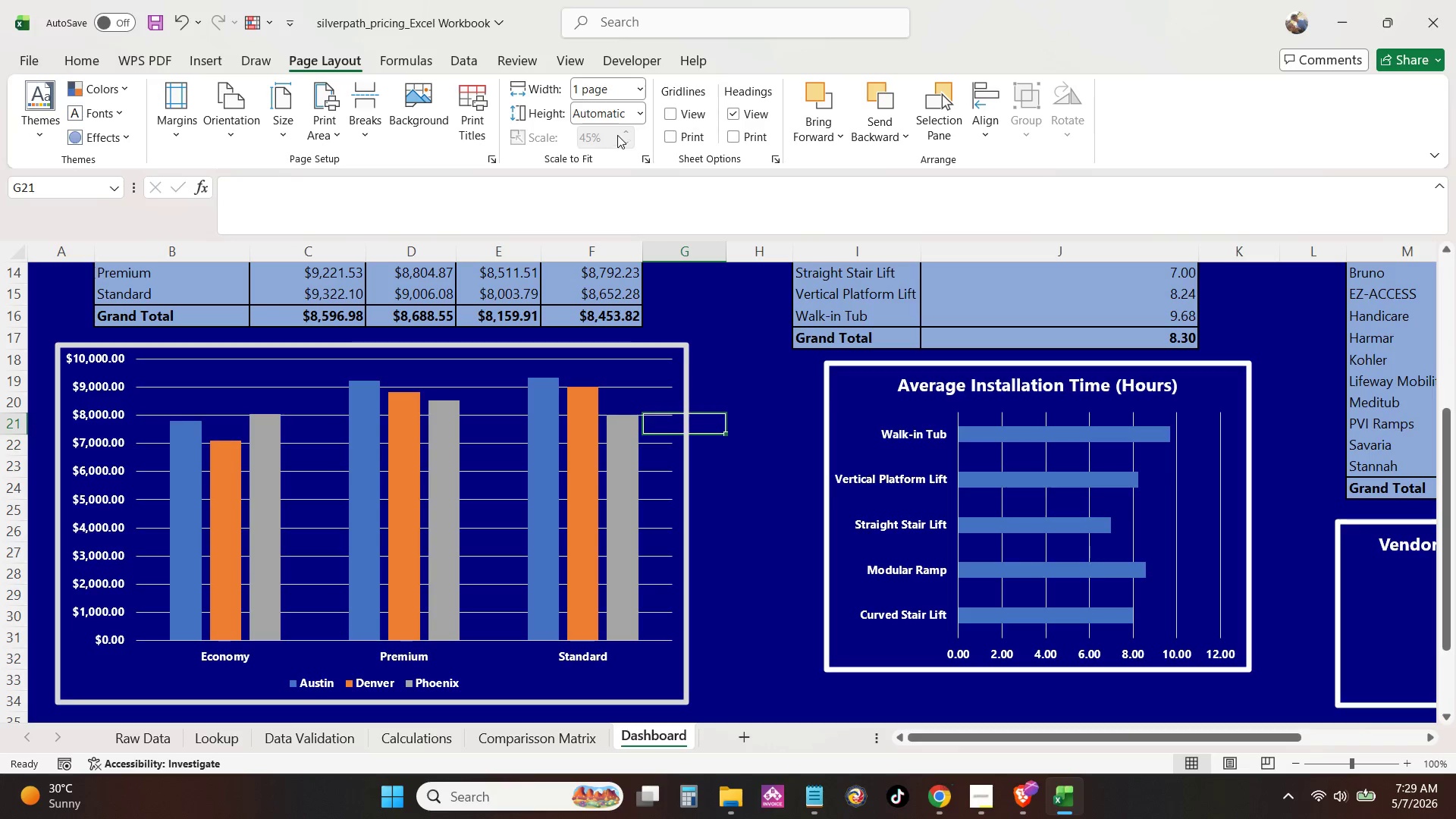 
left_click([758, 419])
 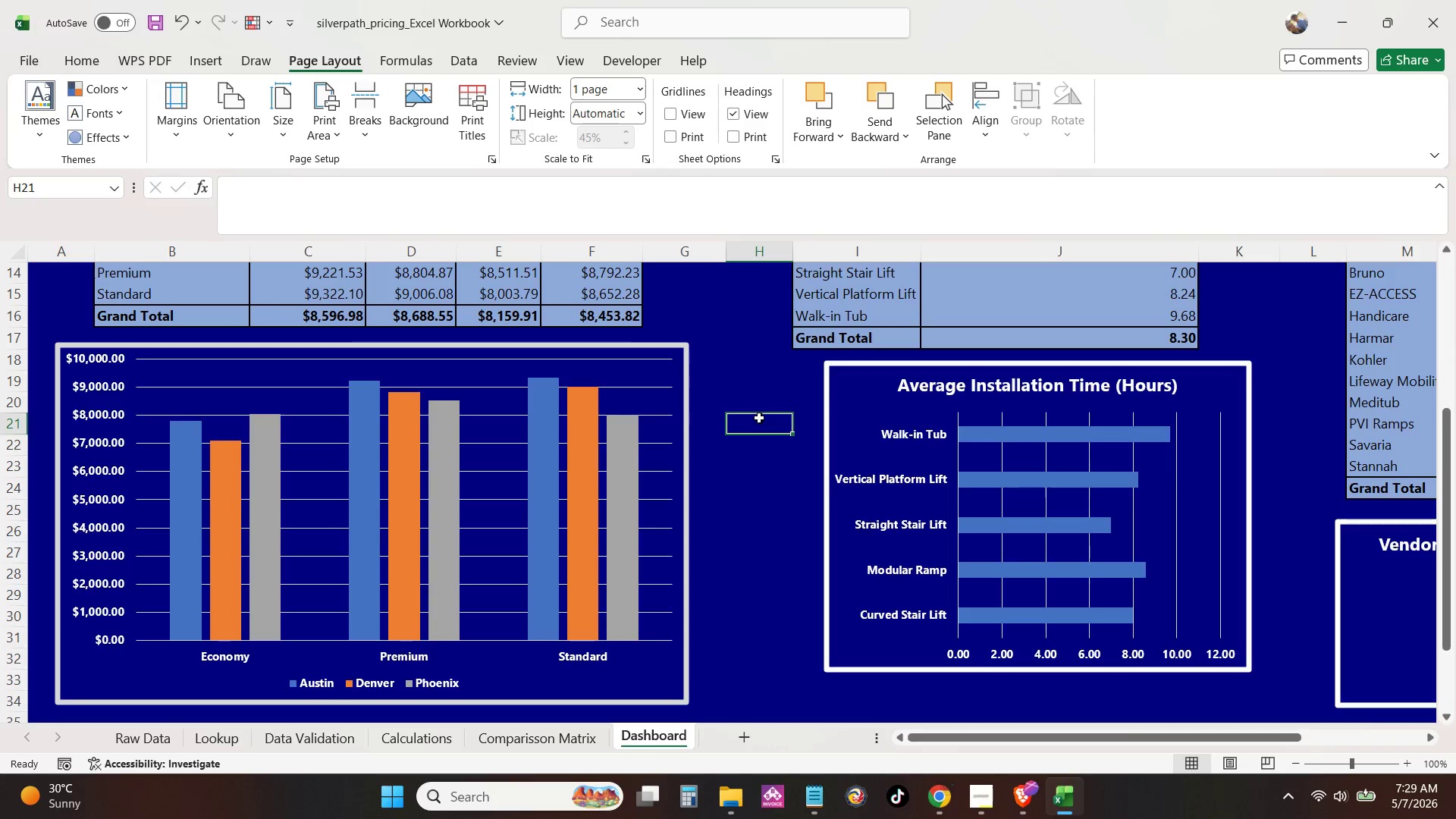 
key(Control+ControlRight)
 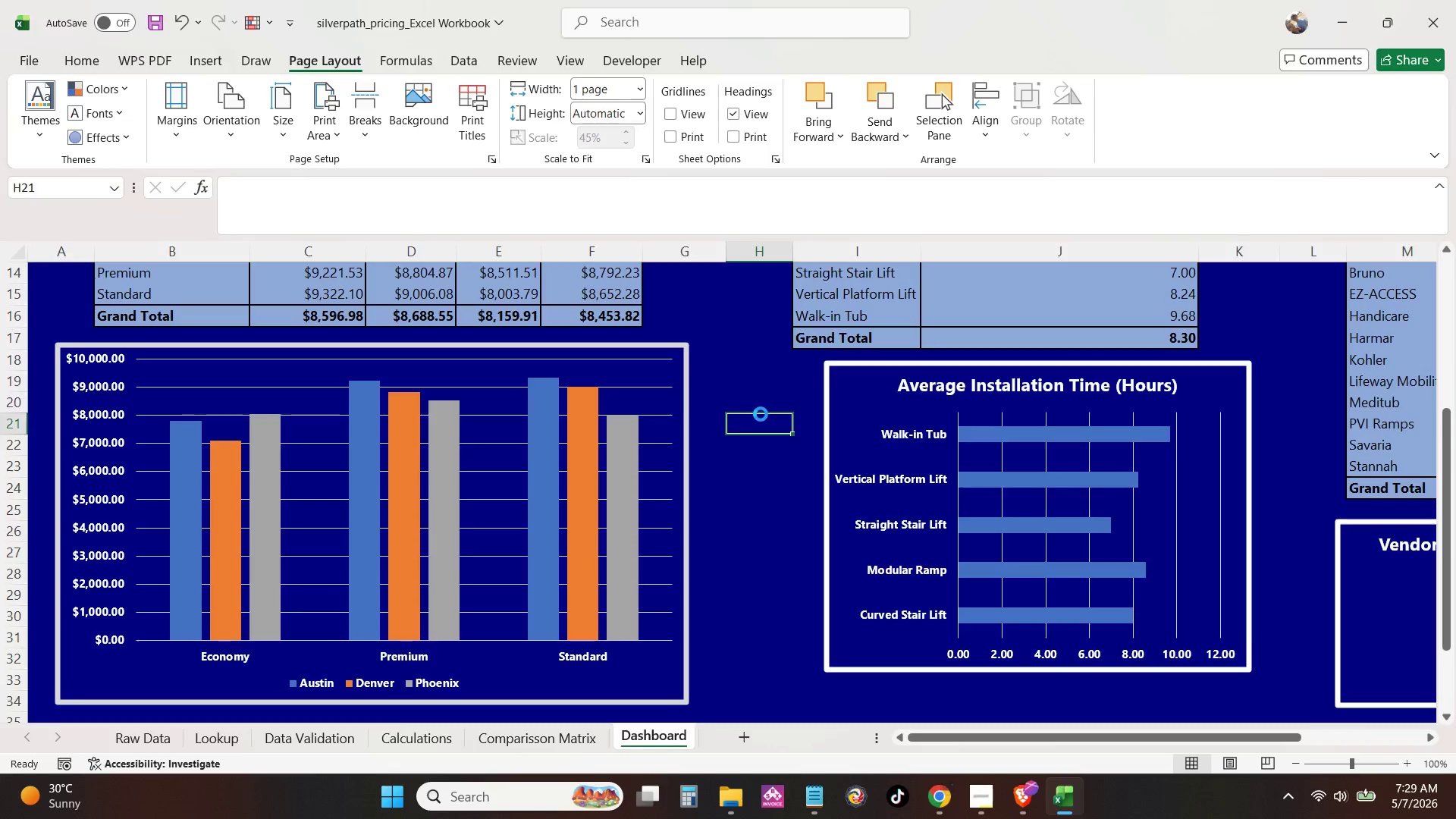 
key(Control+P)
 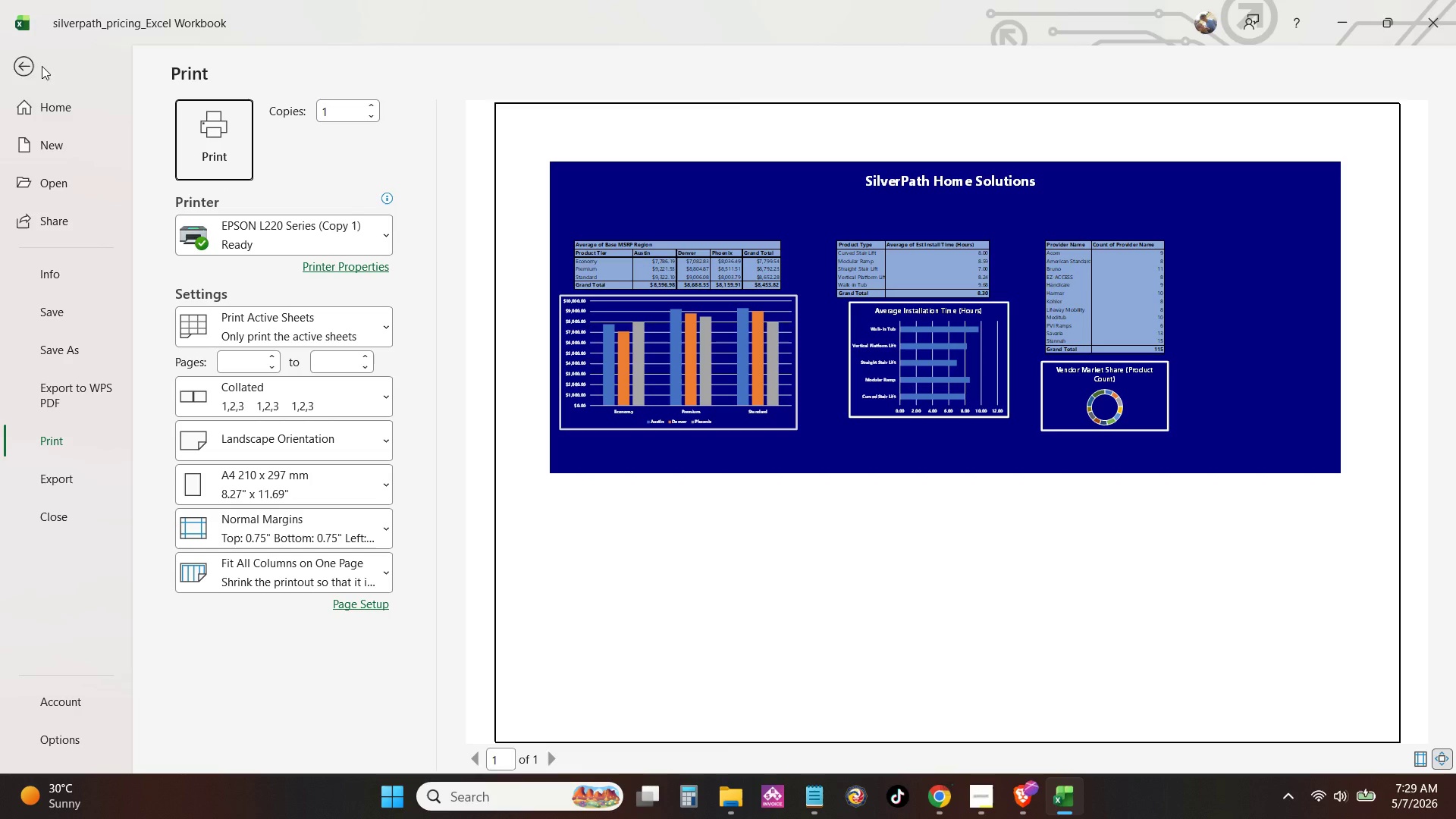 
left_click([8, 66])
 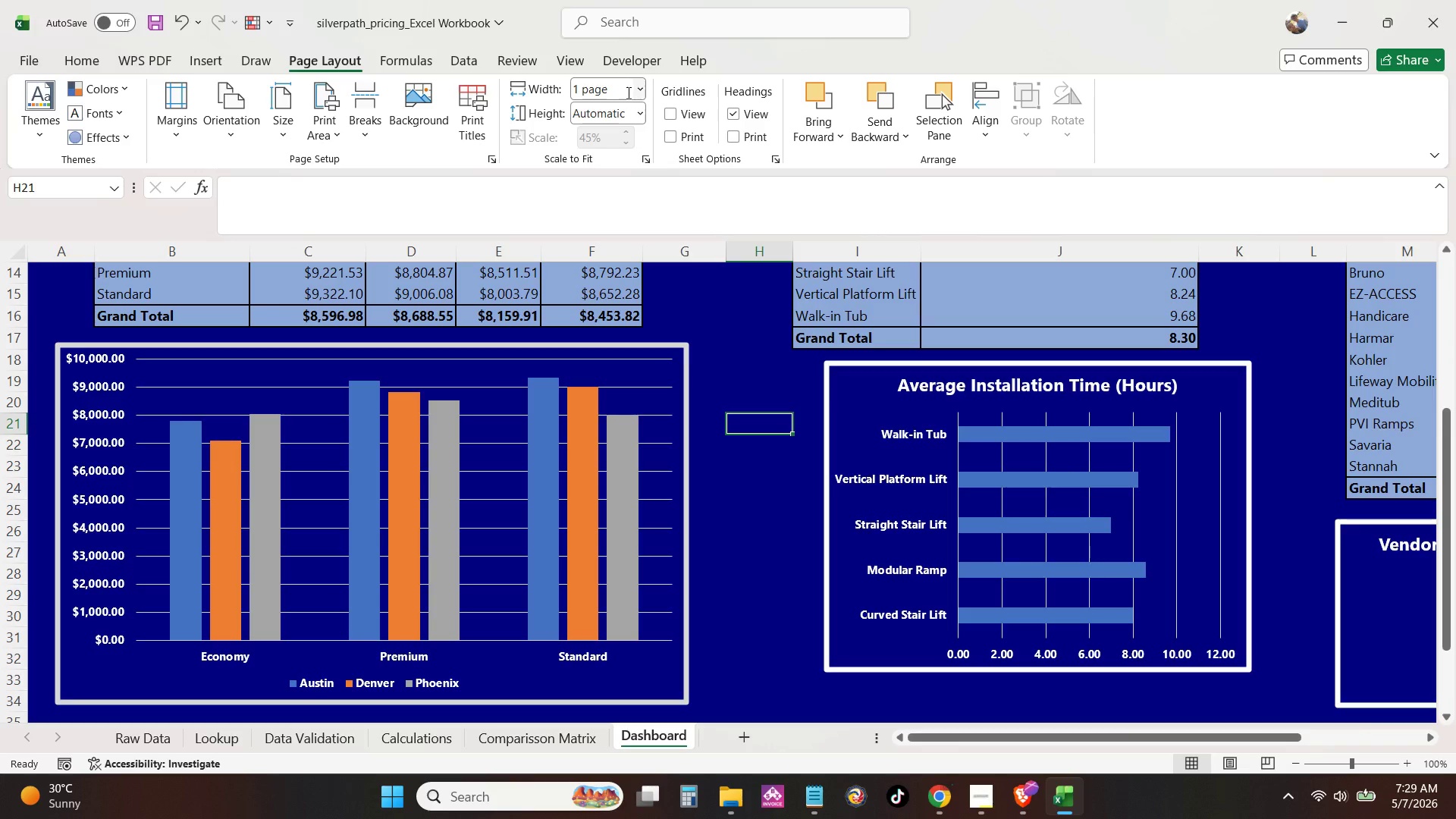 
left_click([640, 93])
 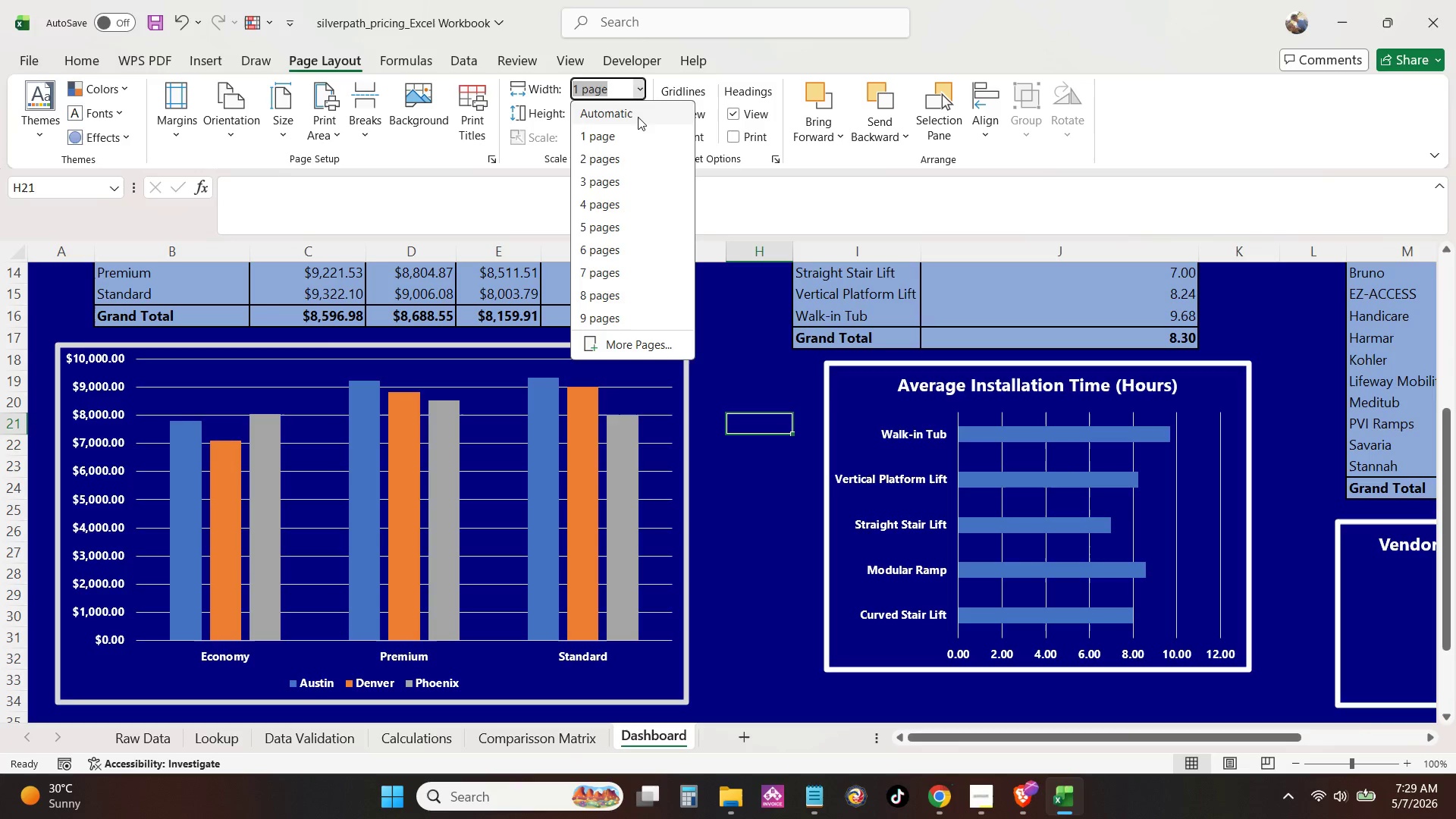 
left_click([638, 115])
 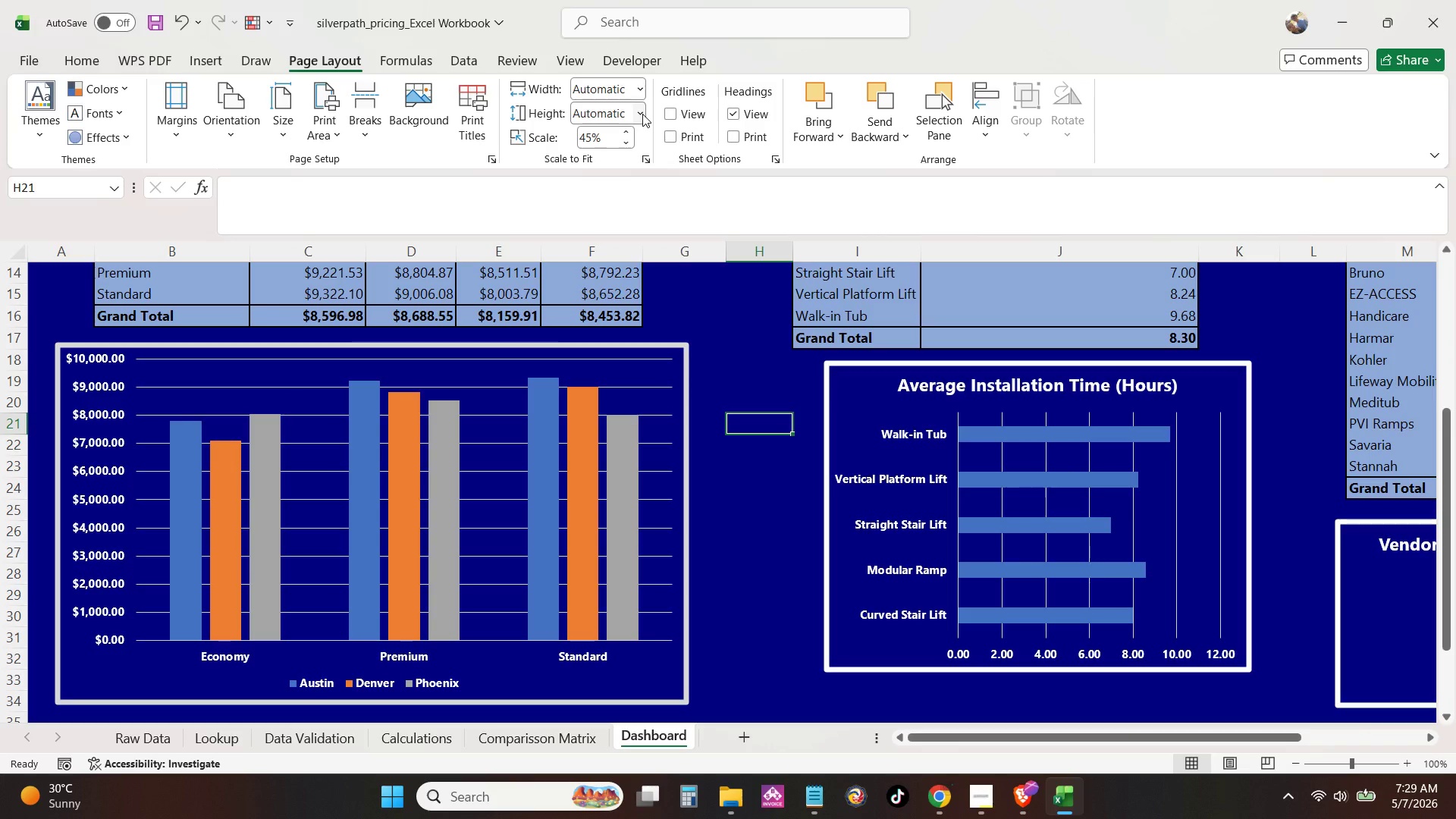 
left_click([642, 114])
 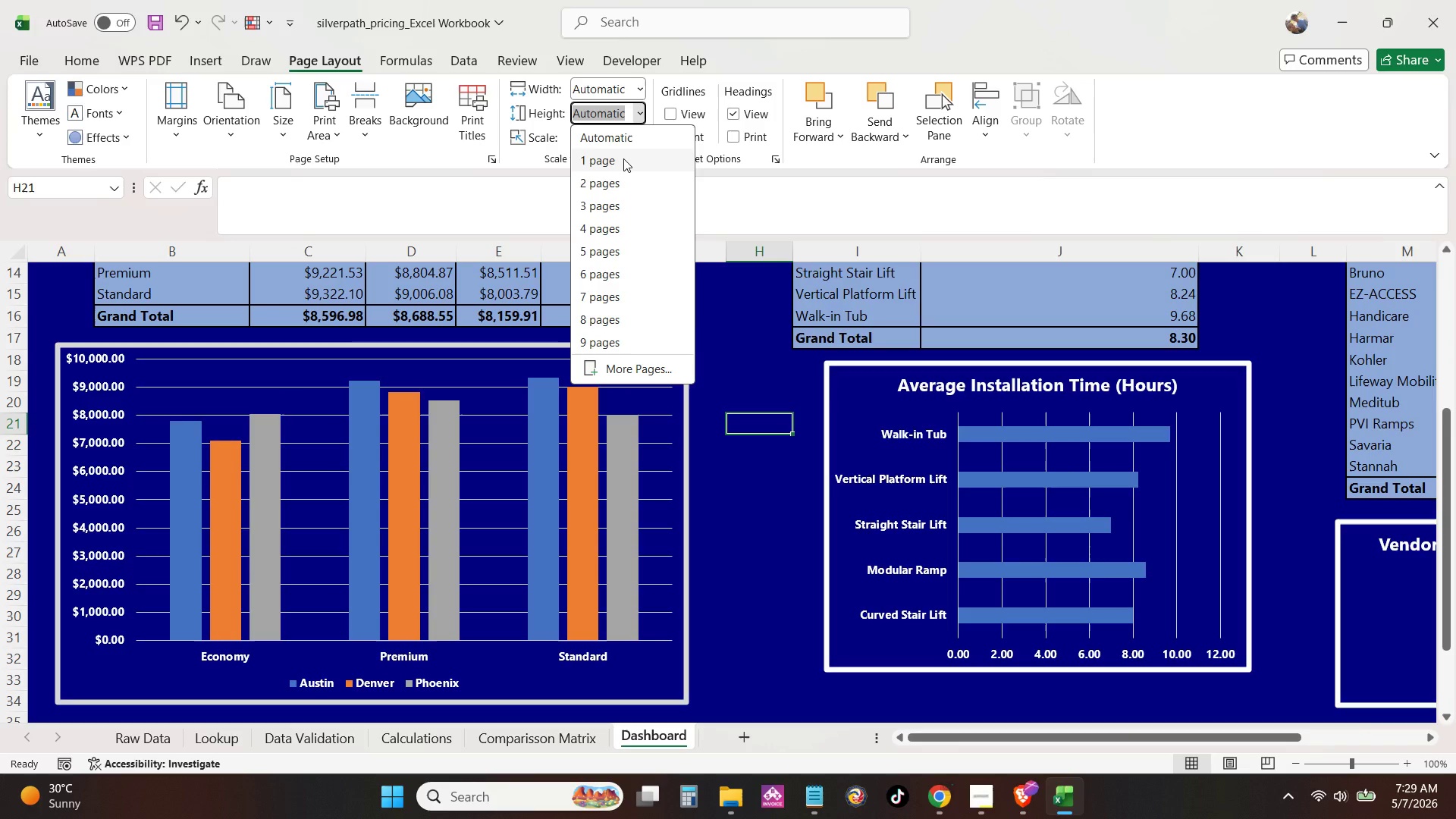 
left_click([623, 158])
 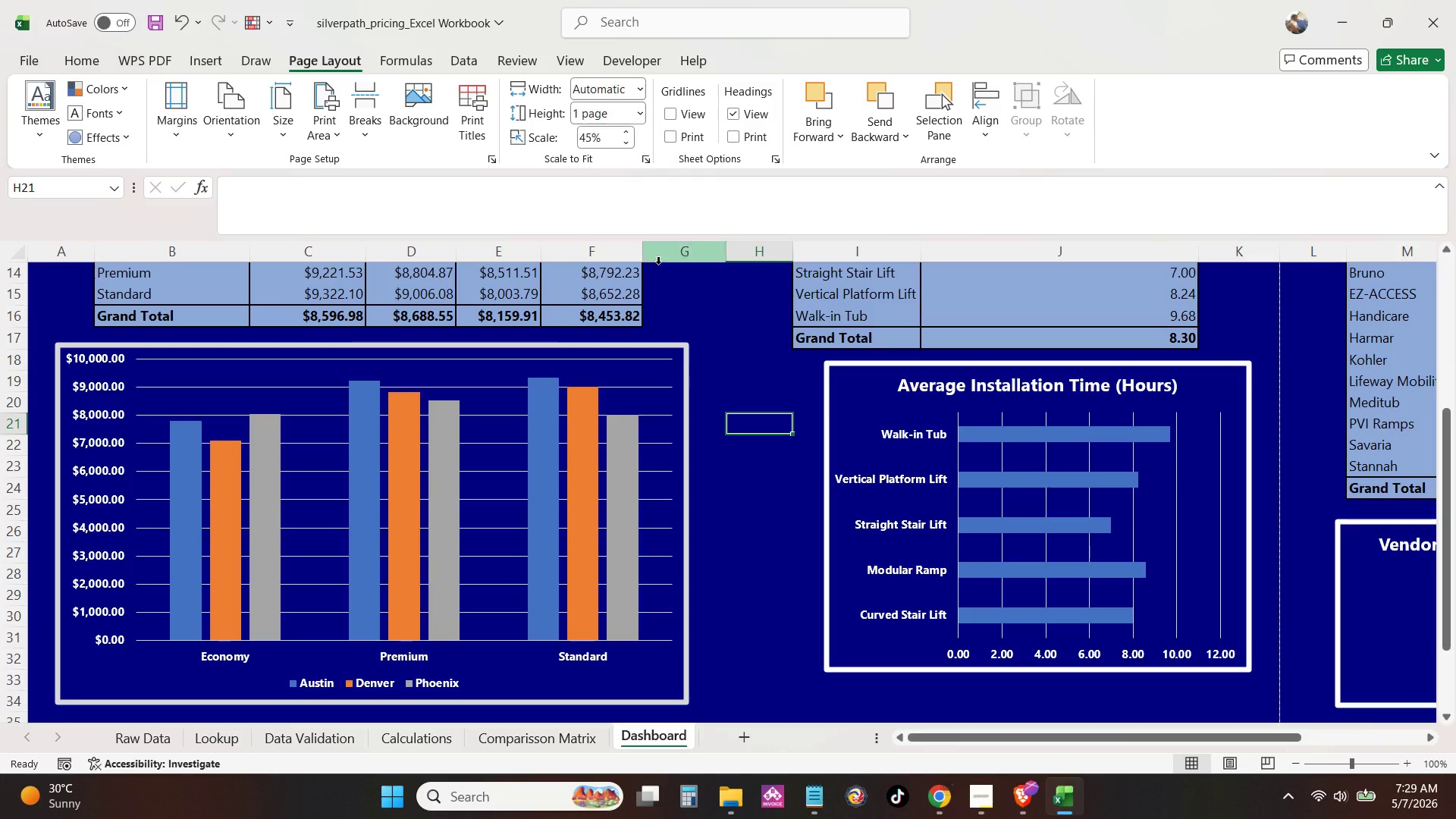 
key(Control+P)
 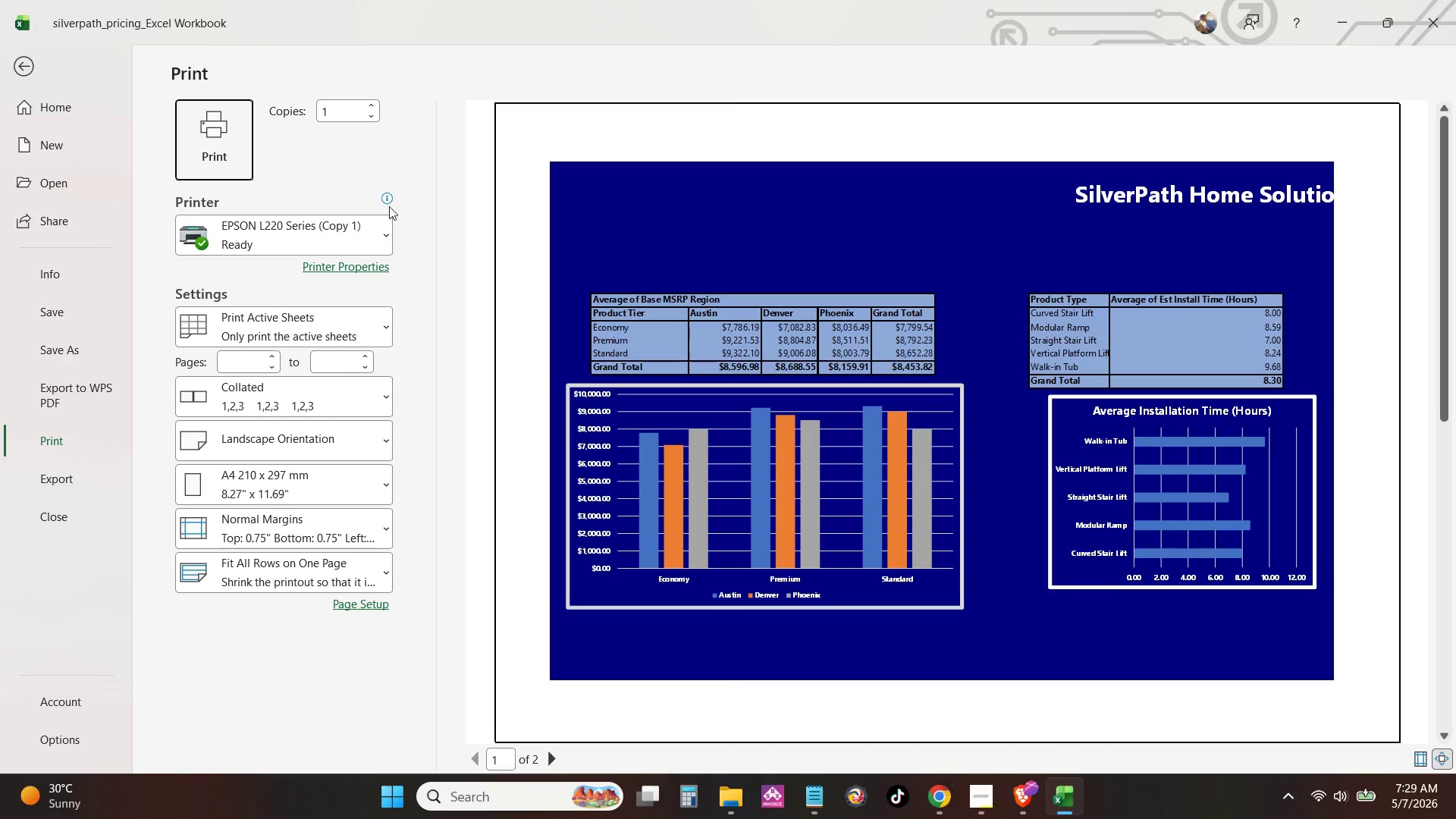 
scroll: coordinate [632, 467], scroll_direction: down, amount: 3.0
 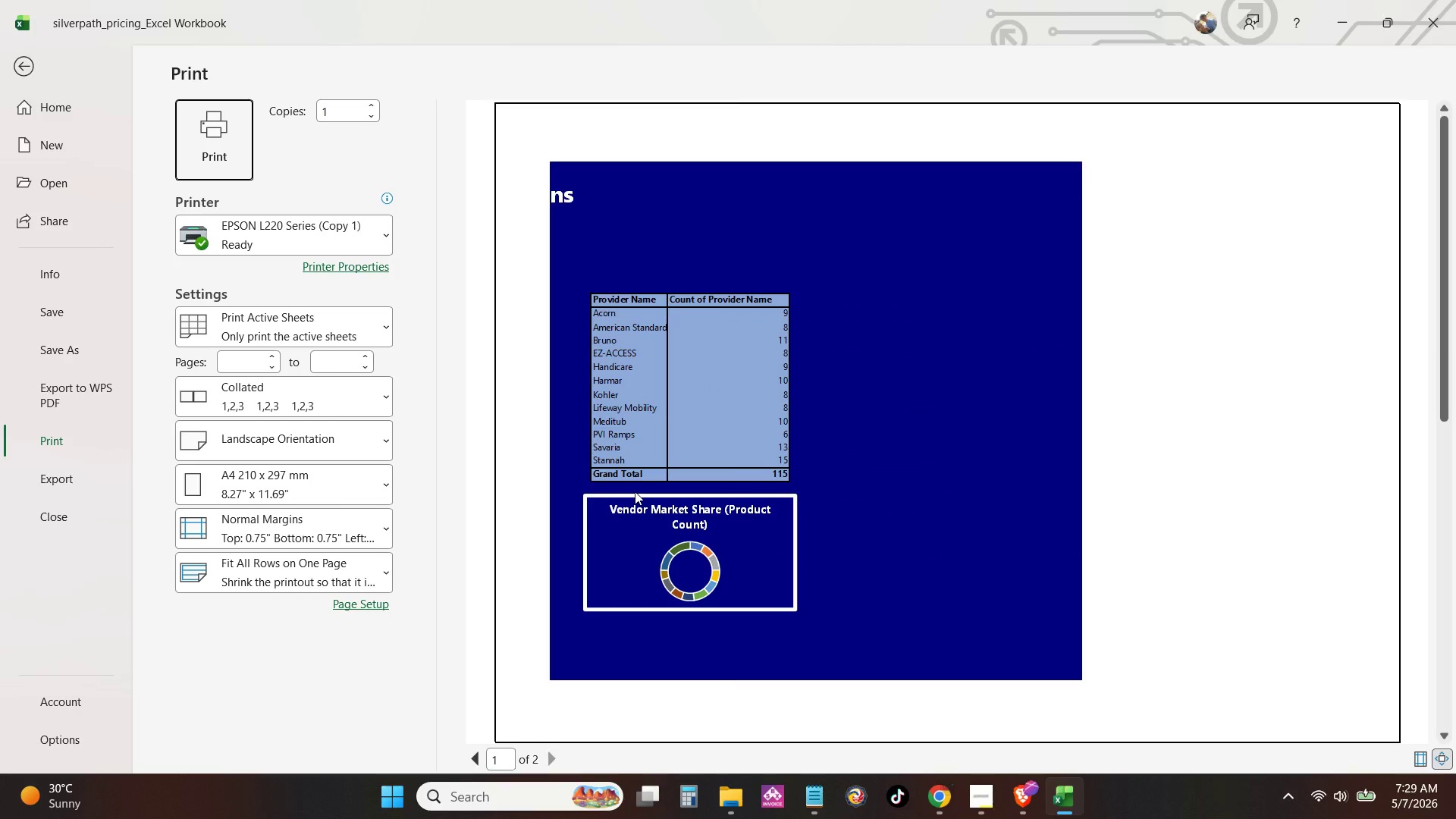 
scroll: coordinate [635, 491], scroll_direction: up, amount: 2.0
 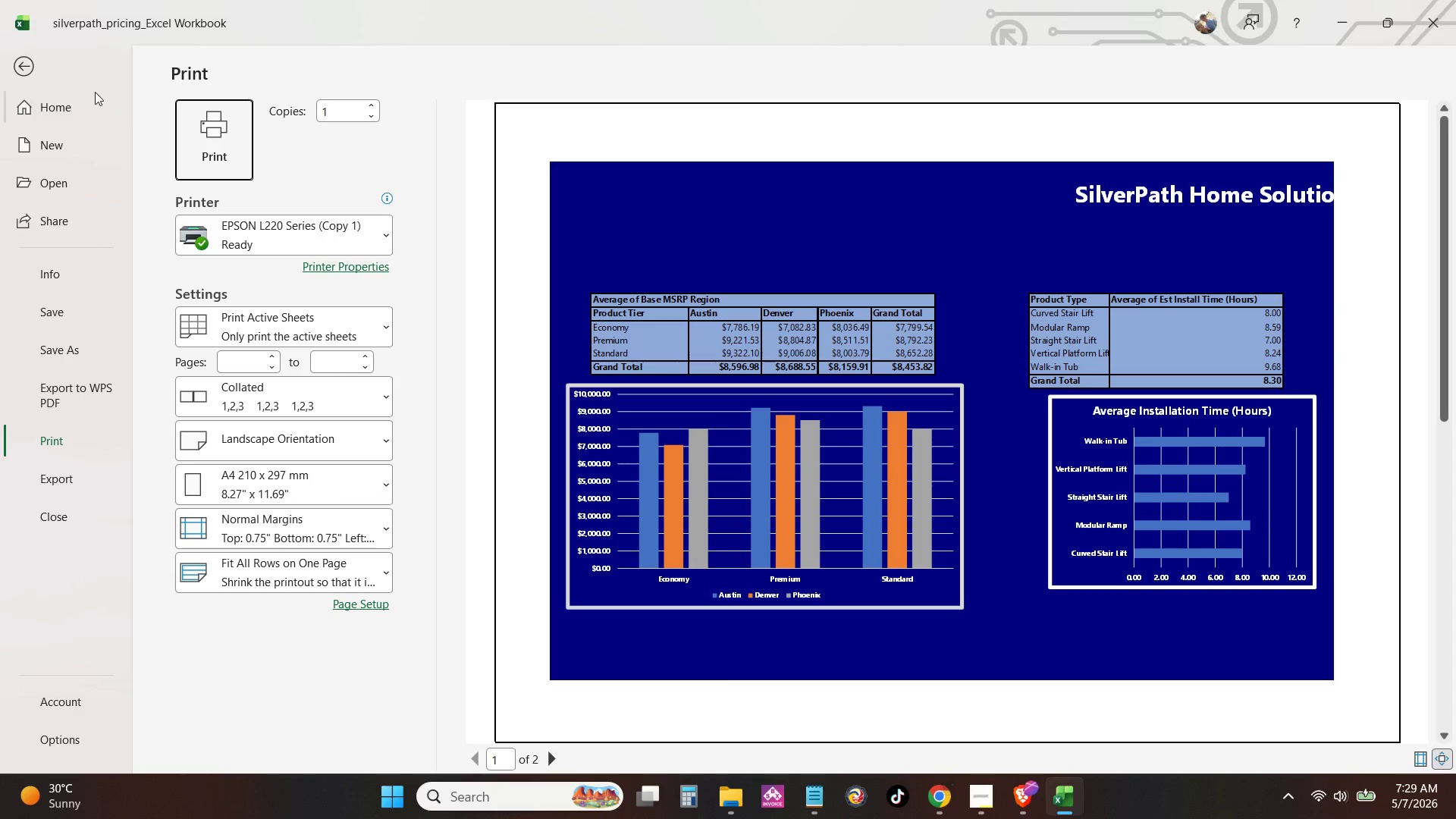 
left_click([255, 563])
 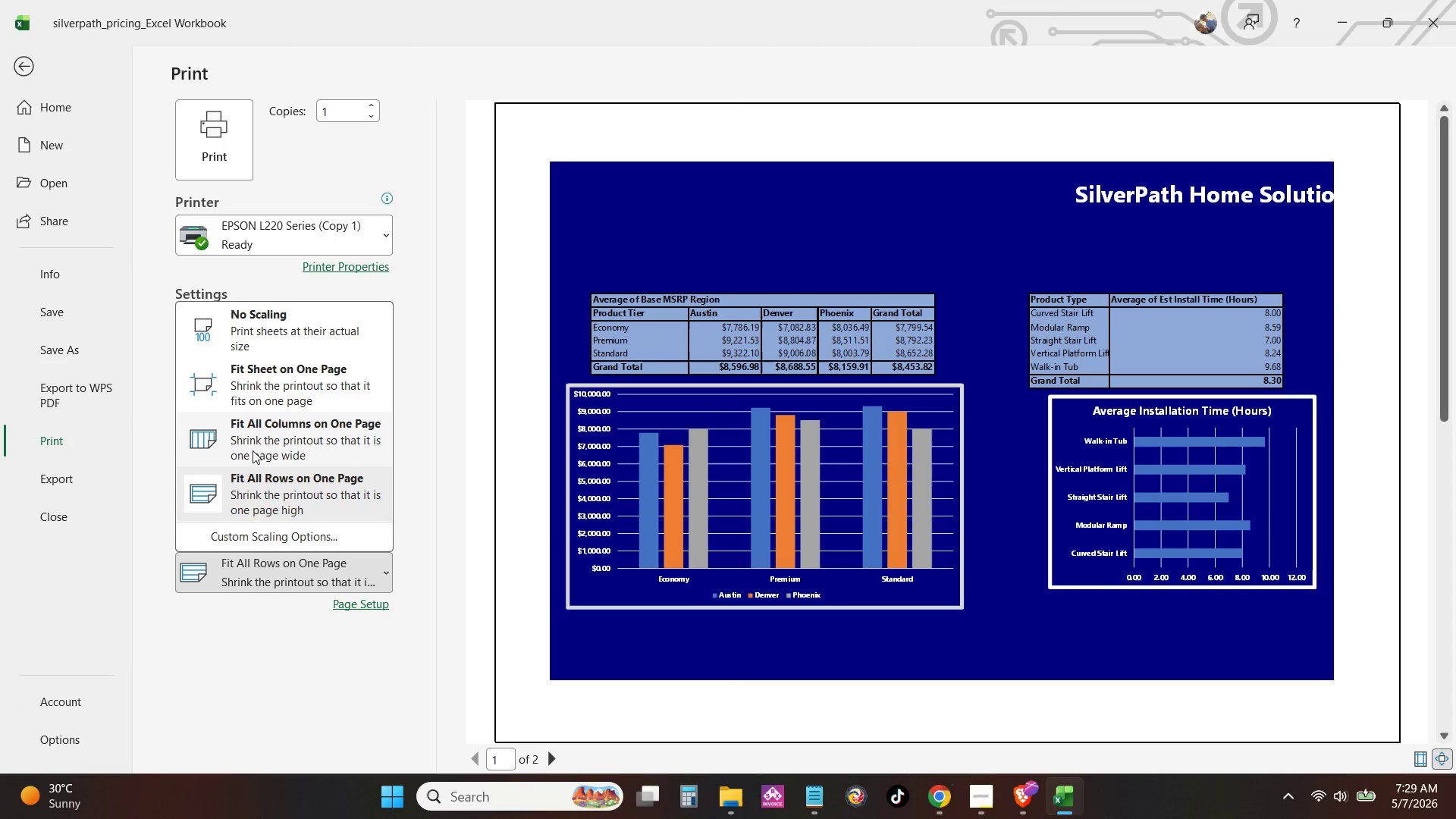 
left_click([254, 444])
 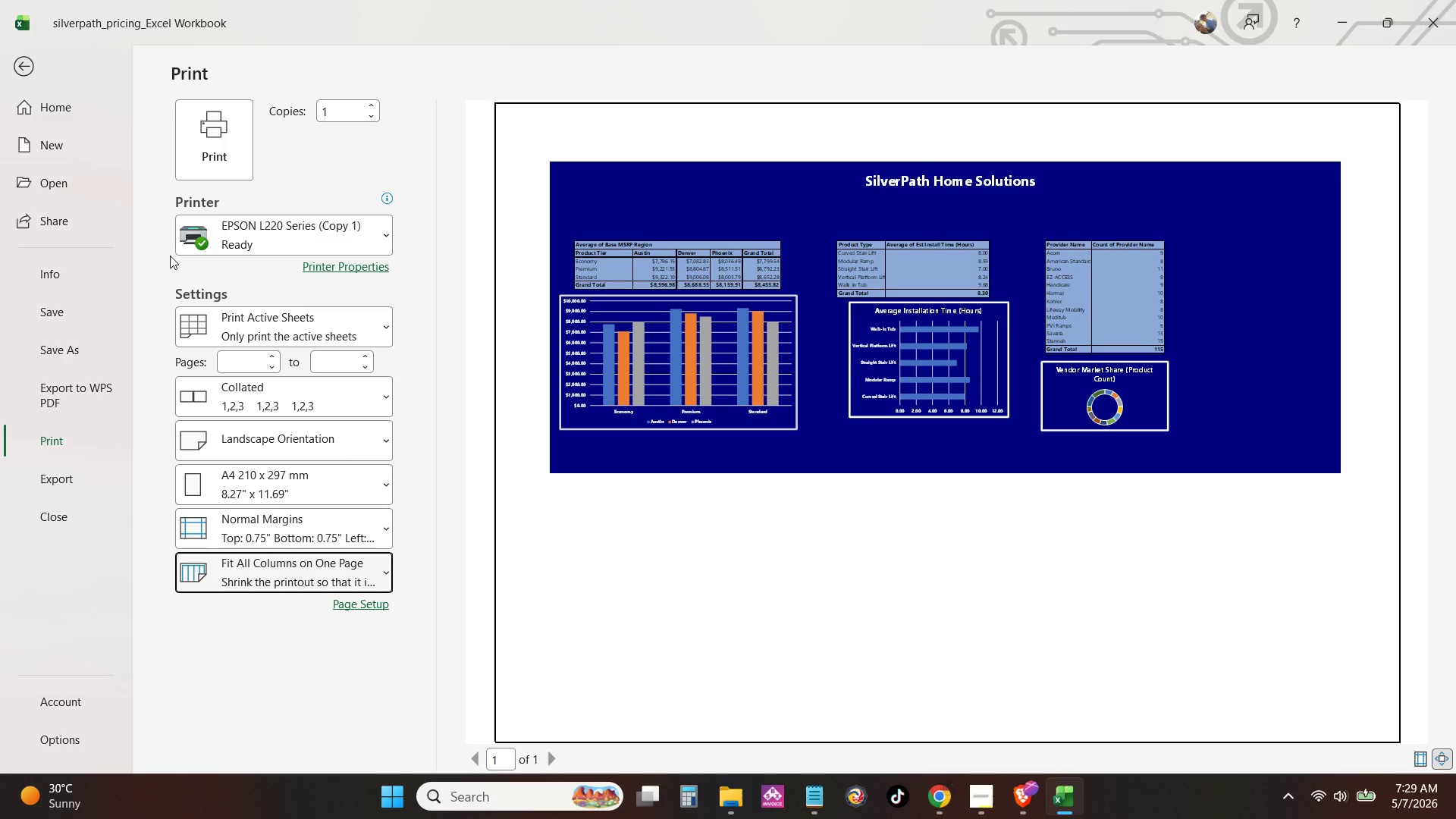 
left_click([27, 56])
 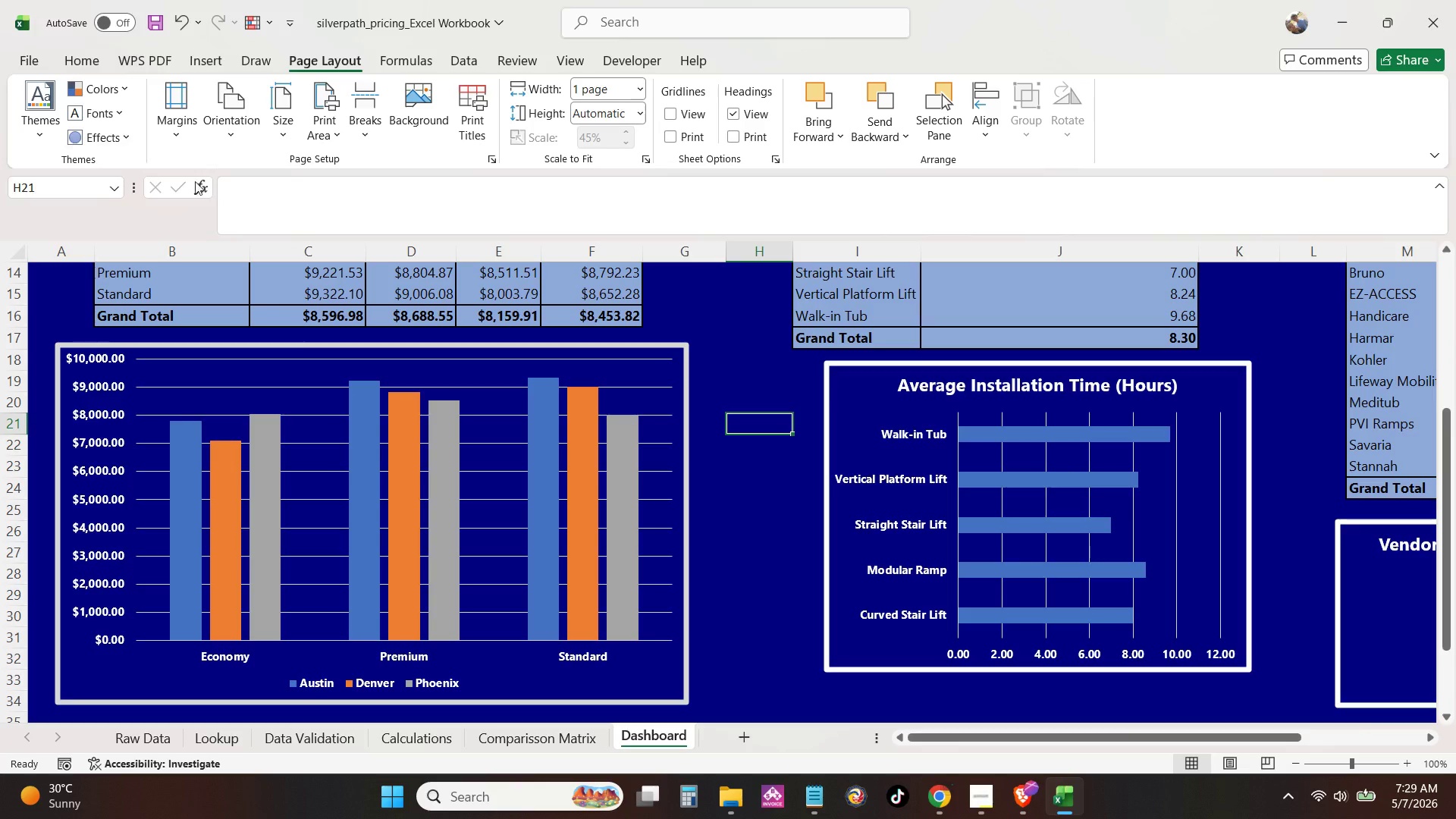 
key(Control+Z)
 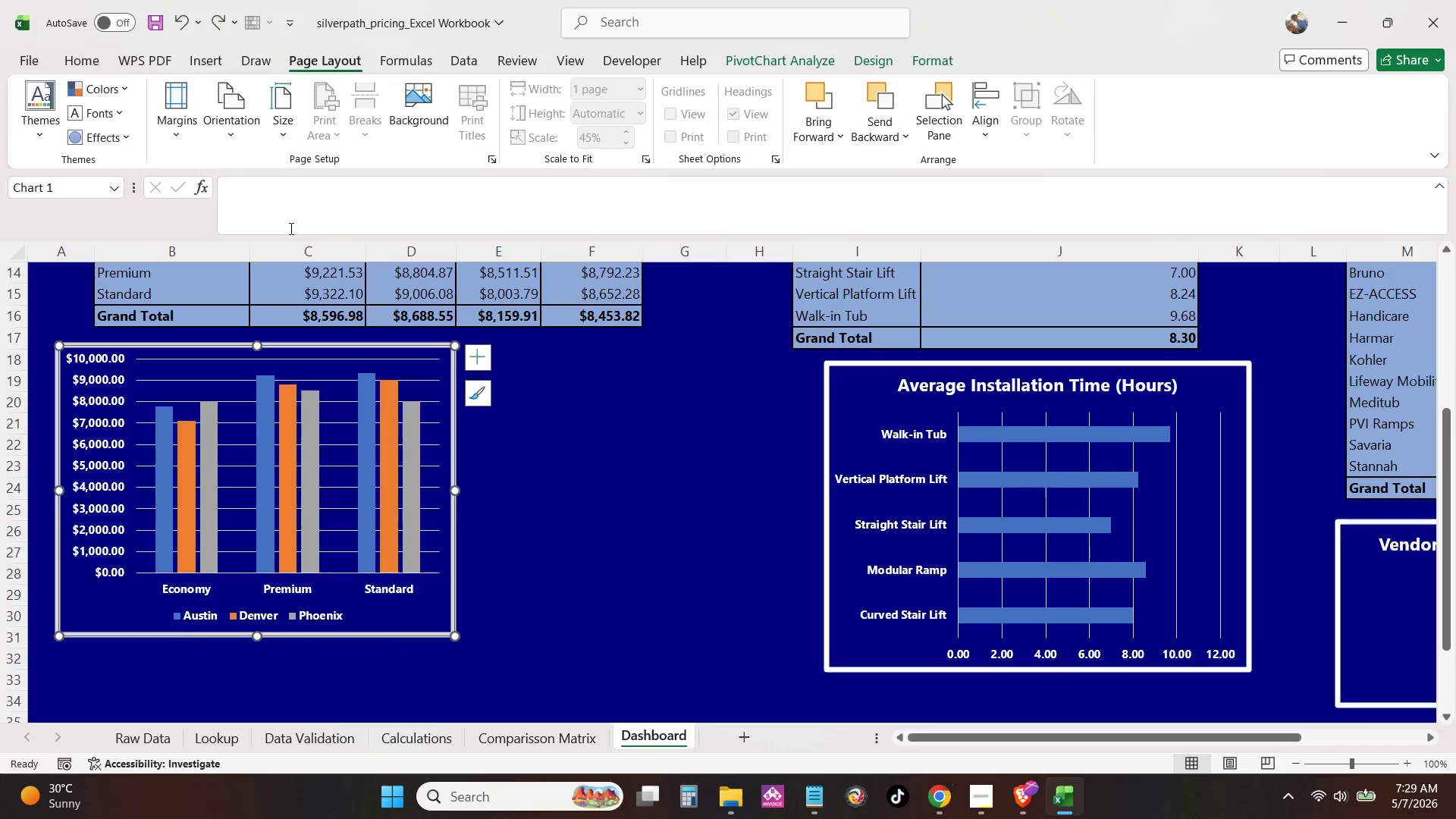 
key(Control+Z)
 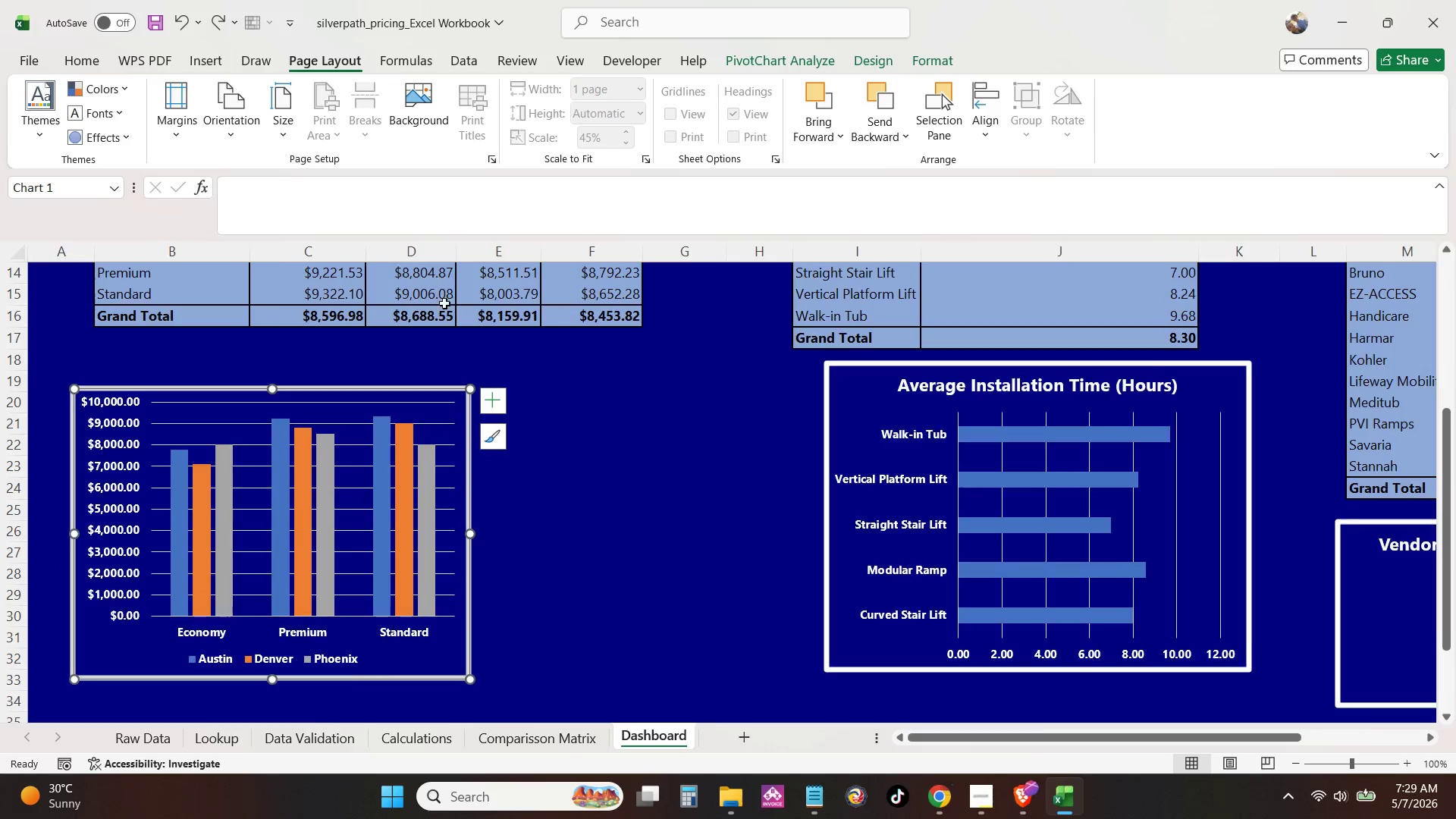 
key(Control+Z)
 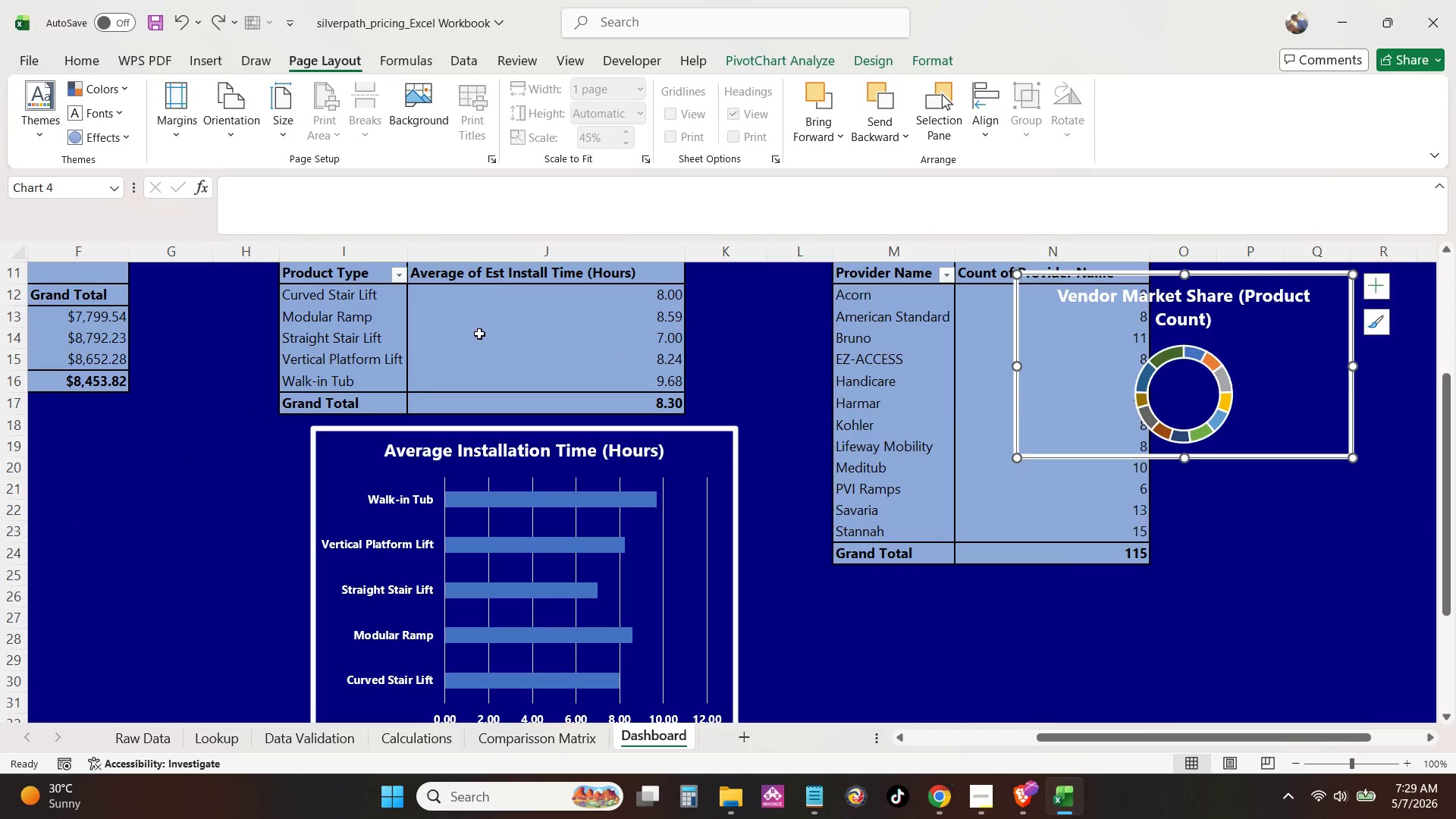 
key(Control+Z)
 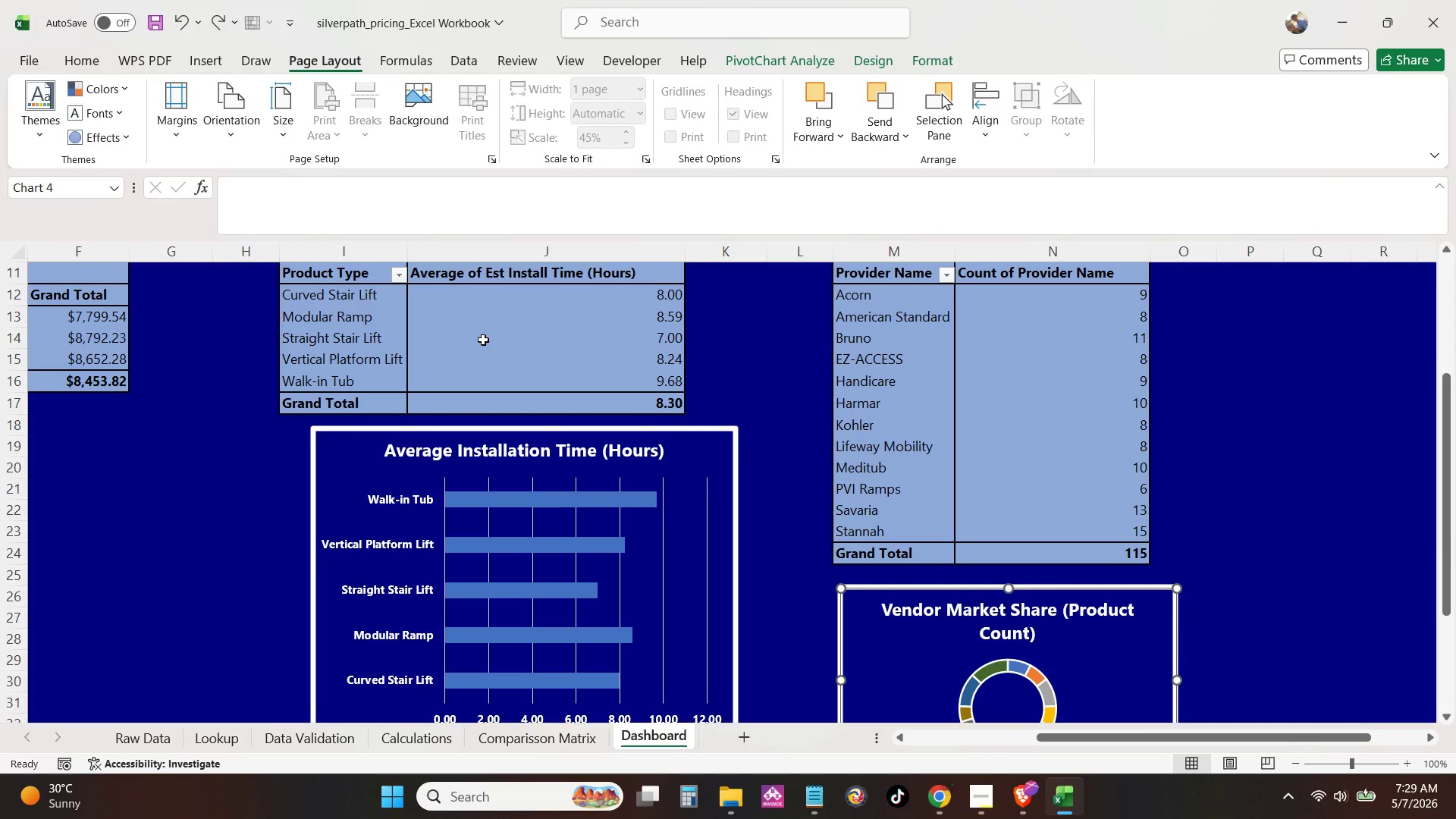 
key(Control+Z)
 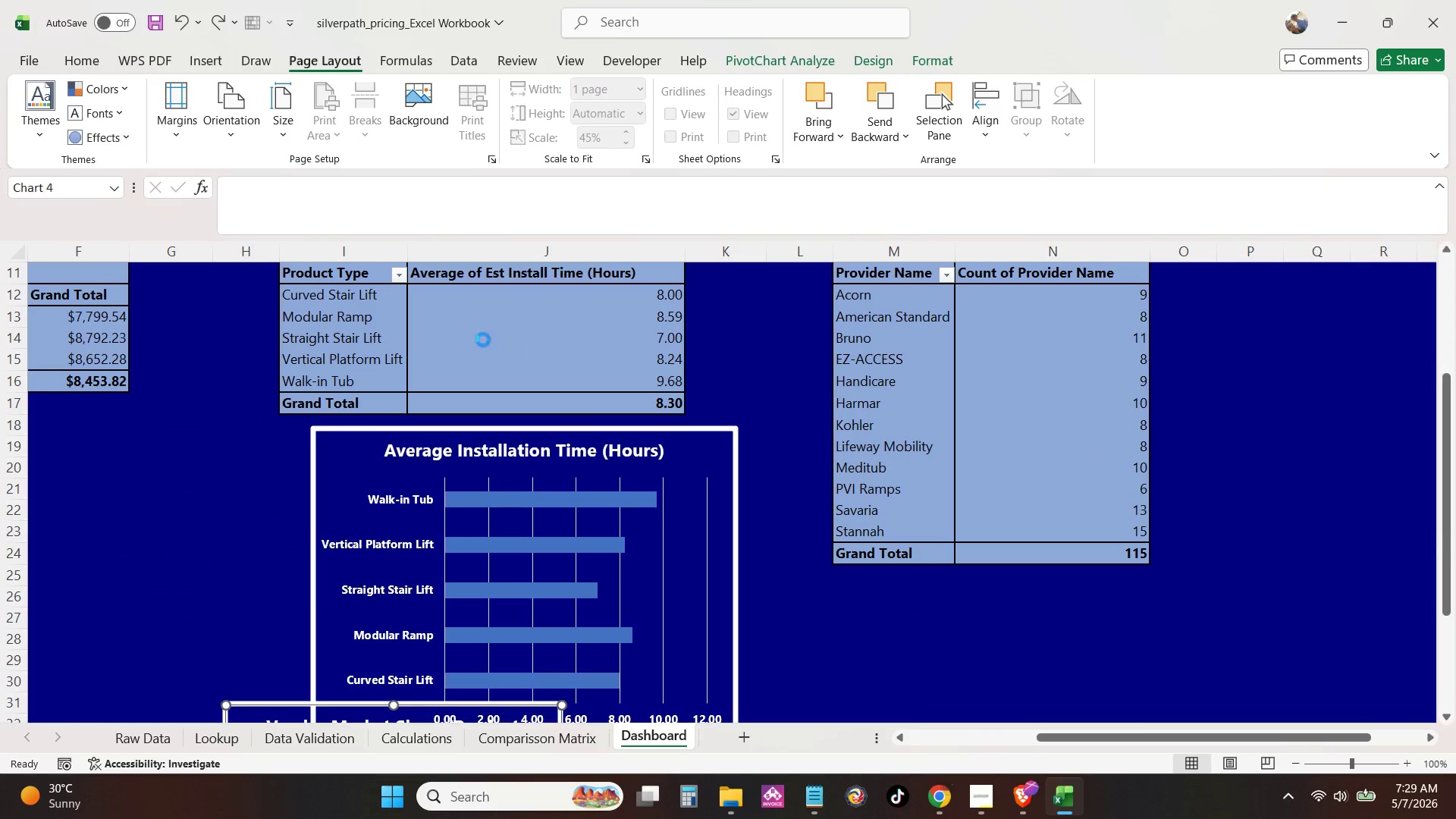 
key(Control+Z)
 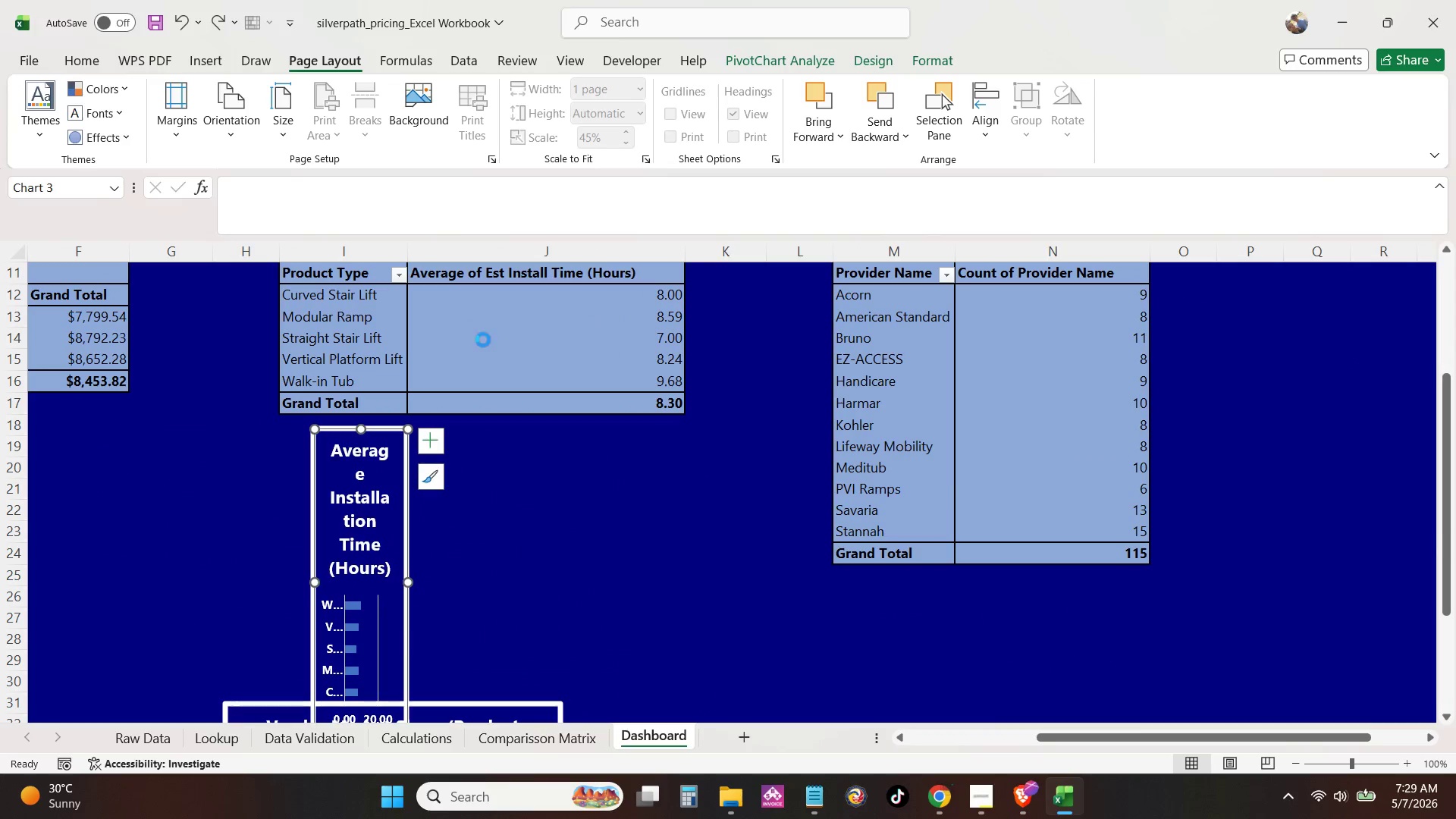 
key(Control+Z)
 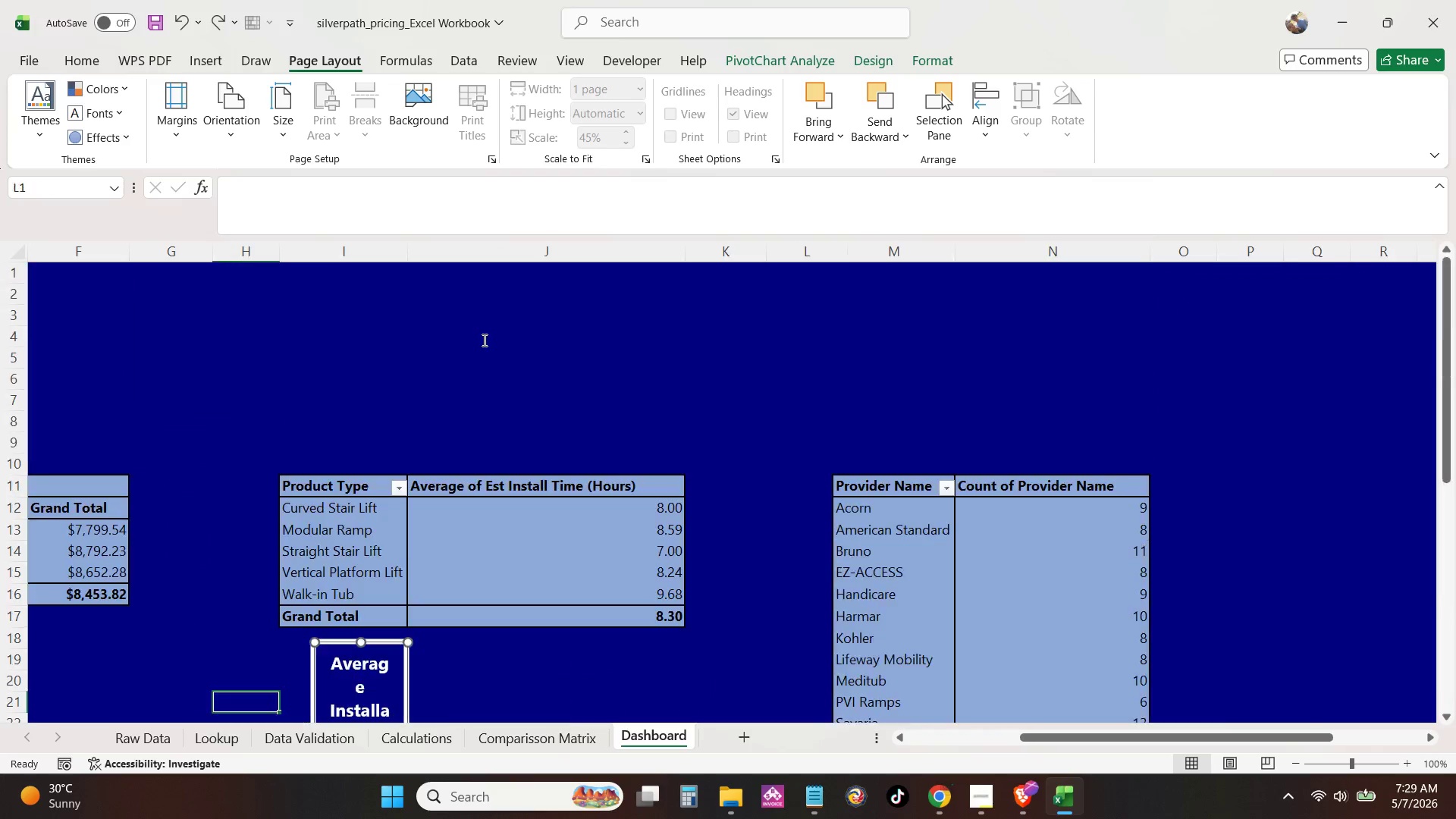 
key(Control+Z)
 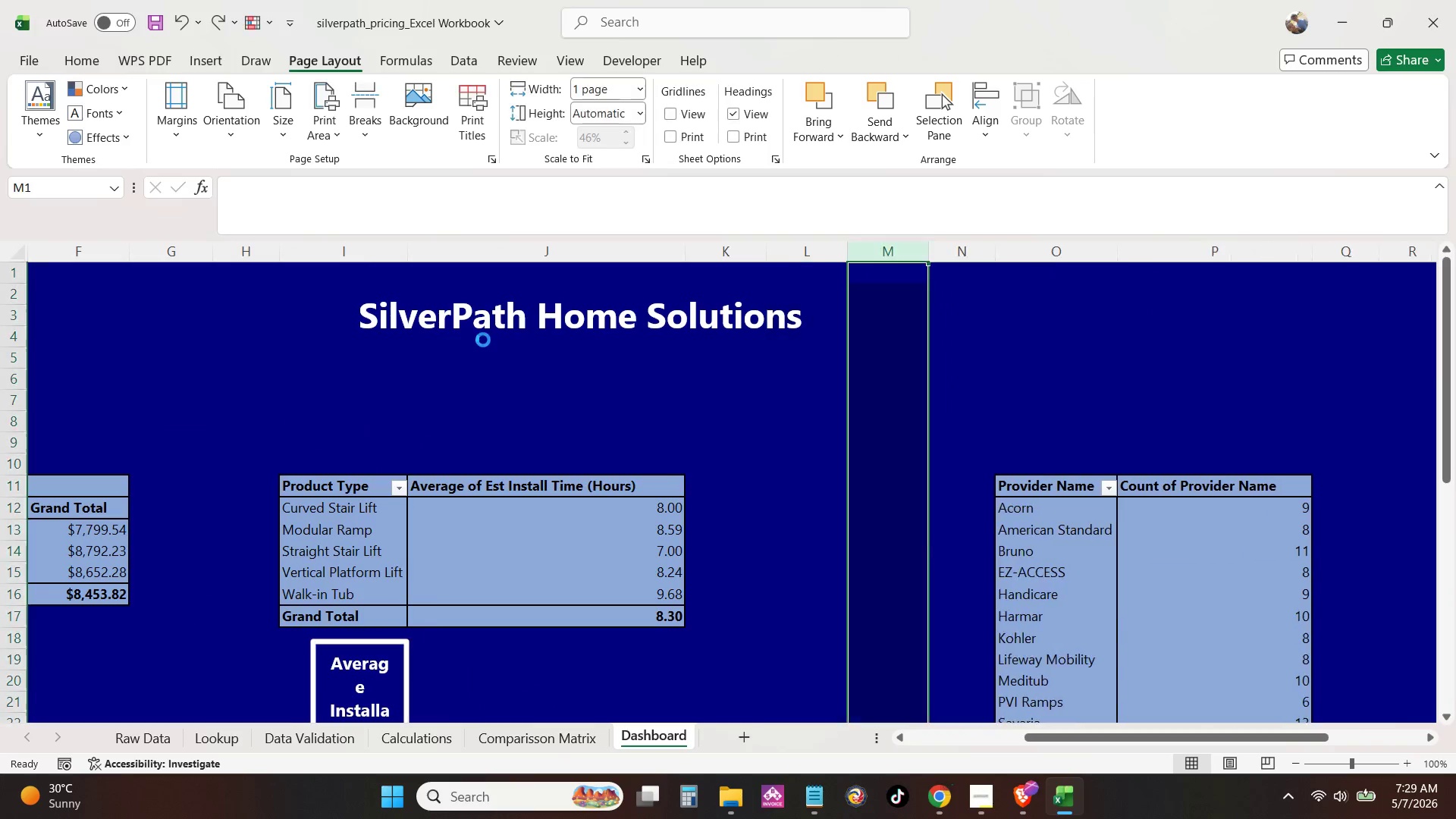 
key(Control+Z)
 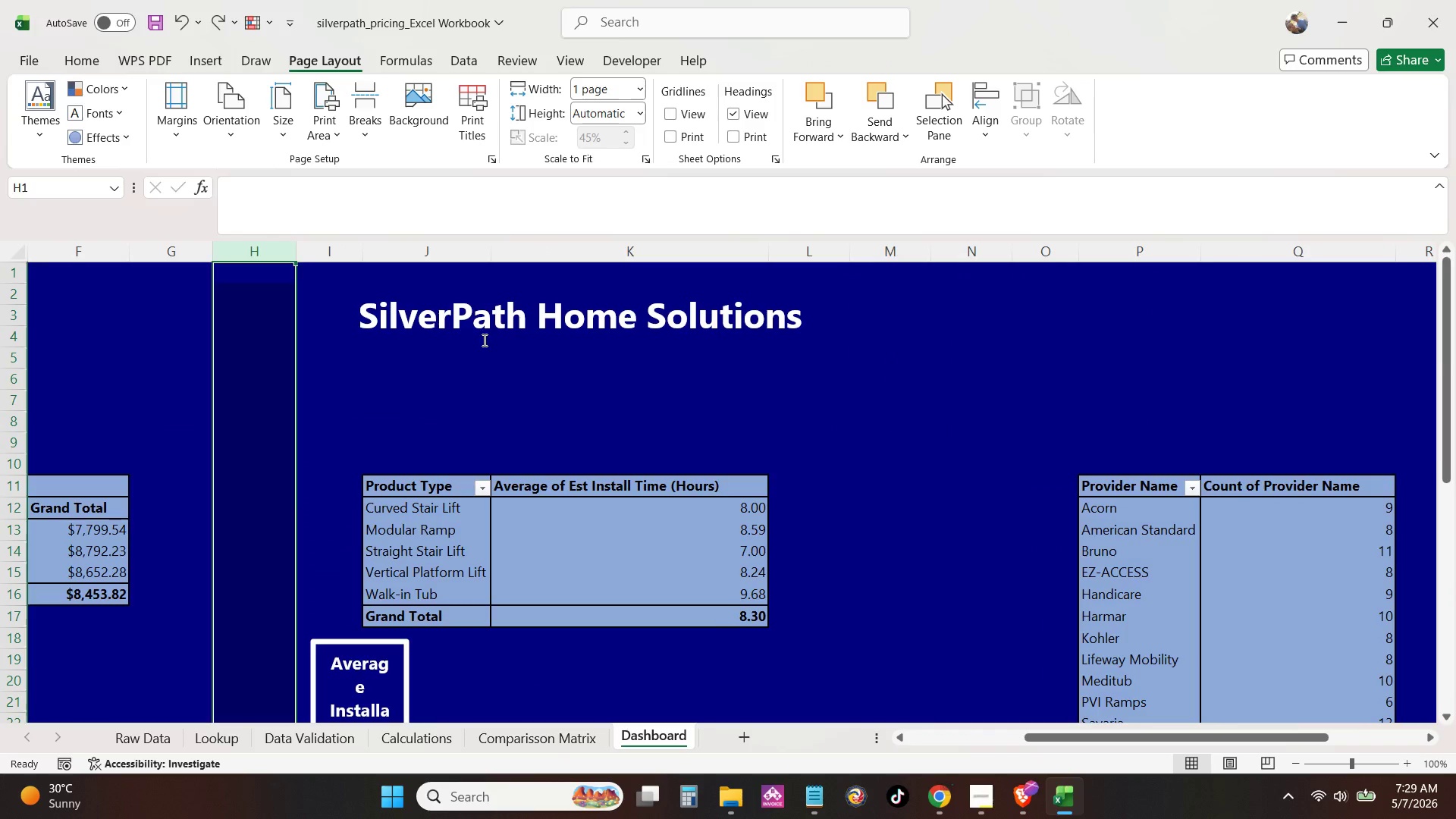 
key(Control+Z)
 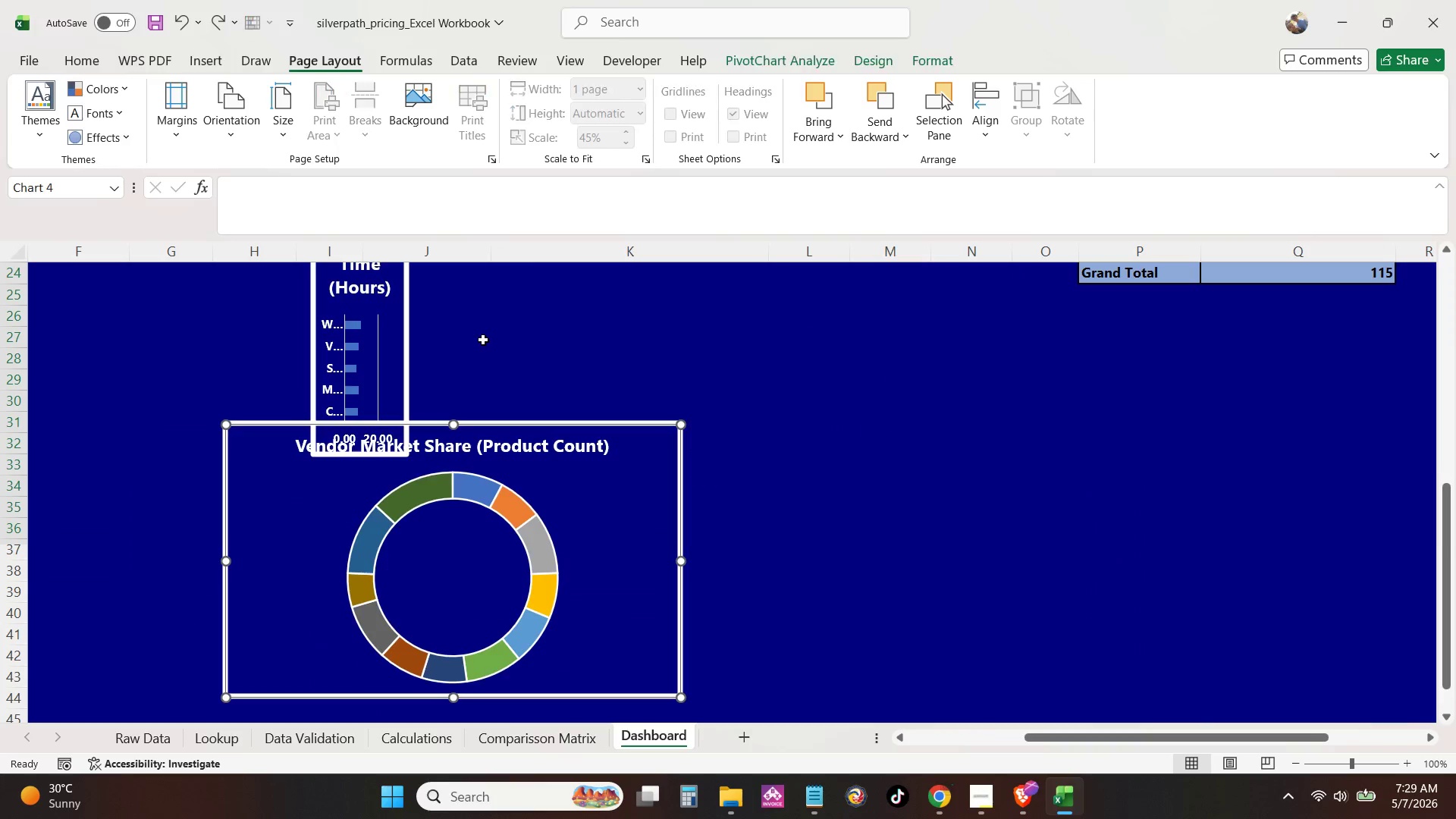 
key(Control+Z)
 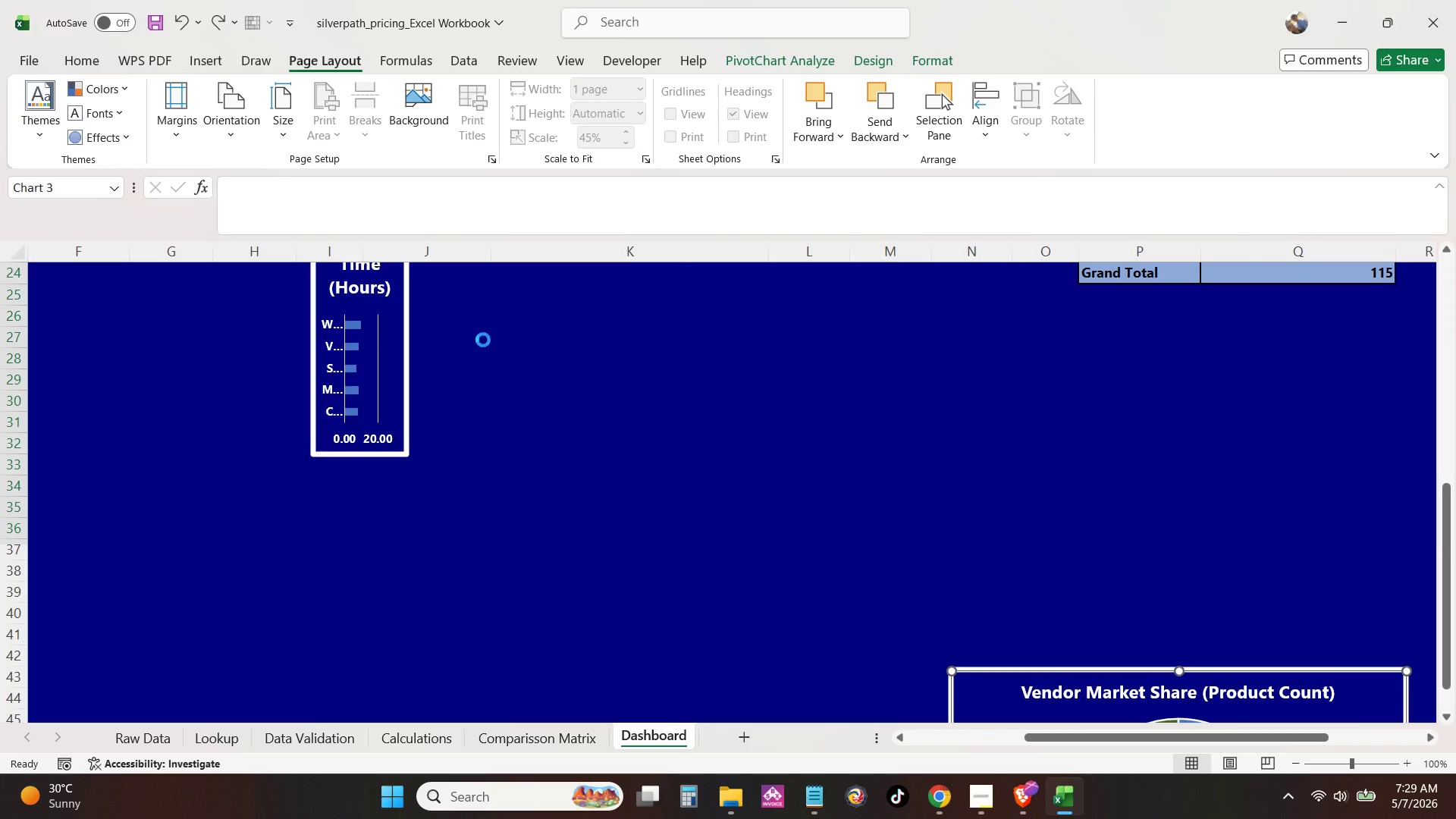 
key(Control+Z)
 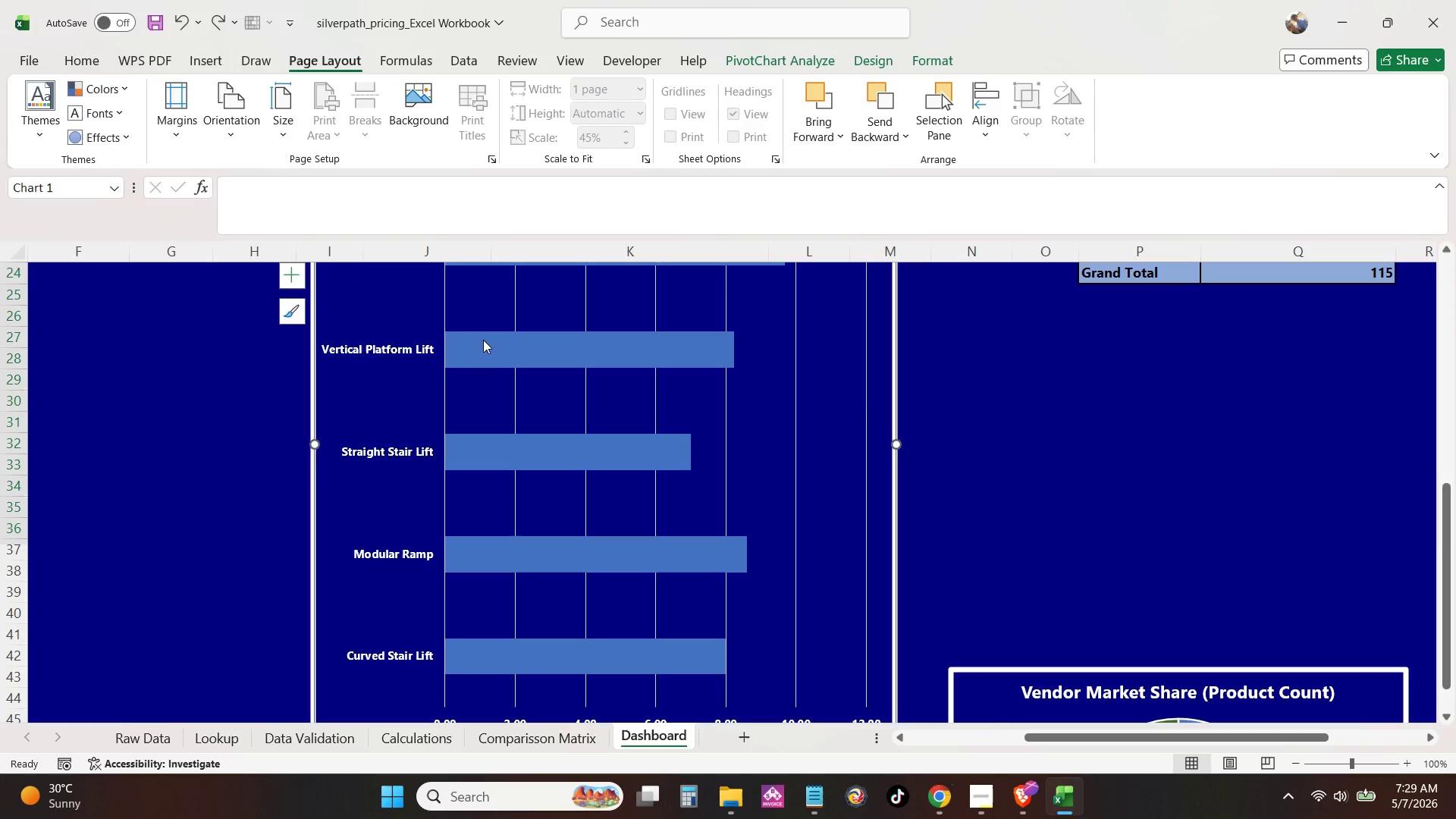 
key(Control+Z)
 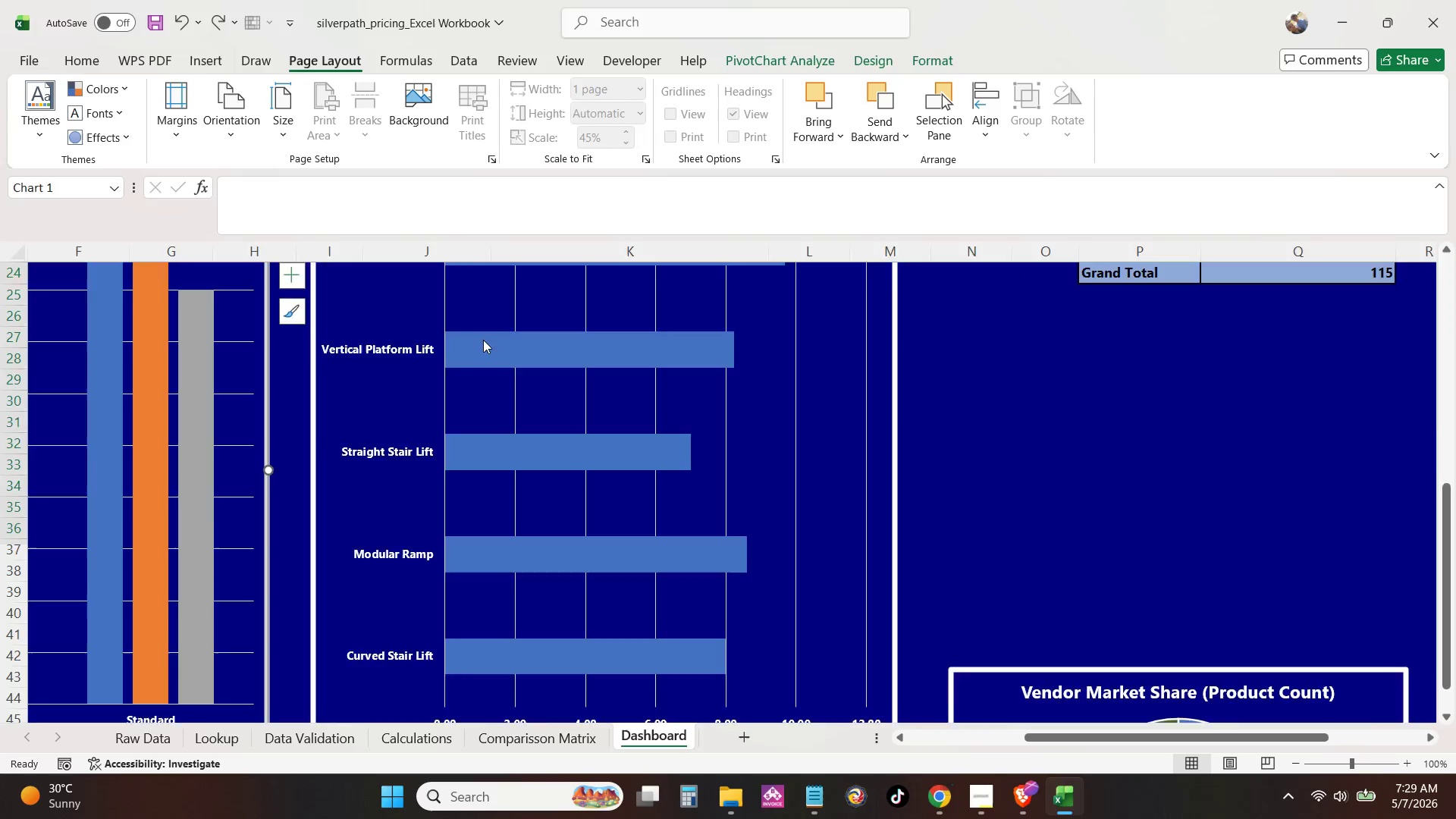 
key(Control+Z)
 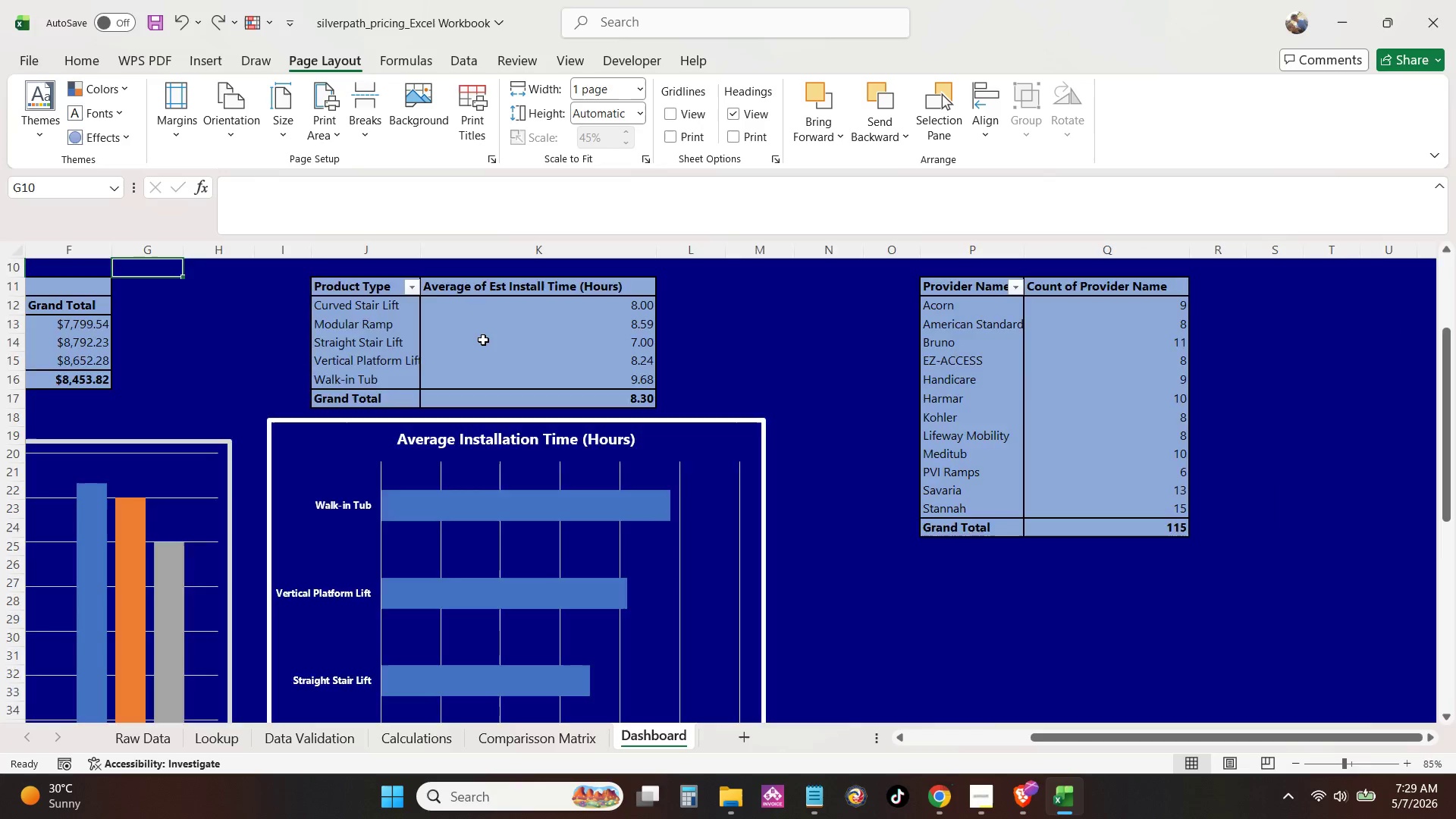 
key(Control+Z)
 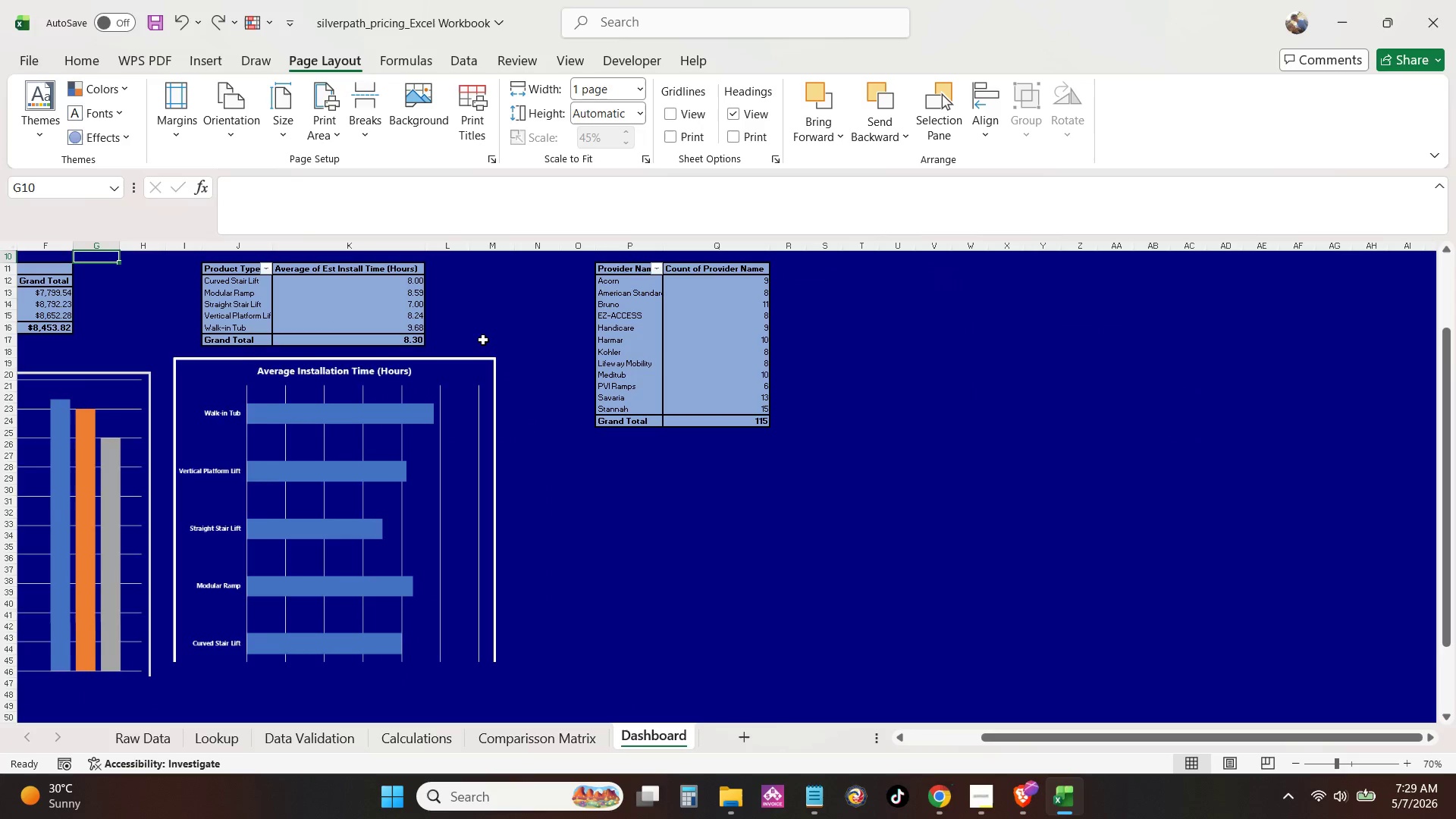 
key(Control+Z)
 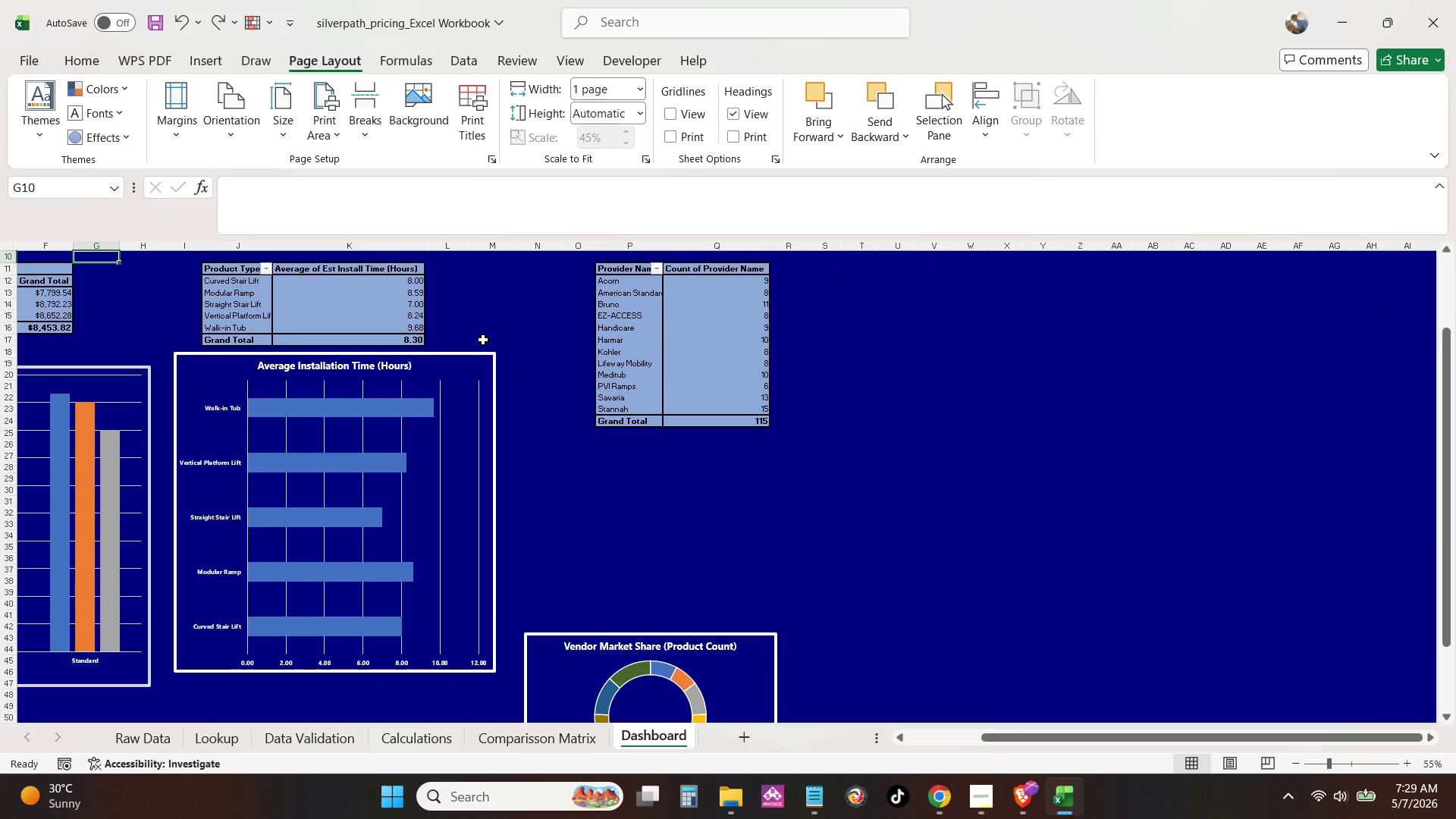 
key(Control+Z)
 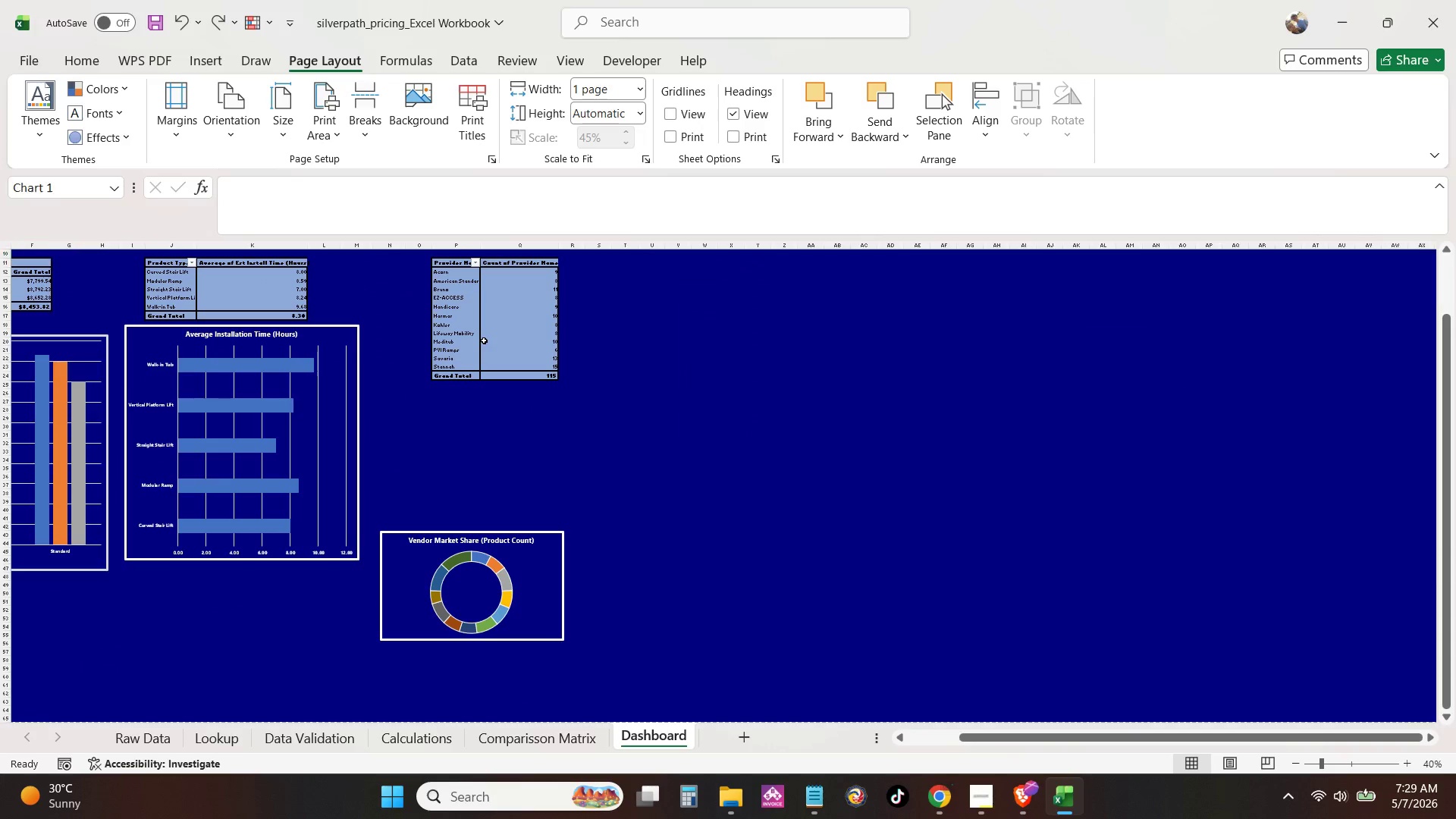 
key(Control+Z)
 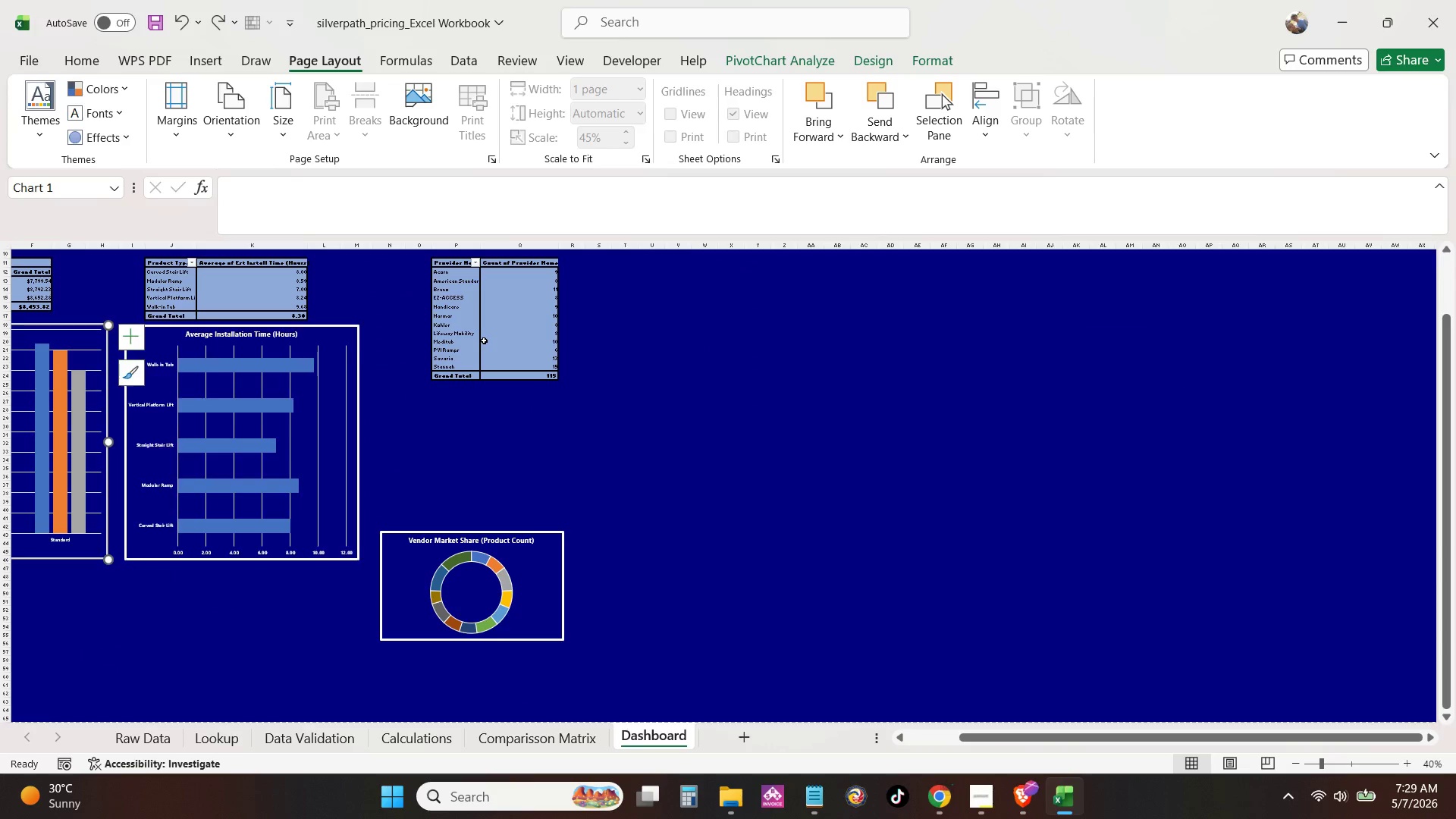 
key(Control+Z)
 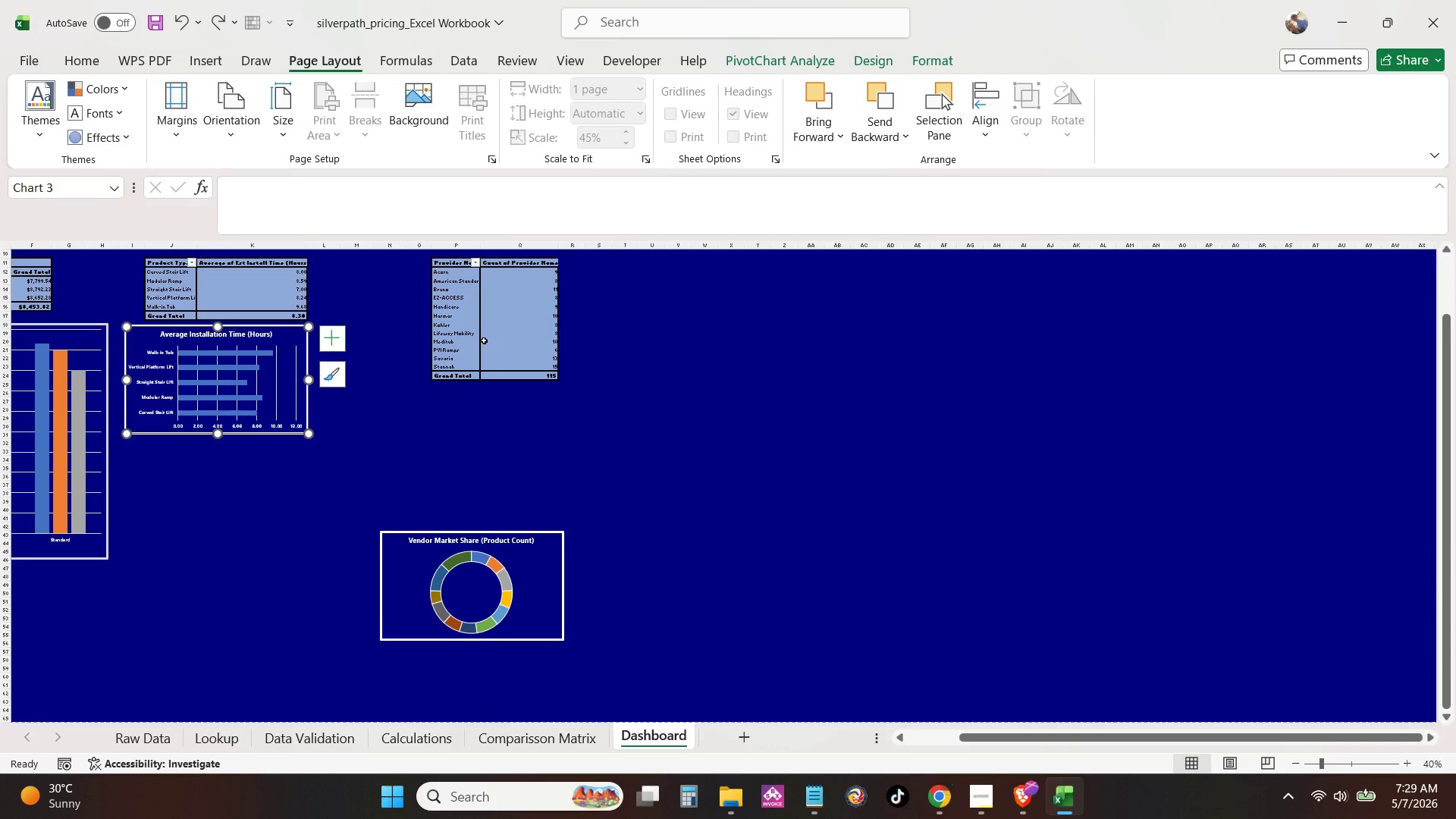 
key(Control+Z)
 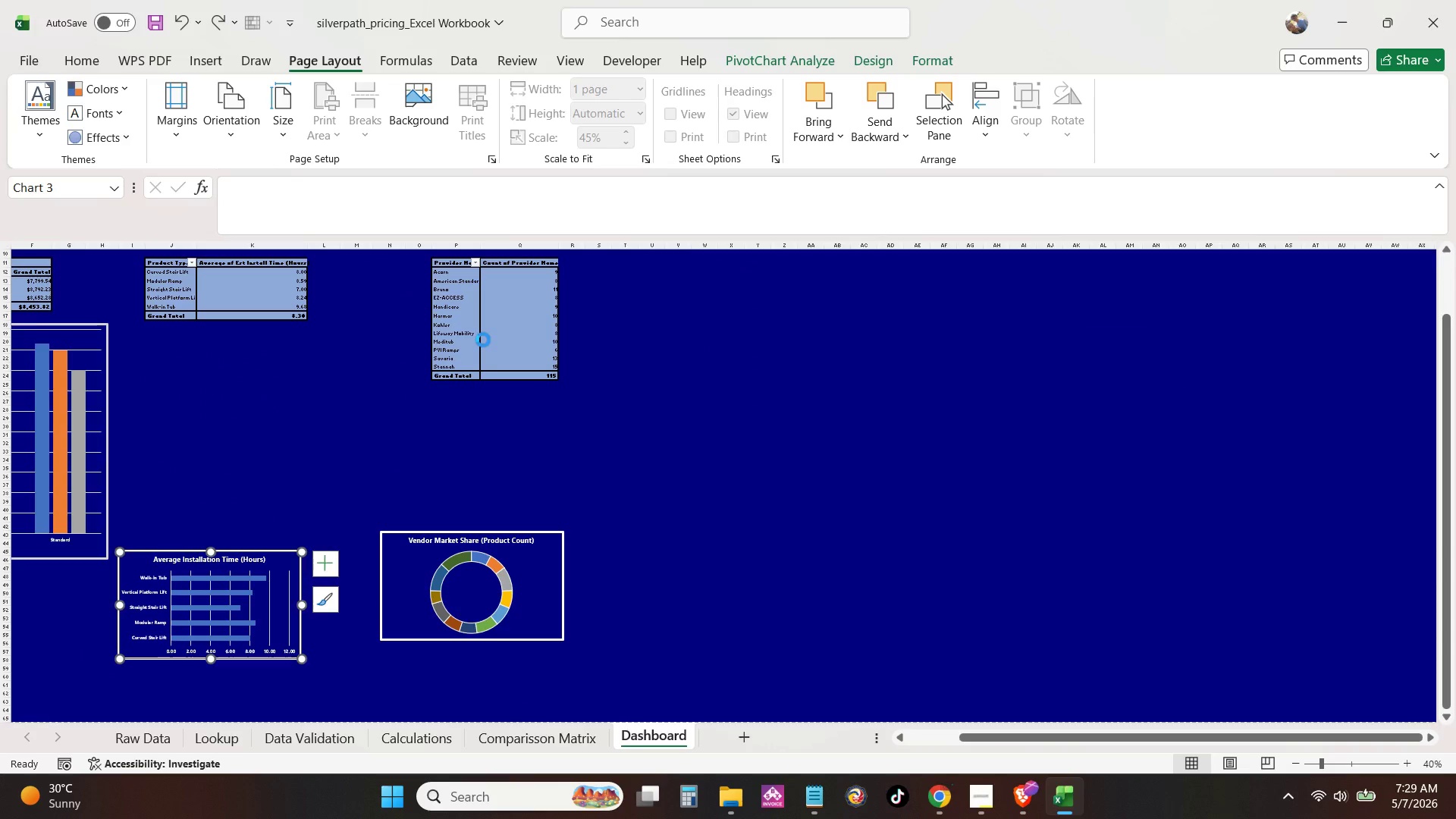 
key(Control+Z)
 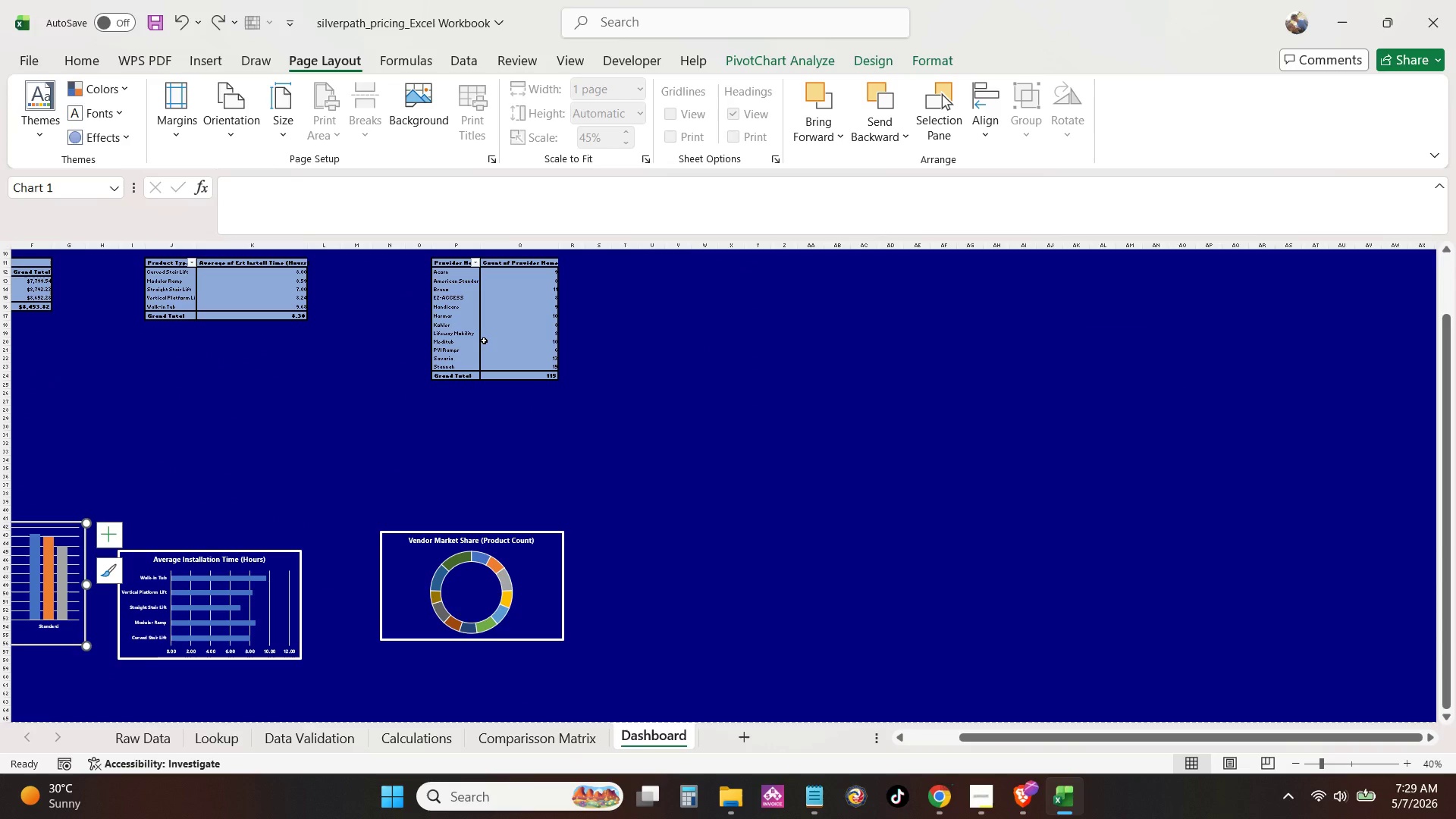 
key(Control+Z)
 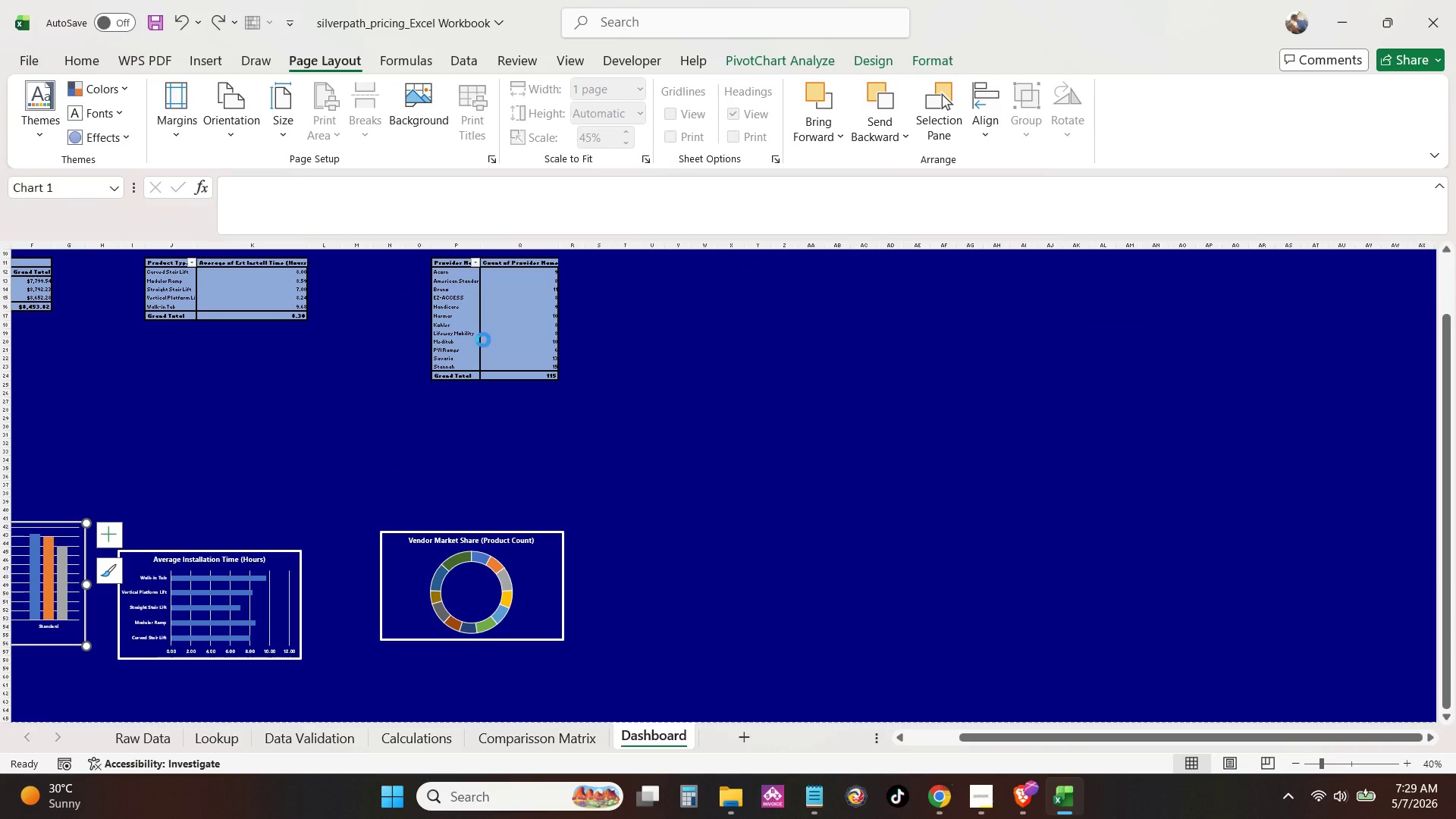 
key(Control+Z)
 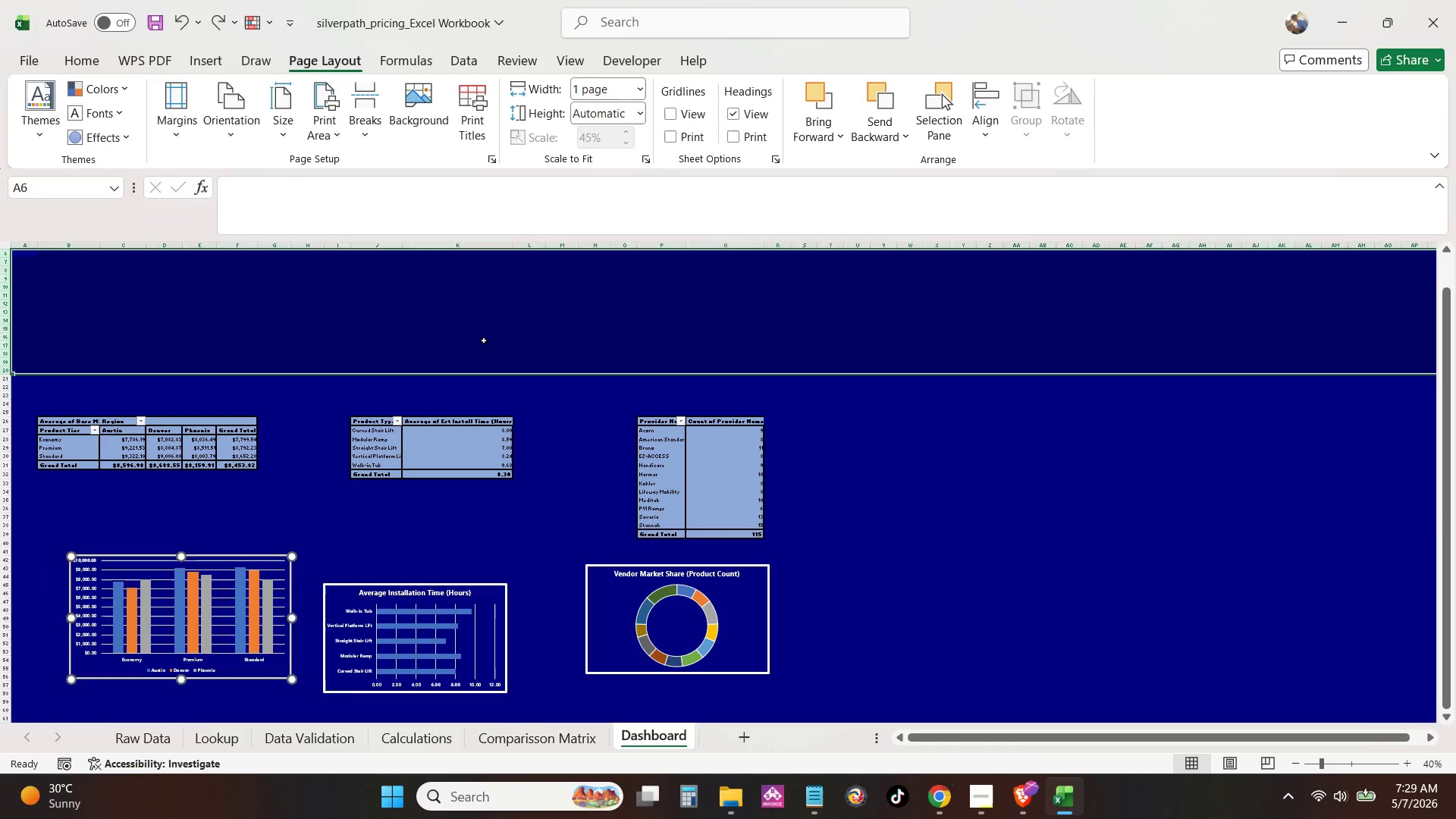 
key(Control+Z)
 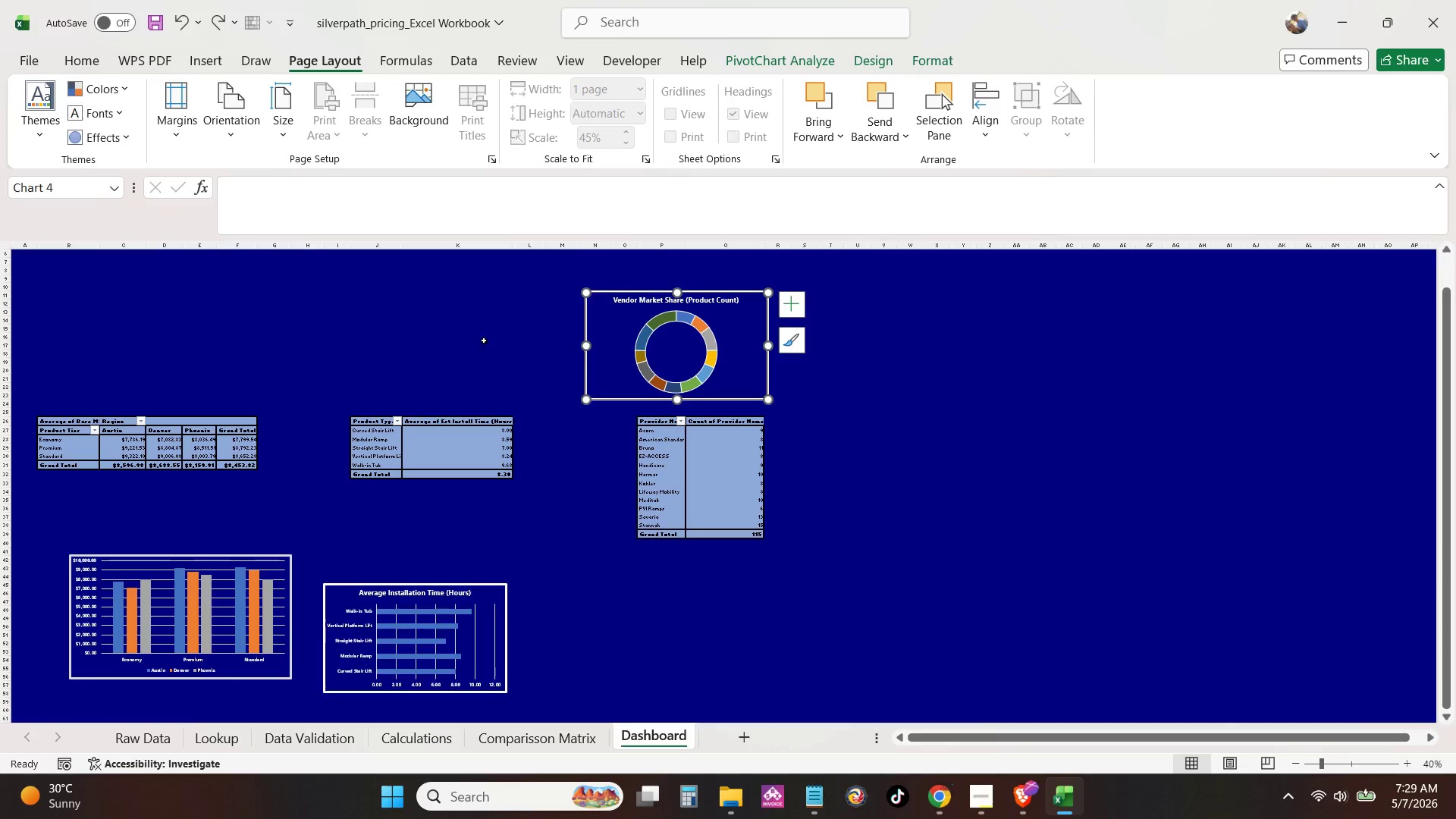 
key(Control+Z)
 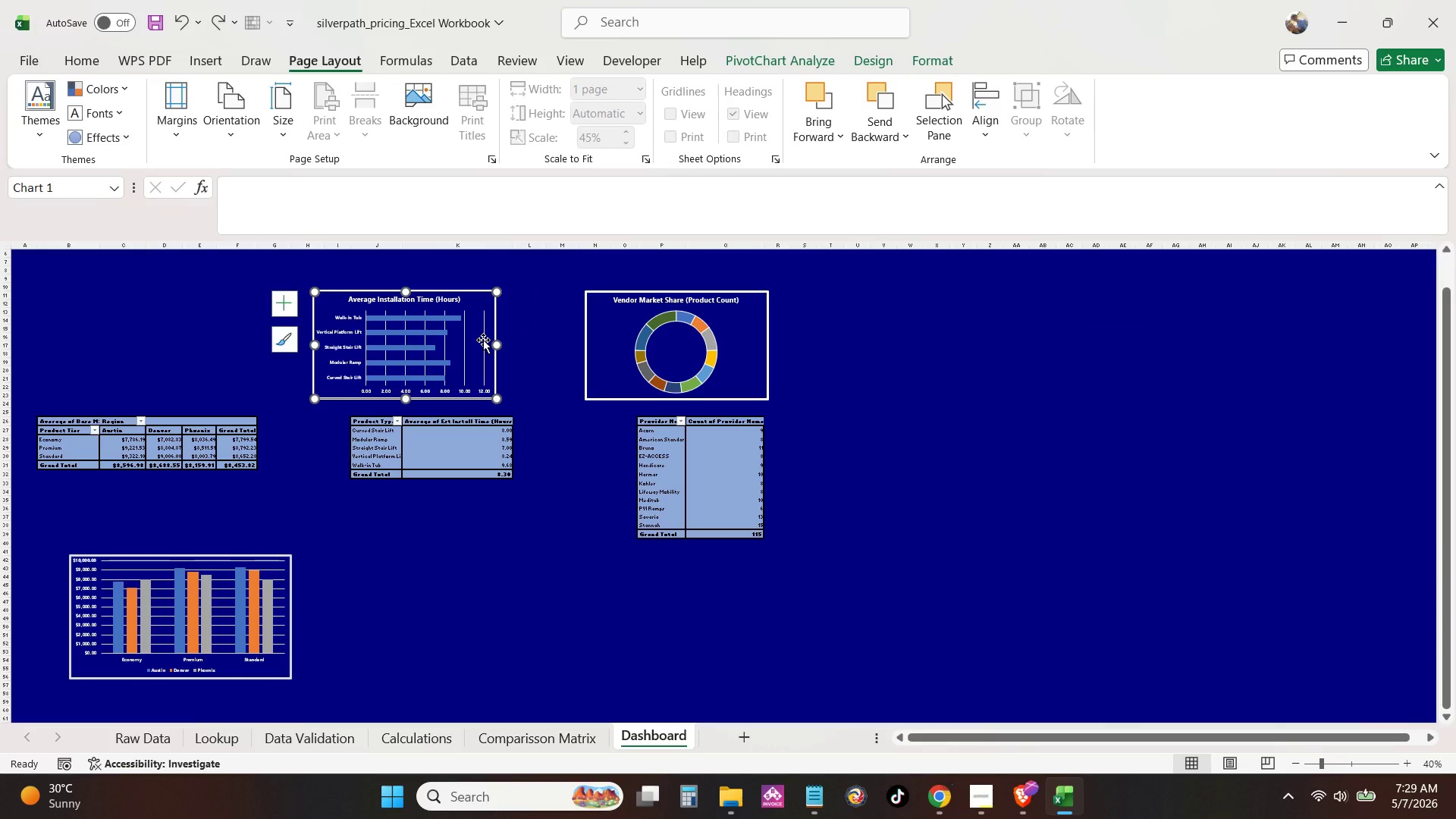 
key(Control+Z)
 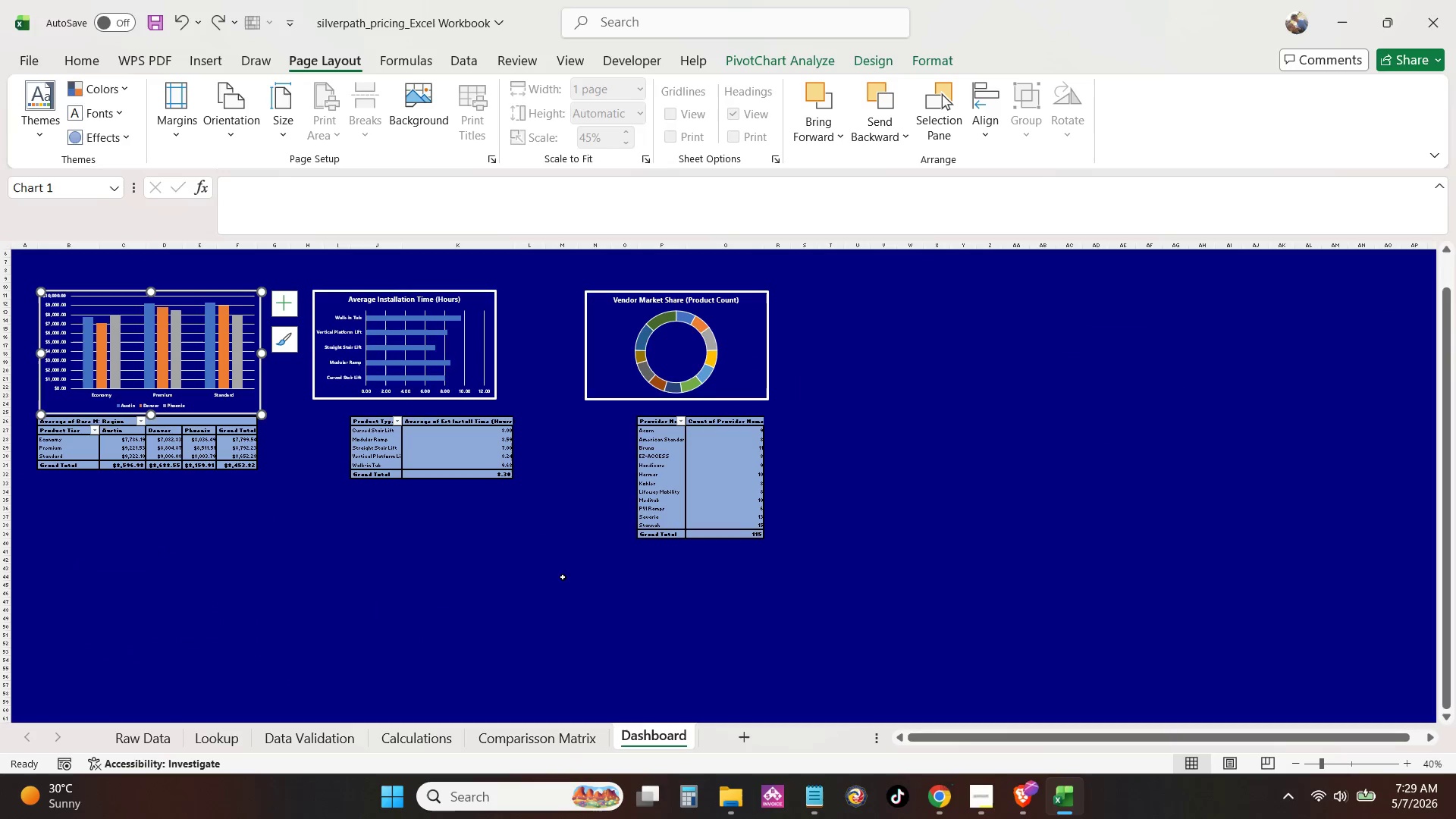 
key(Control+Z)
 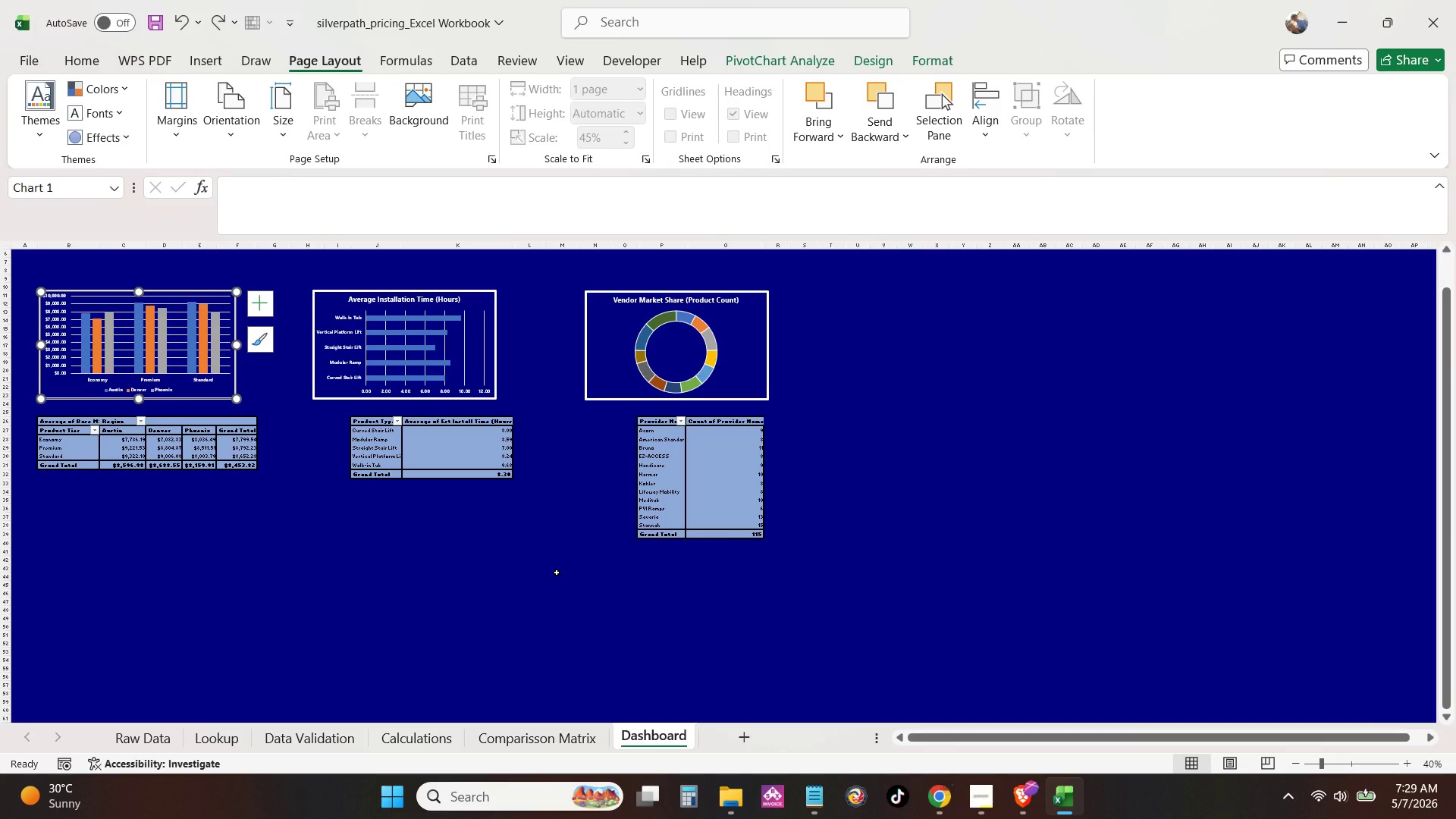 
key(Control+Z)
 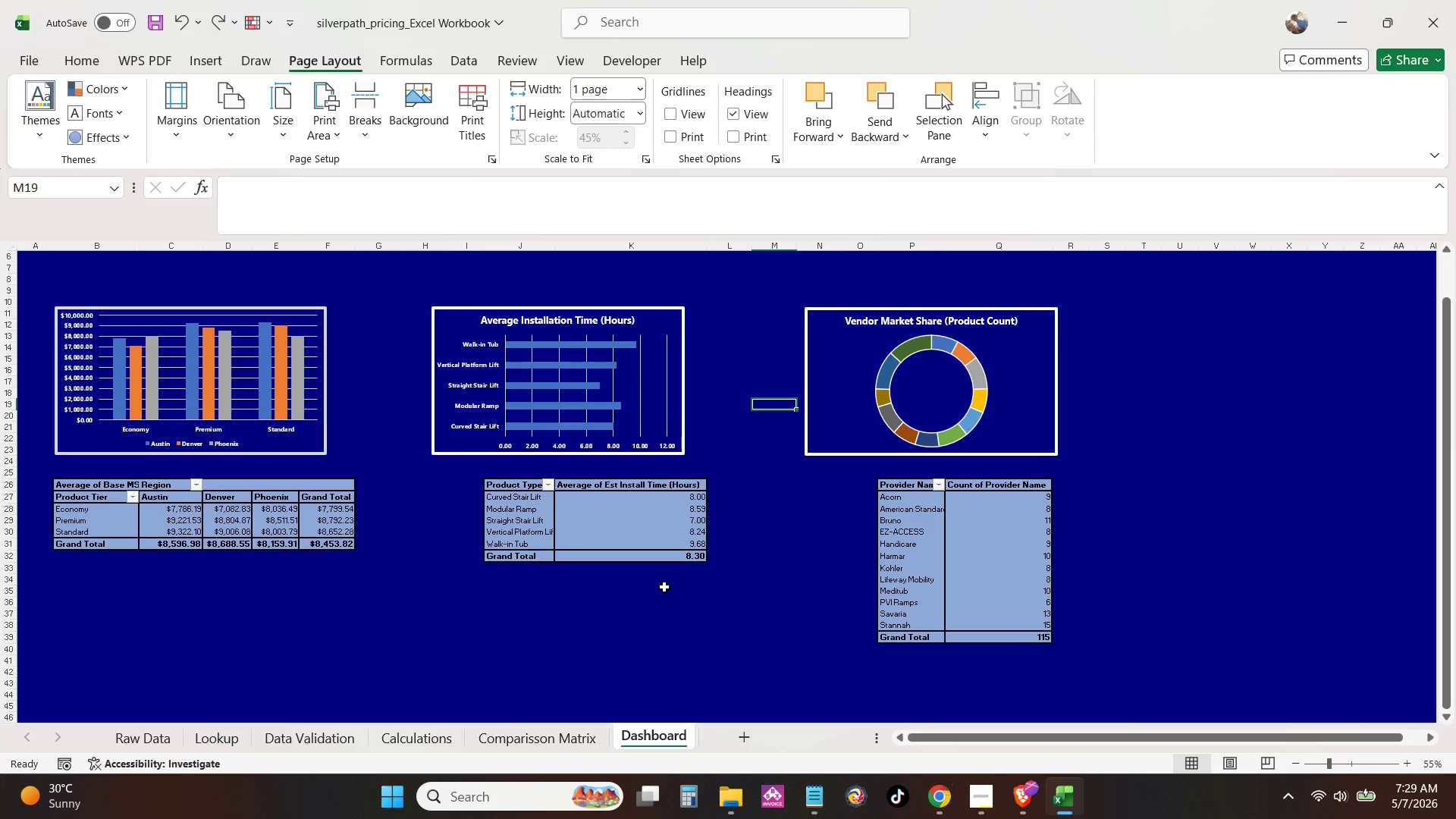 
scroll: coordinate [664, 587], scroll_direction: up, amount: 2.0
 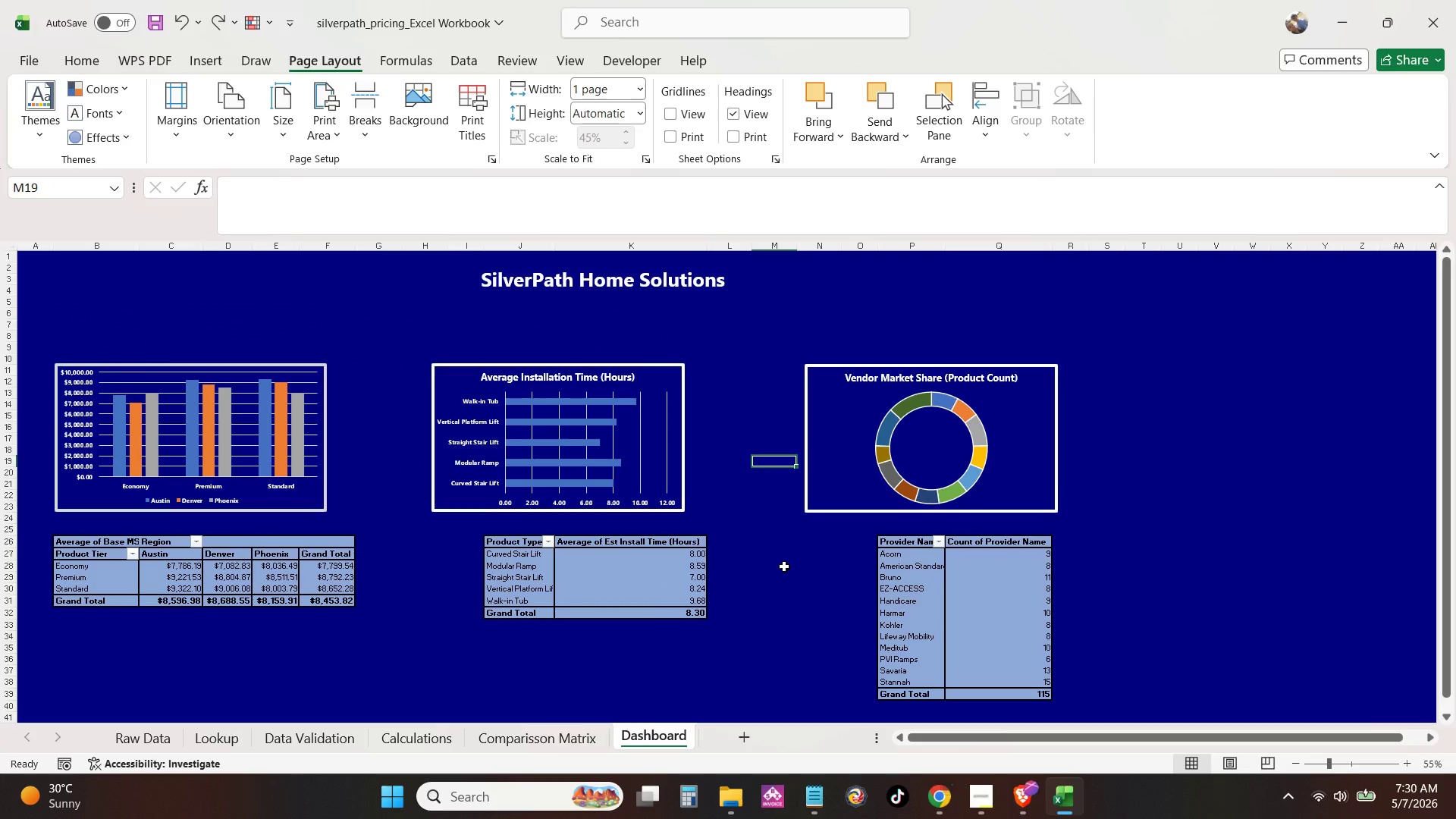 
left_click([784, 566])
 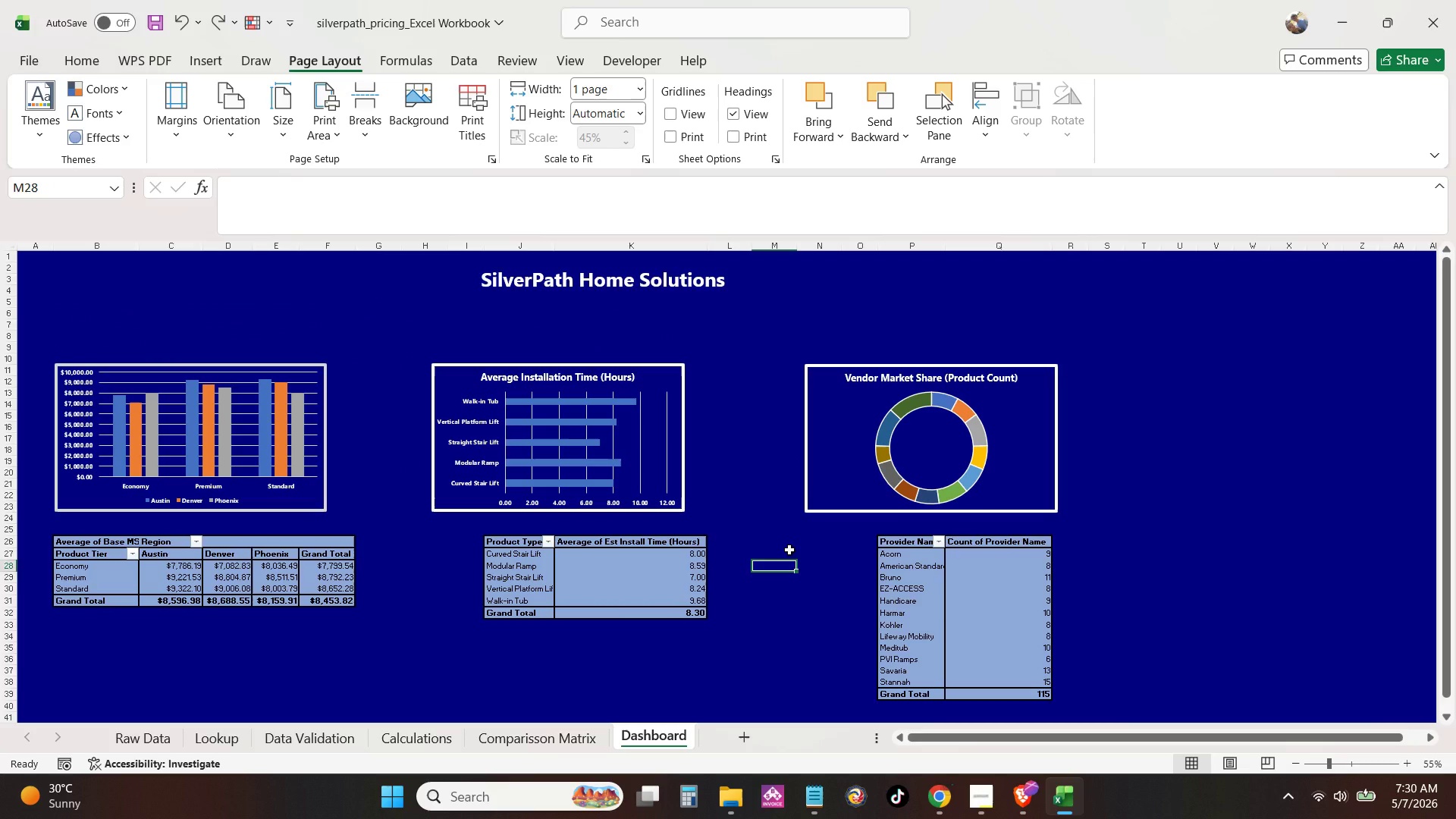 
key(Control+ControlRight)
 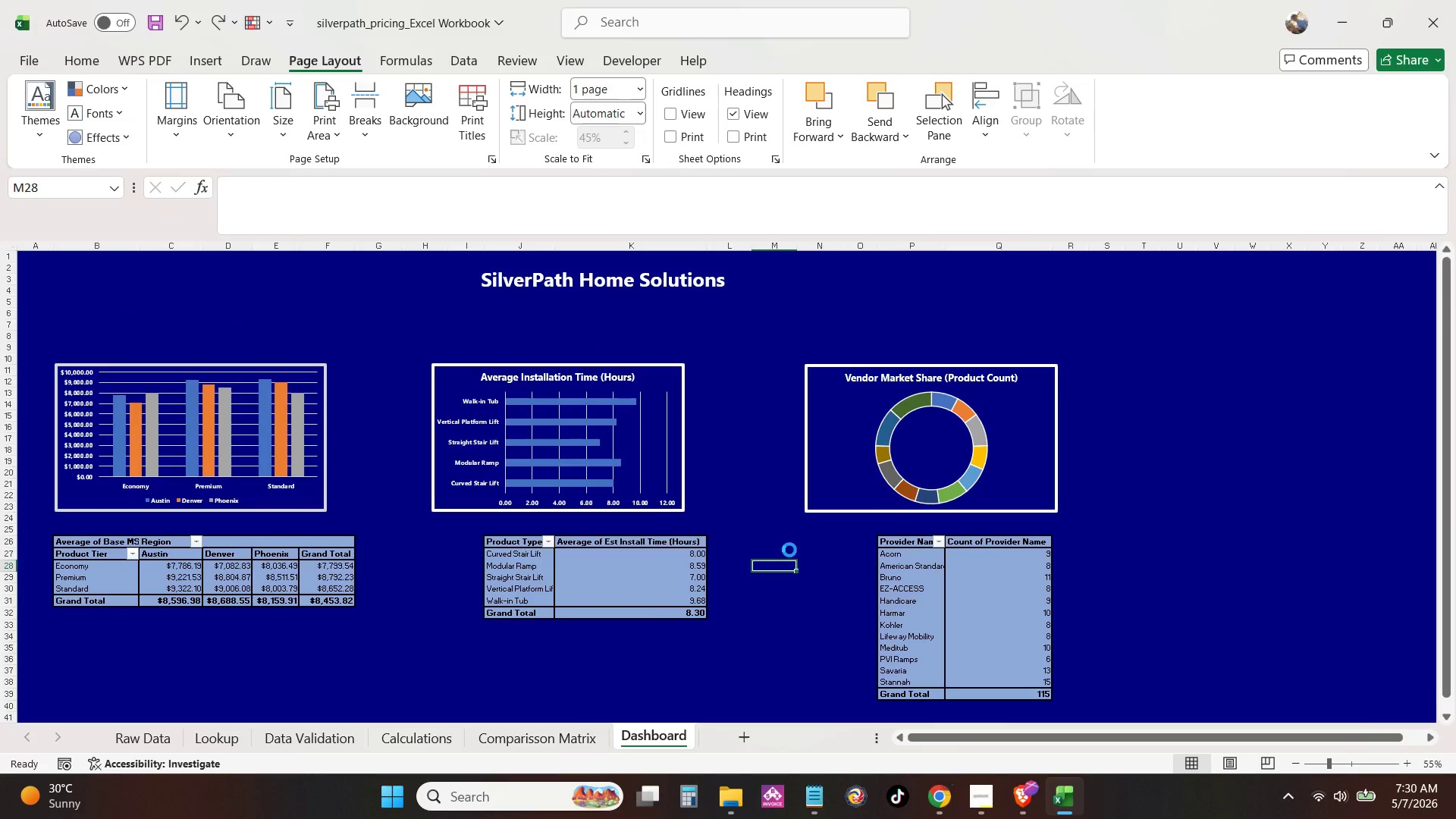 
key(Control+P)
 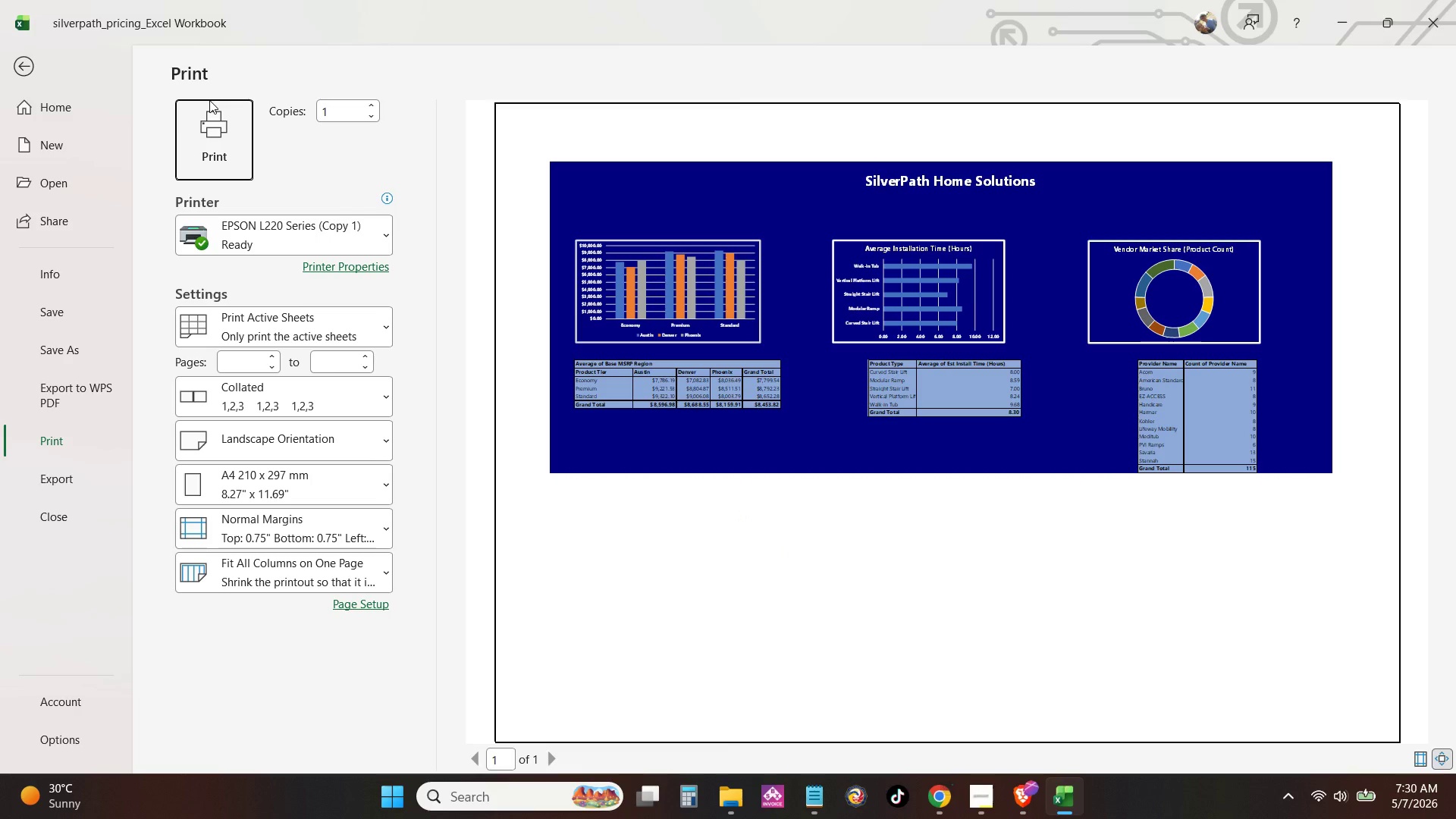 
left_click([39, 61])
 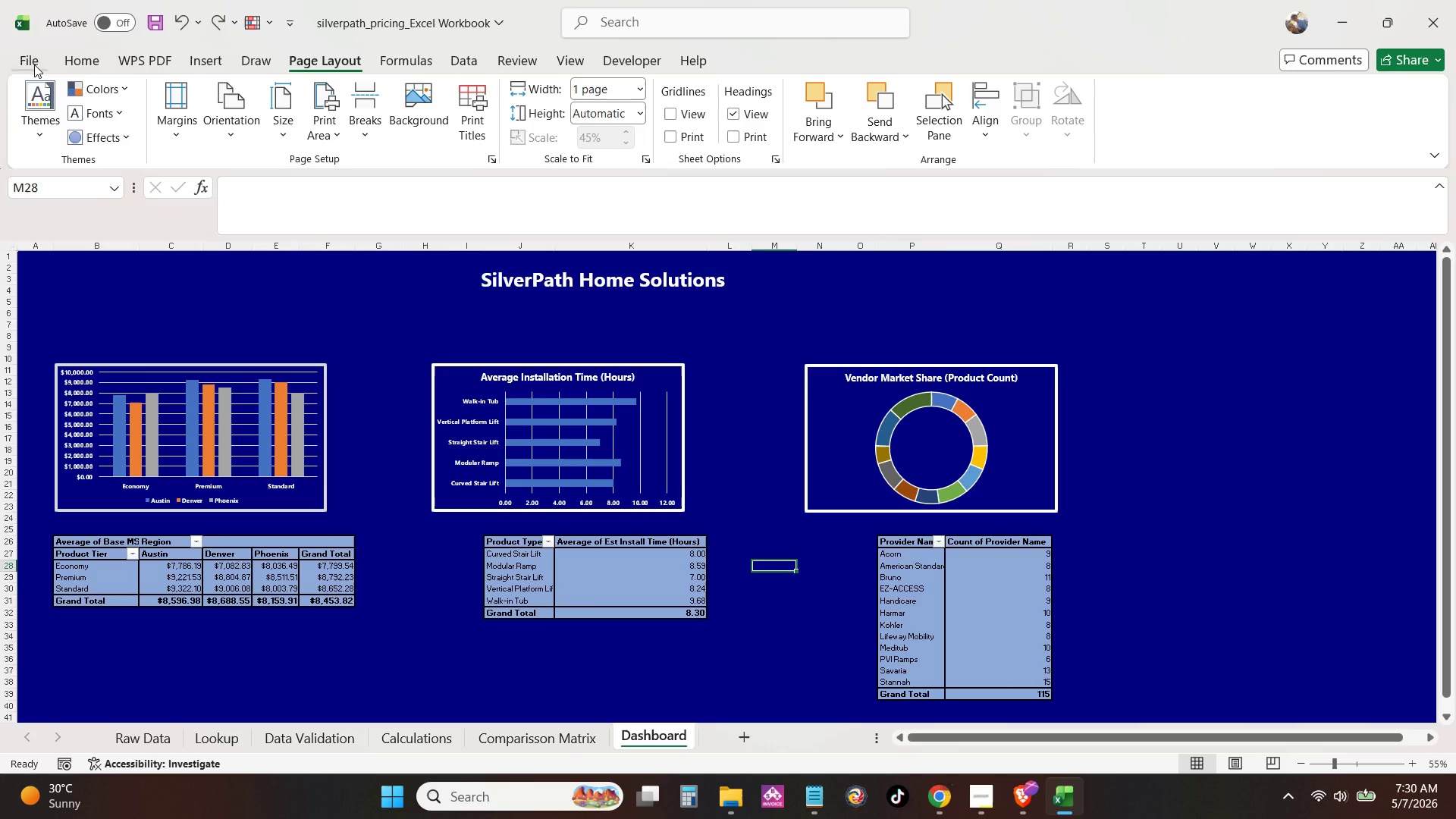 
key(Control+S)
 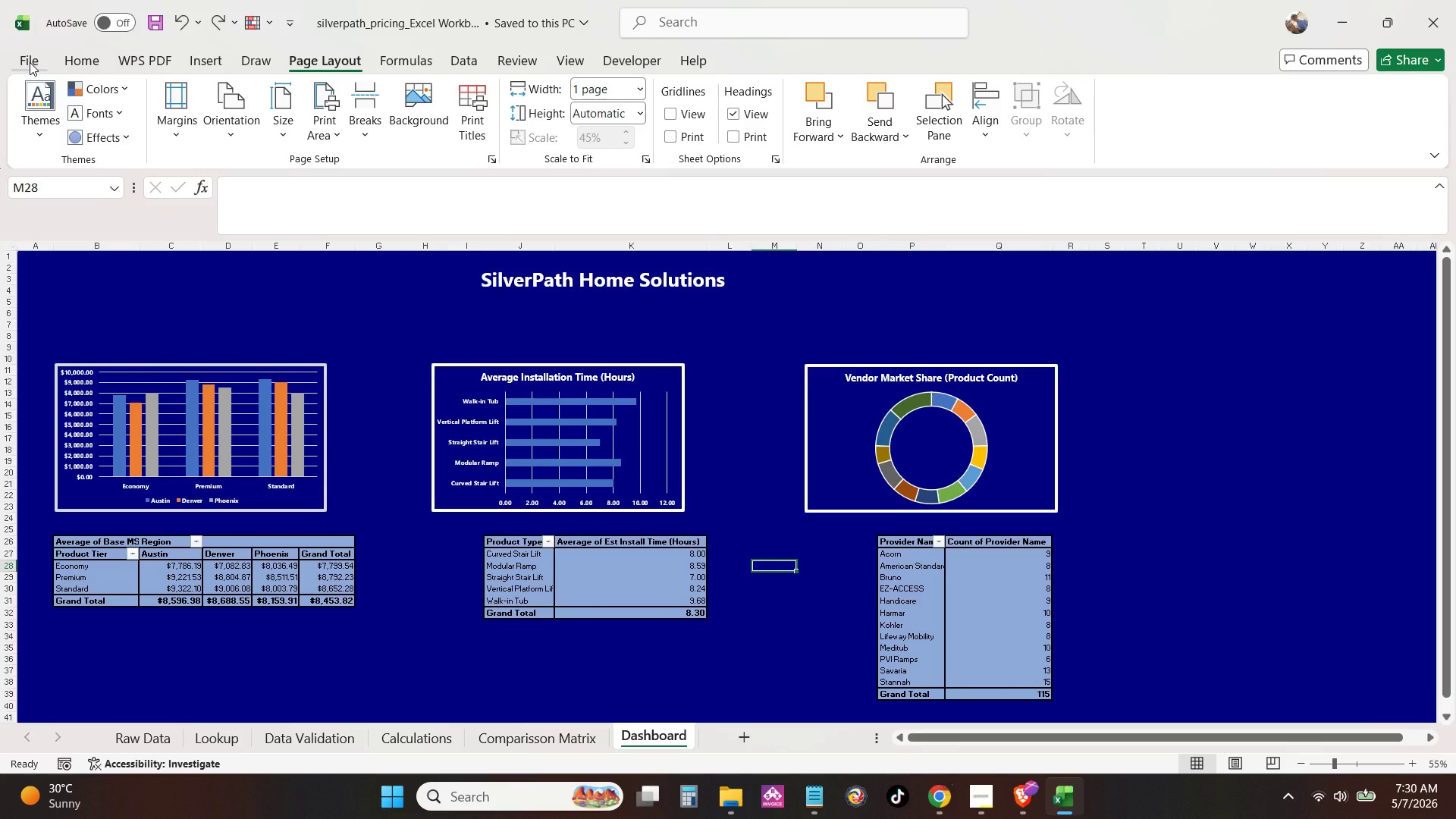 
left_click([30, 62])
 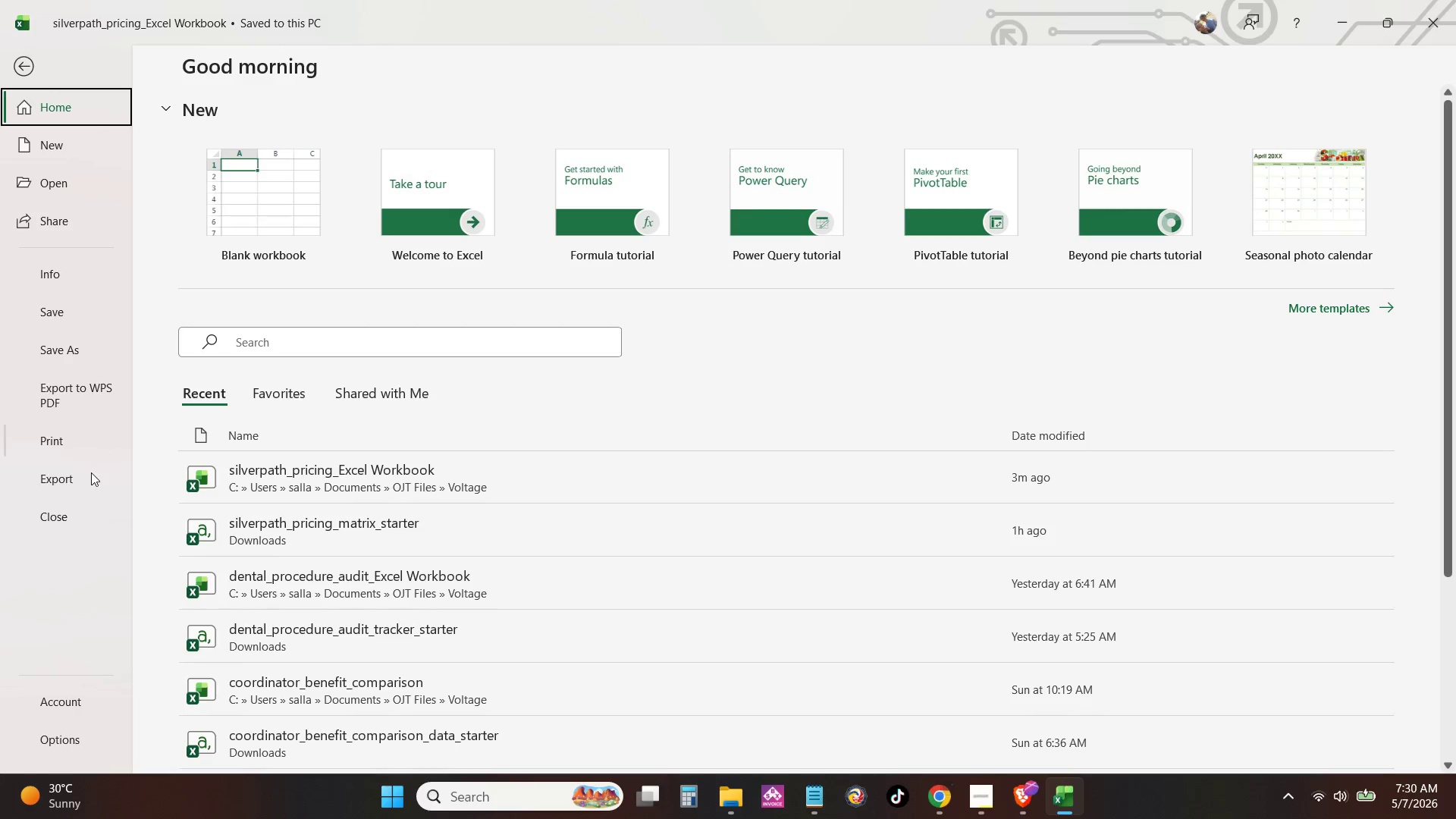 
left_click([92, 476])
 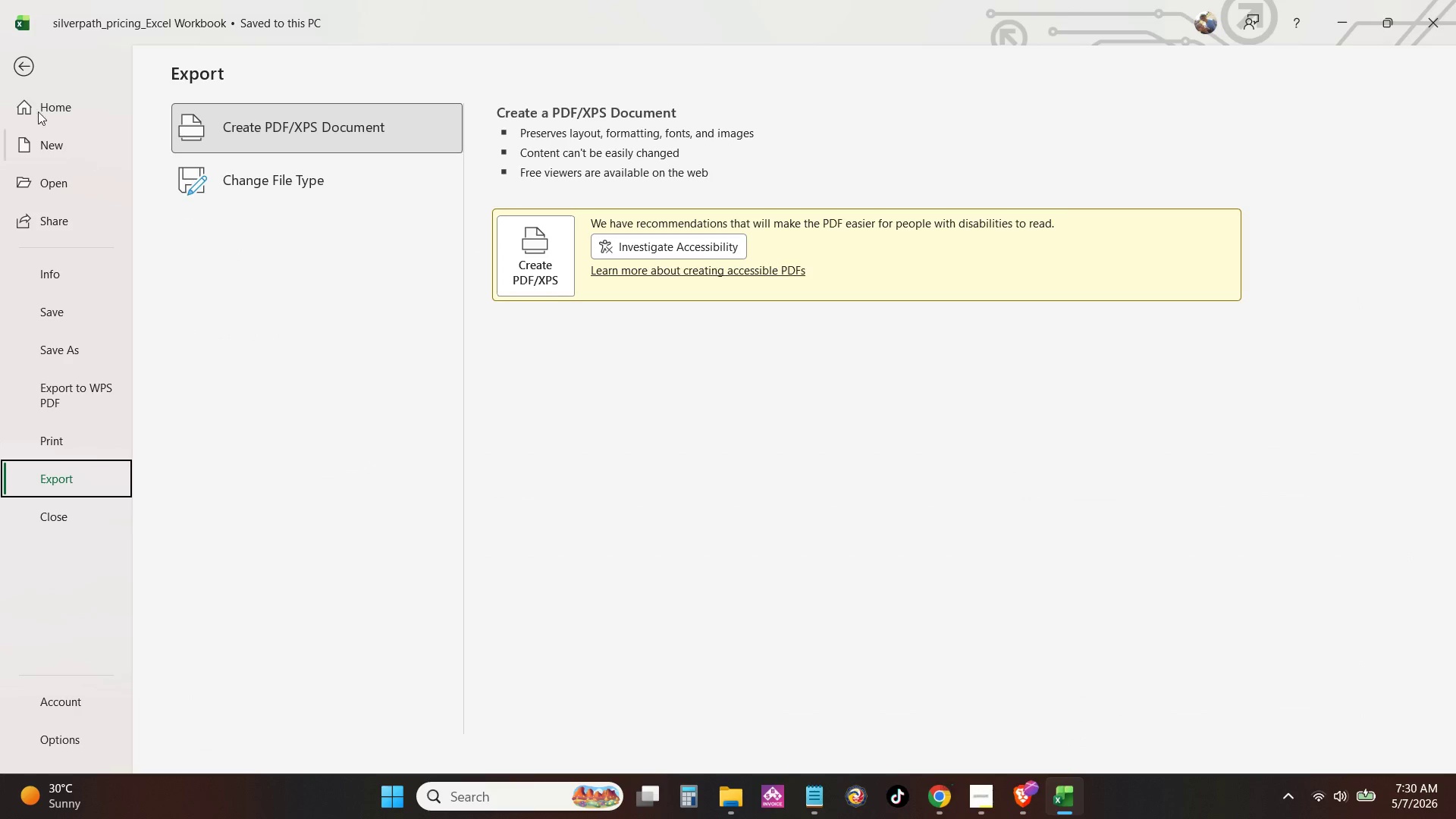 
left_click([30, 75])
 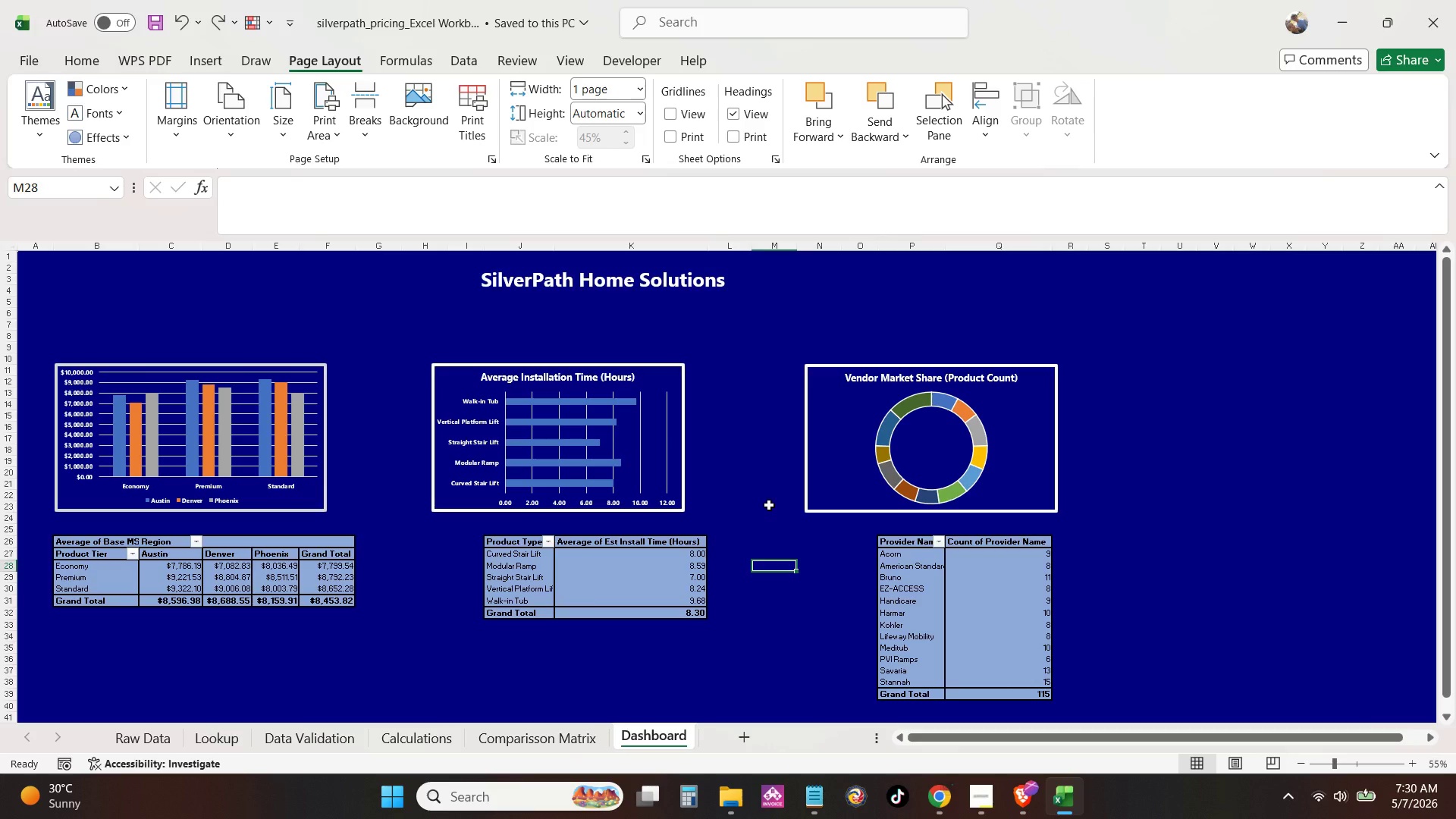 
key(Control+ControlRight)
 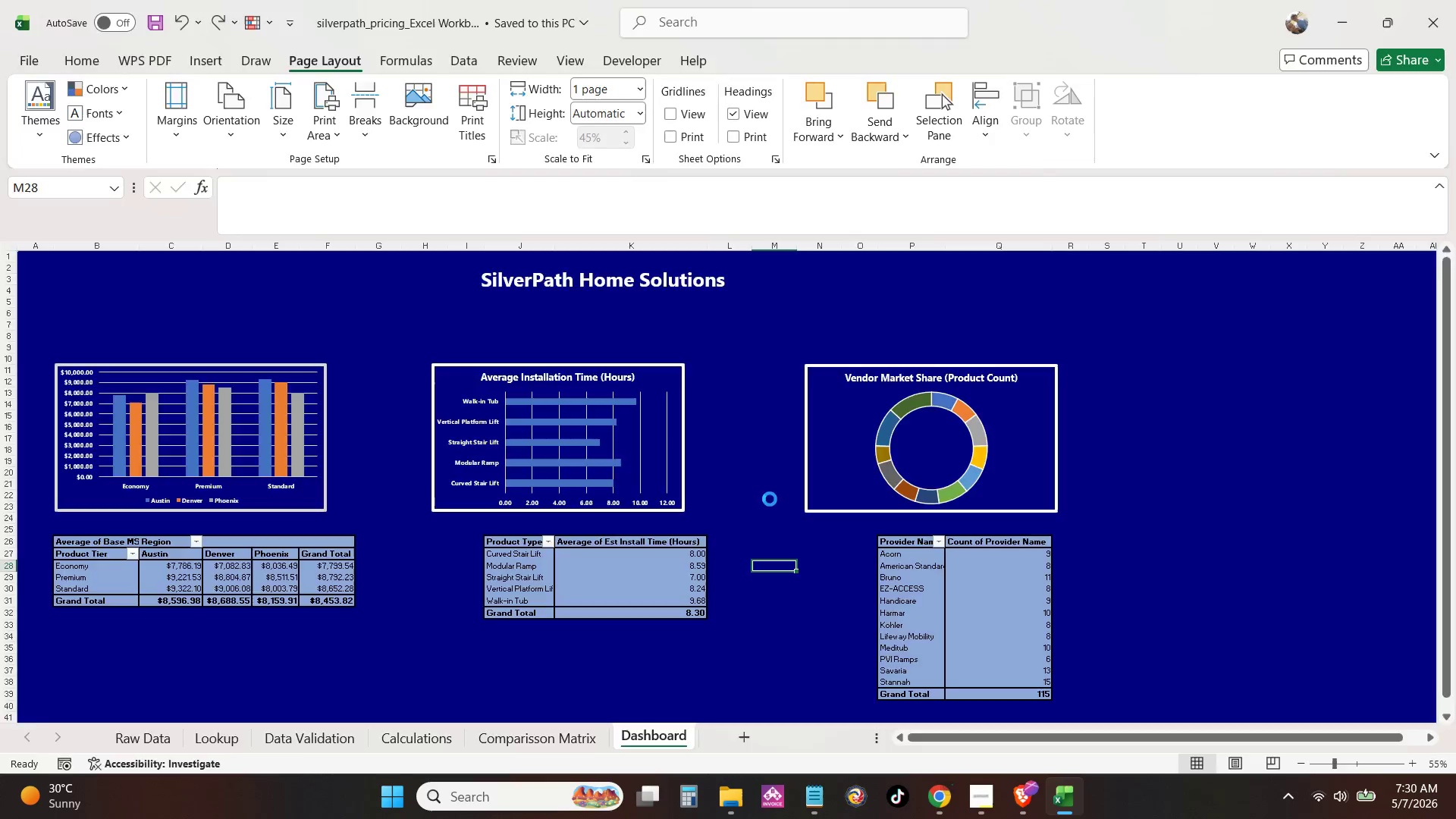 
key(Control+P)
 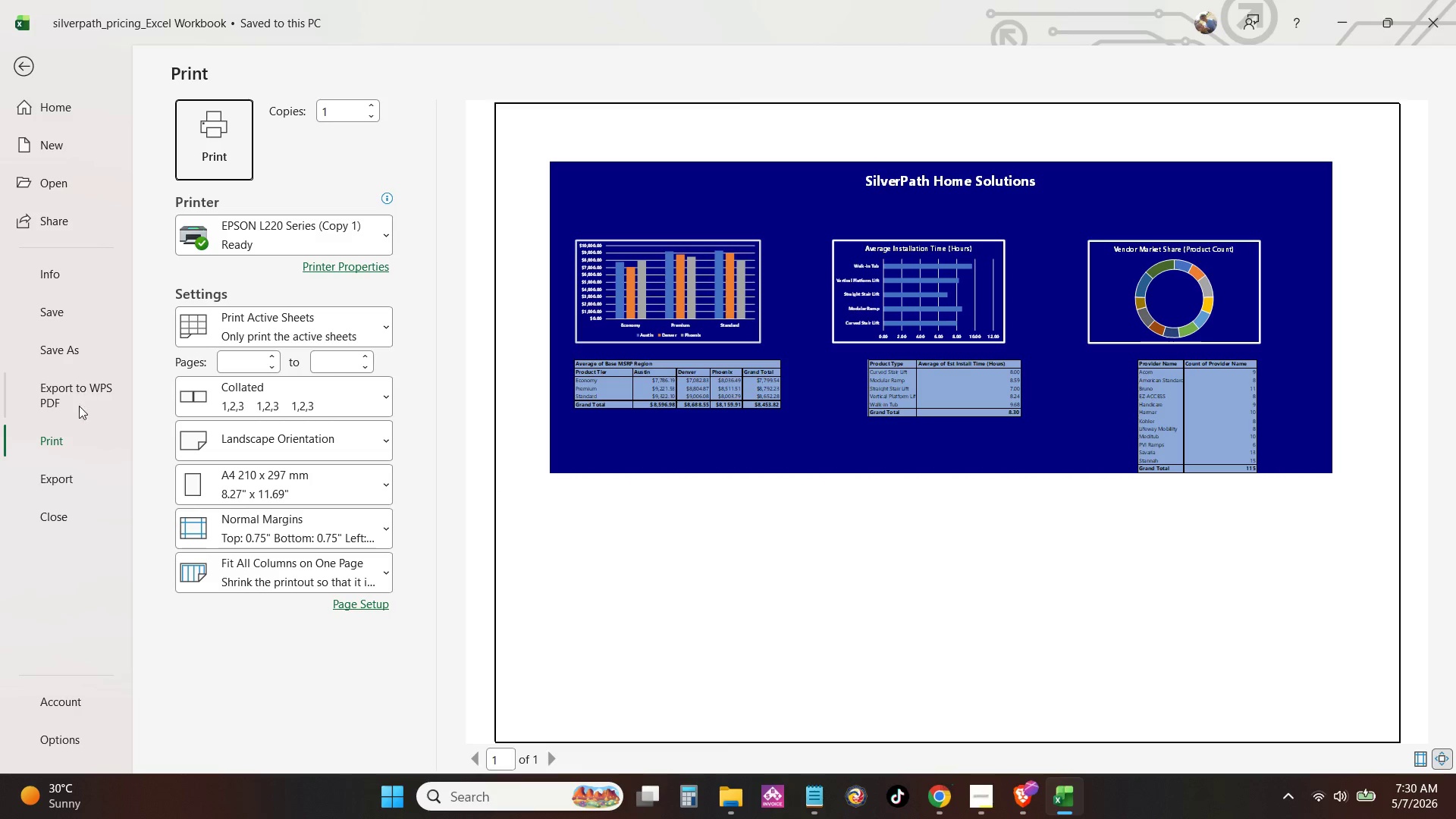 
left_click([84, 478])
 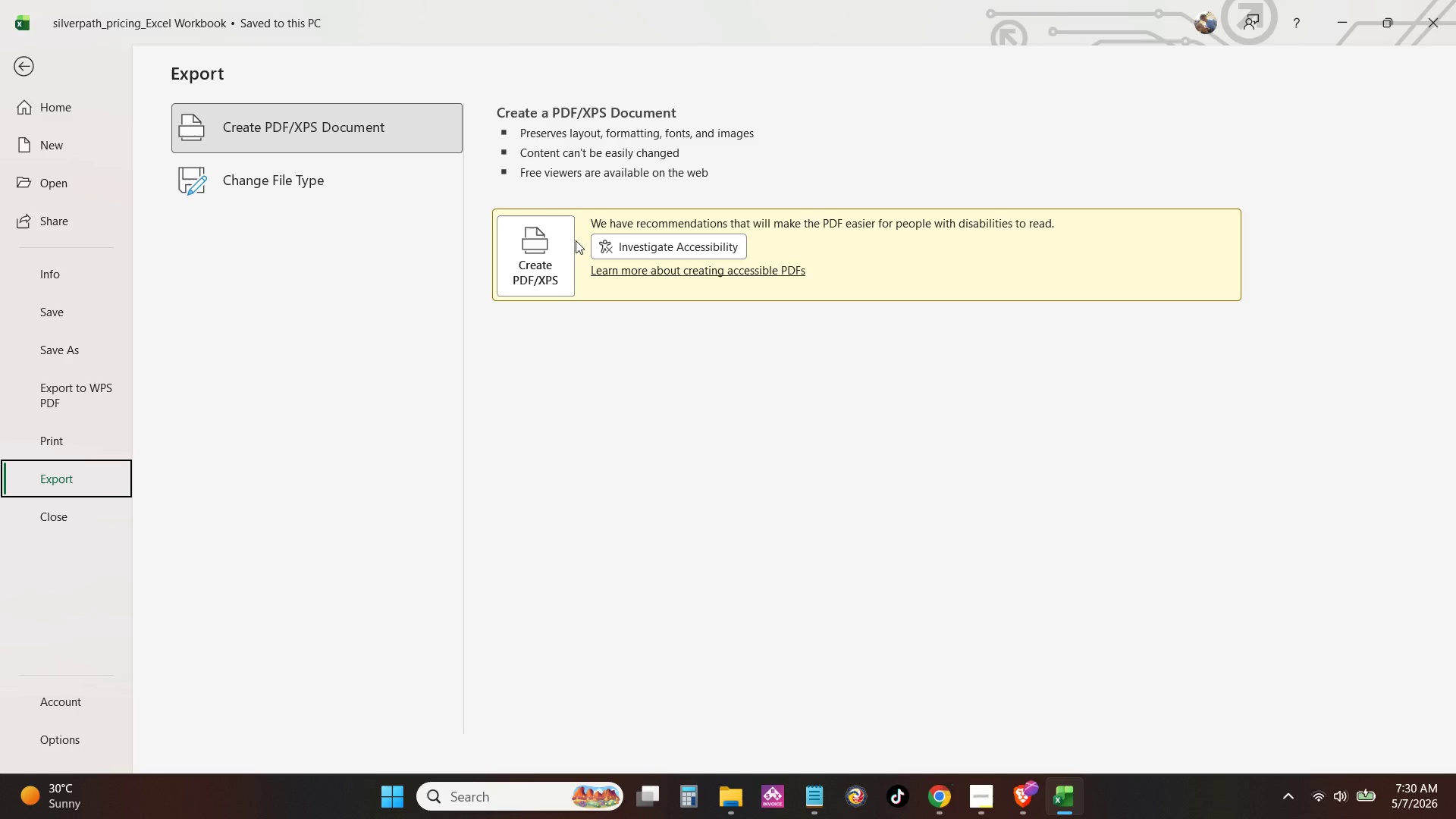 
left_click([555, 242])
 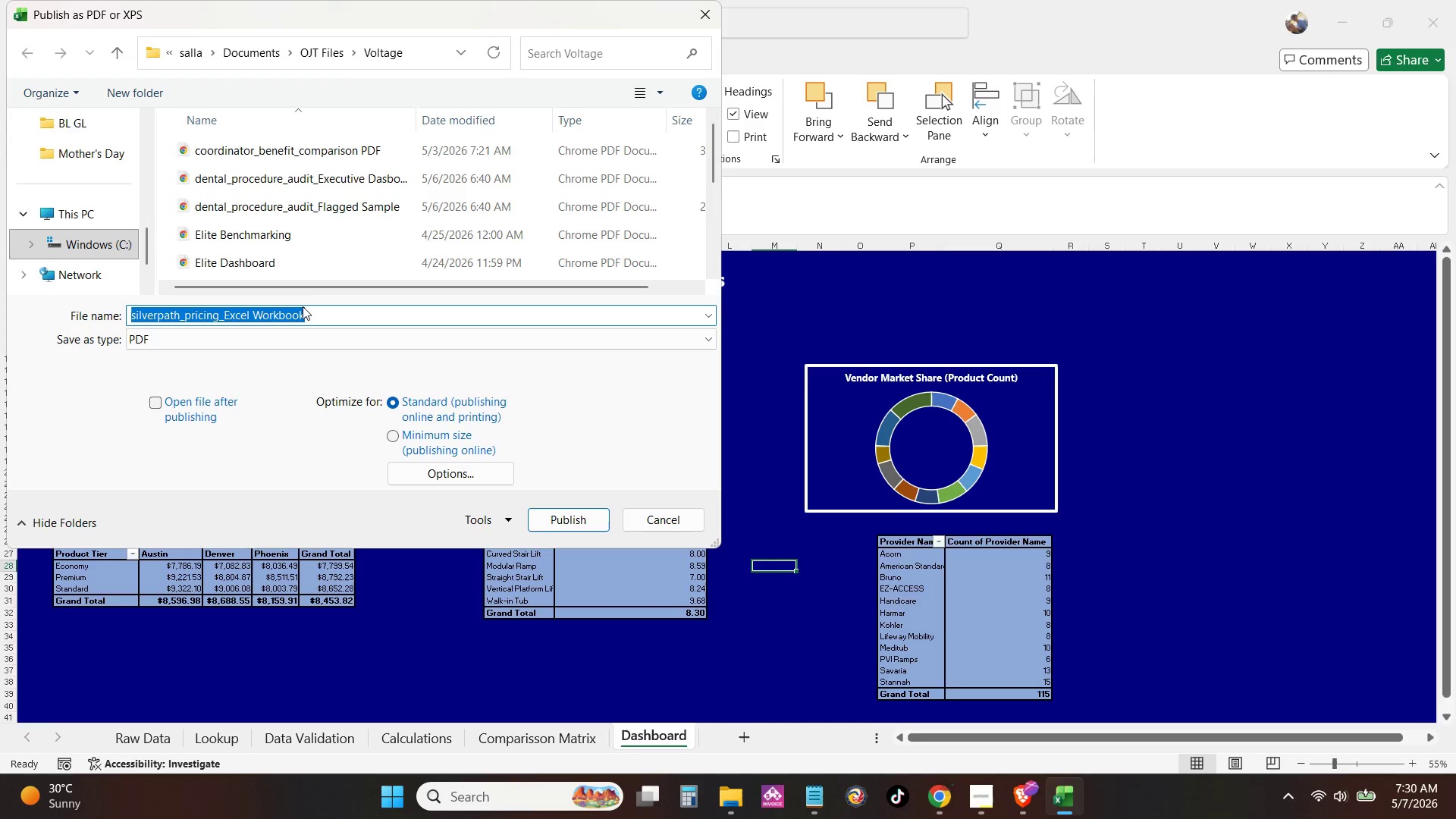 
left_click_drag(start_coordinate=[314, 309], to_coordinate=[225, 311])
 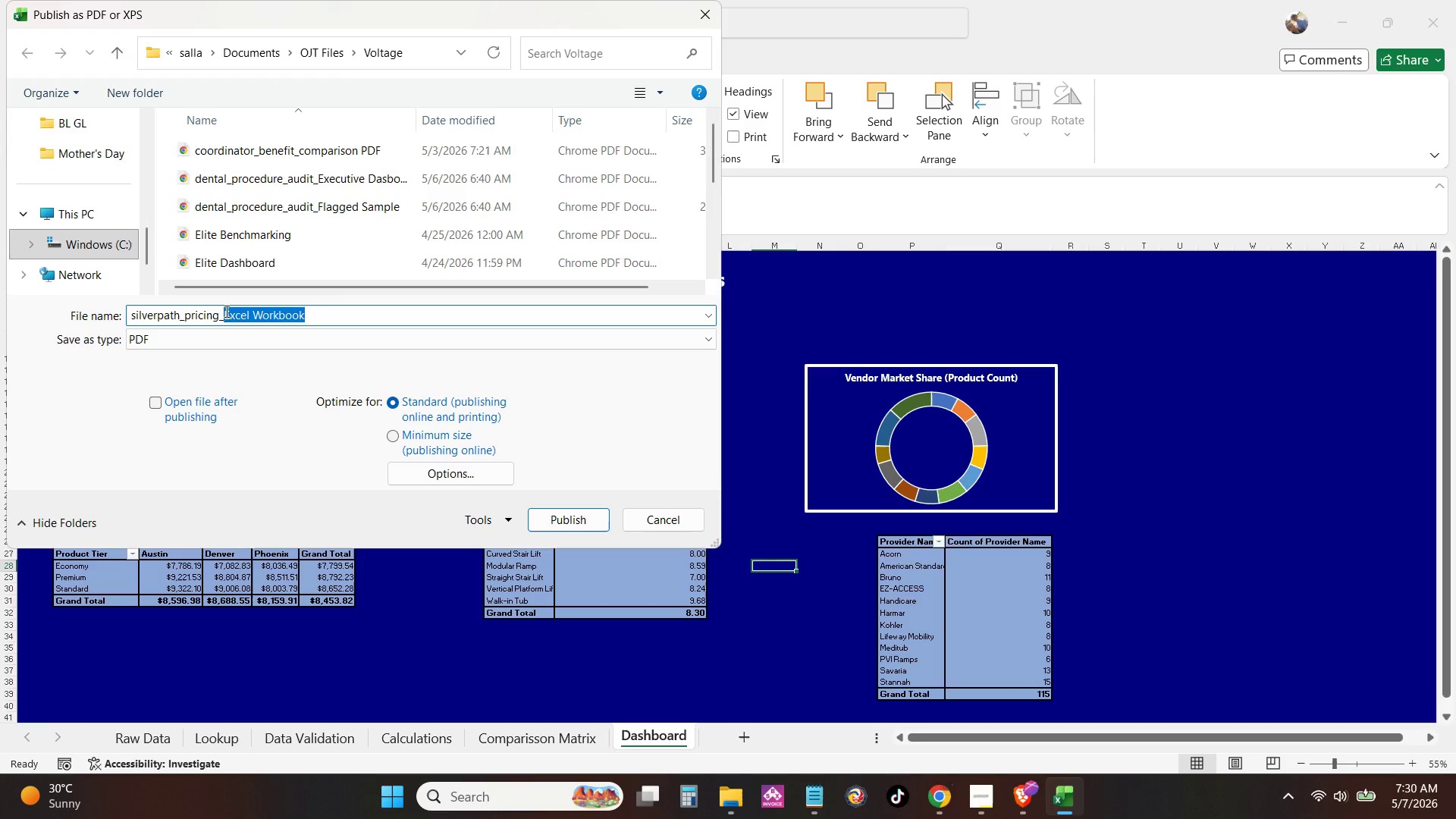 
type(Dashboard)
 